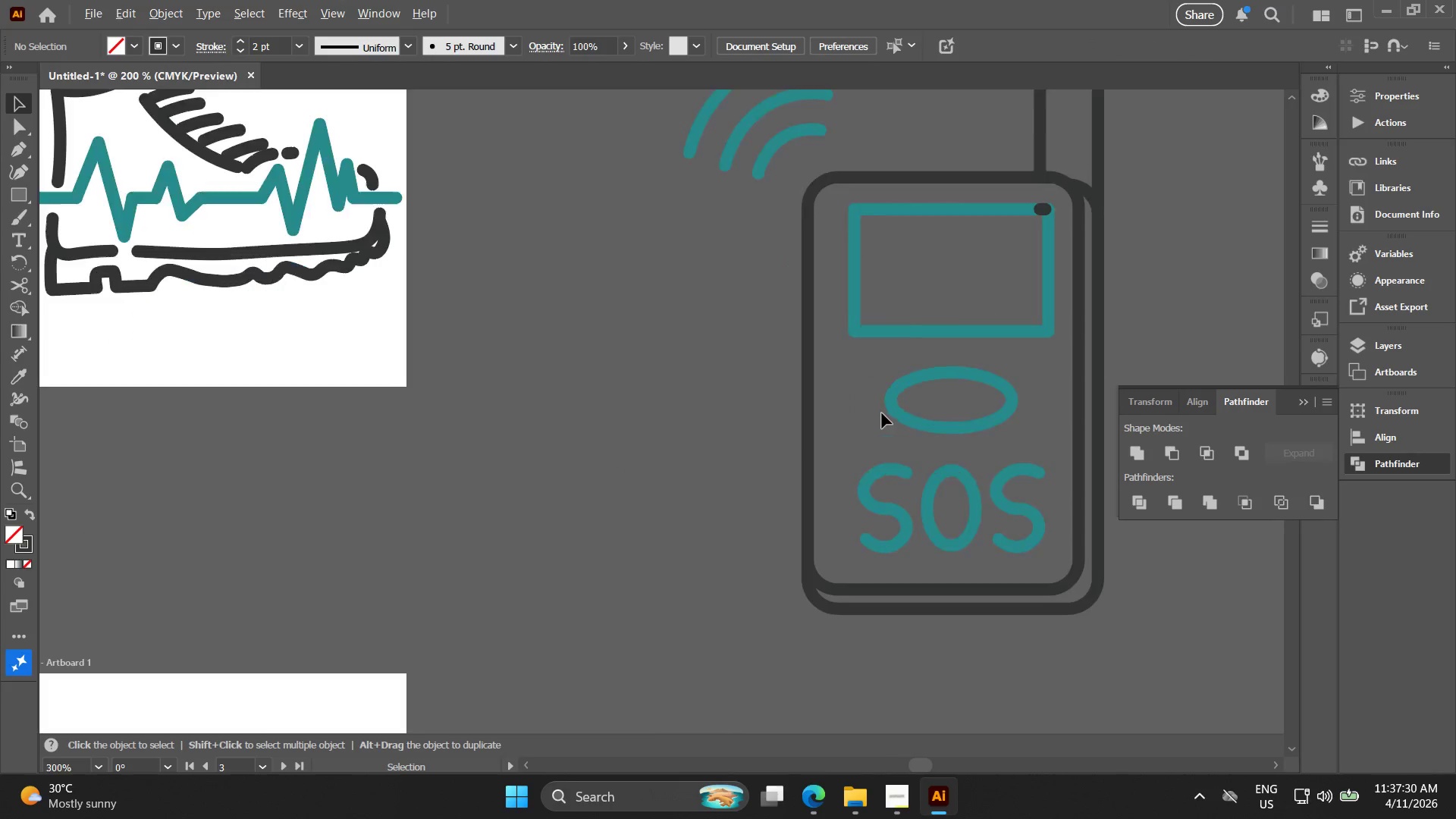 
hold_key(key=Space, duration=0.31)
 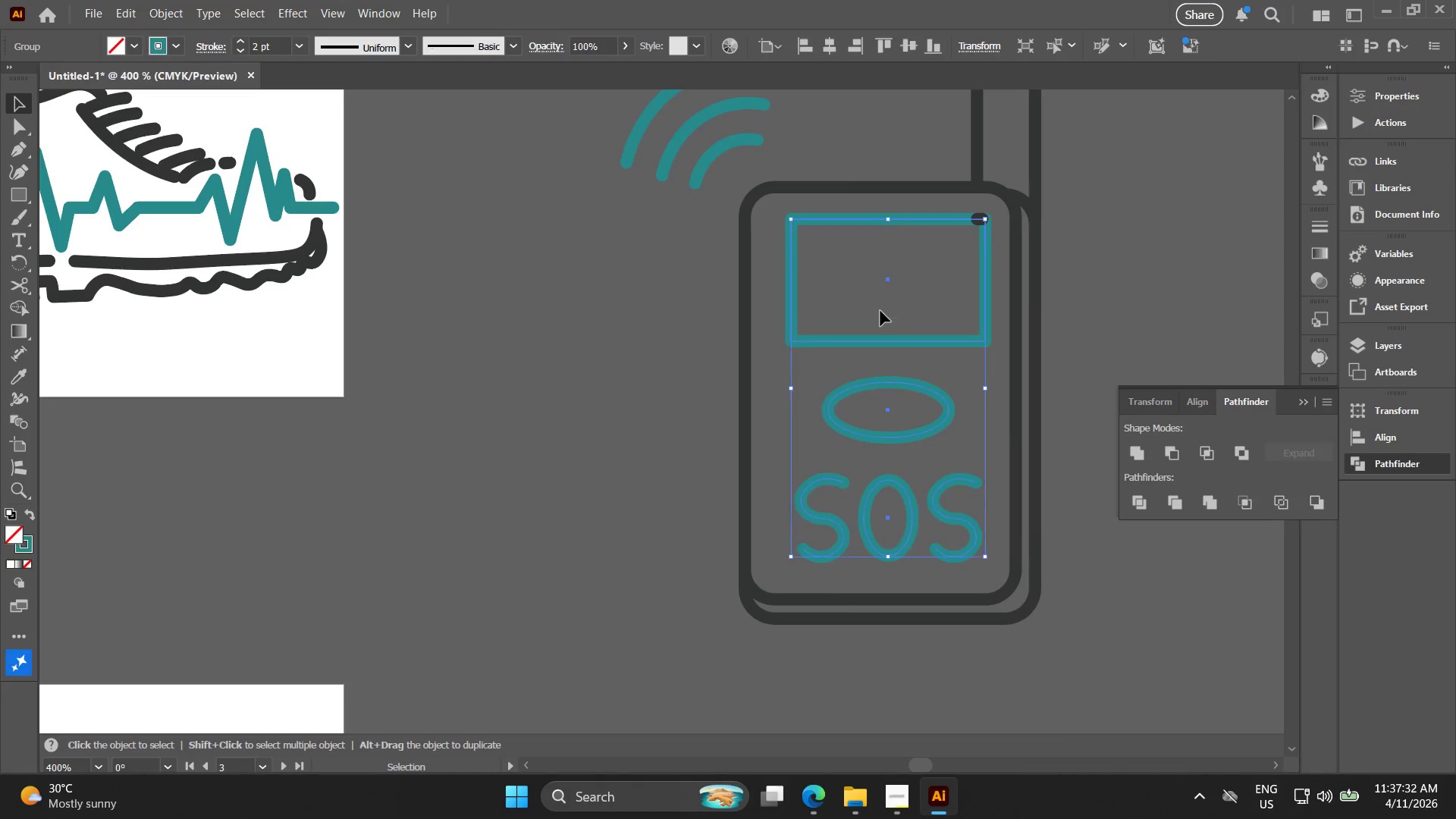 
left_click_drag(start_coordinate=[861, 423], to_coordinate=[799, 434])
 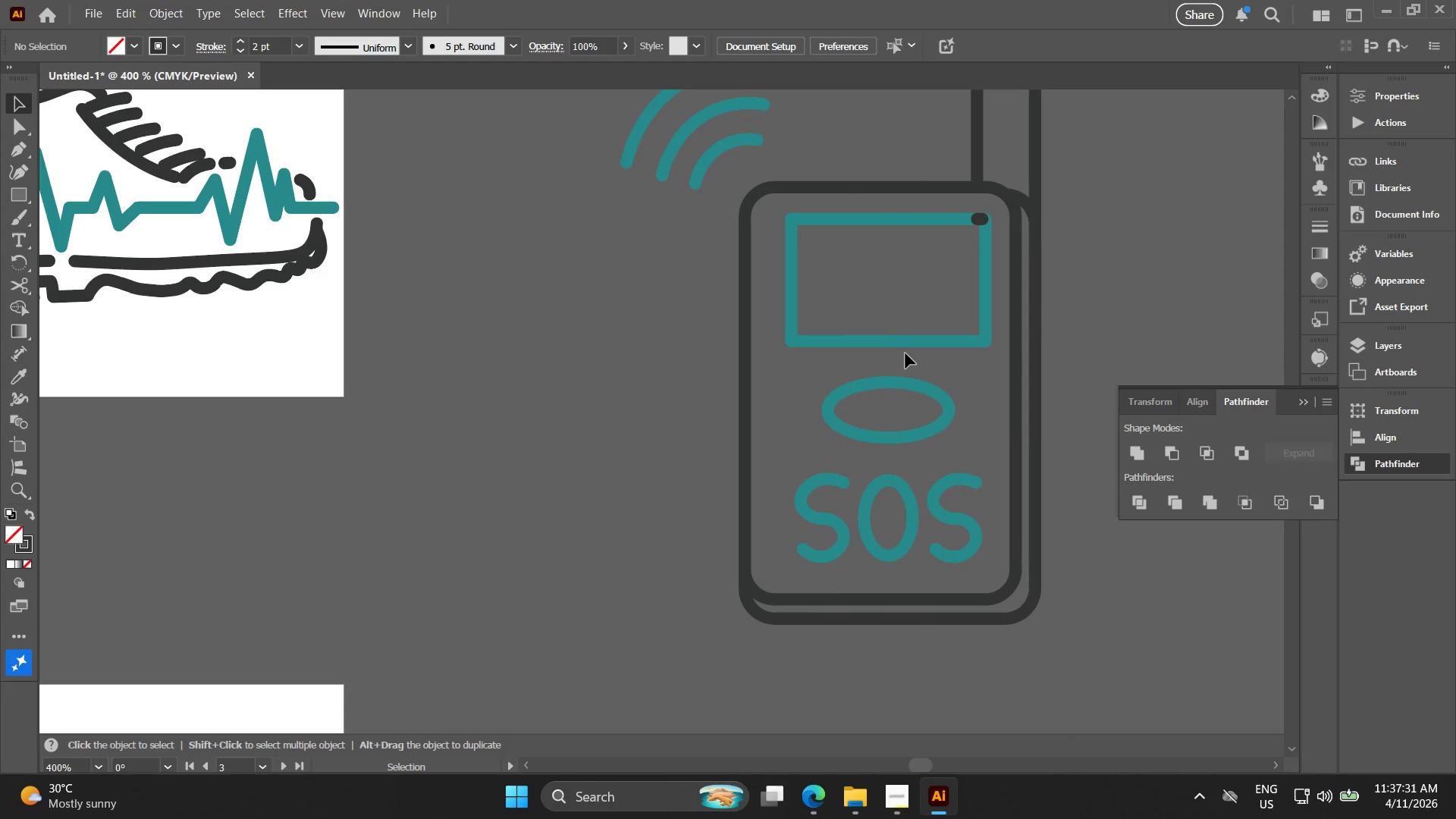 
scroll: coordinate [882, 413], scroll_direction: up, amount: 2.0
 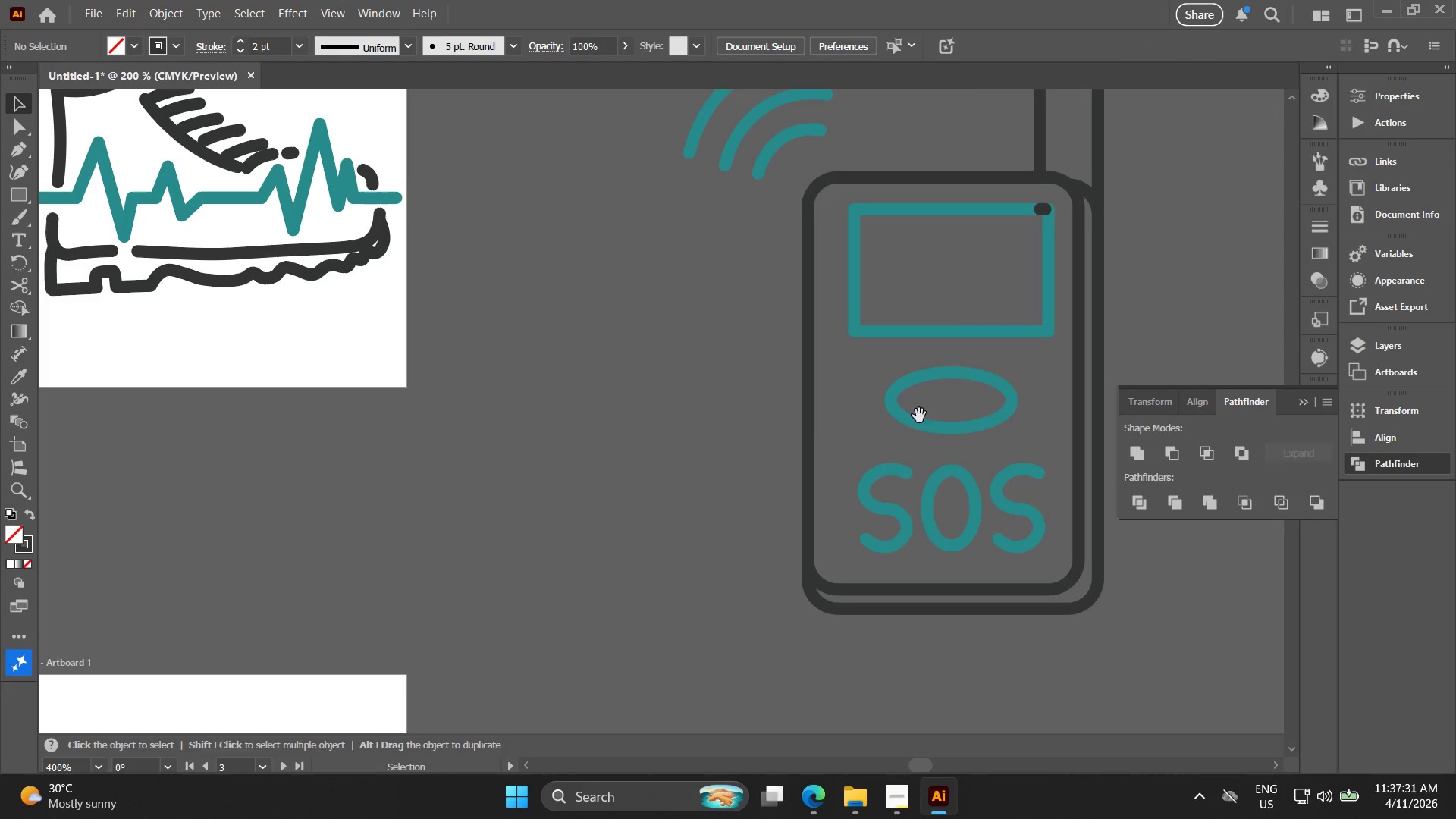 
left_click_drag(start_coordinate=[906, 362], to_coordinate=[880, 311])
 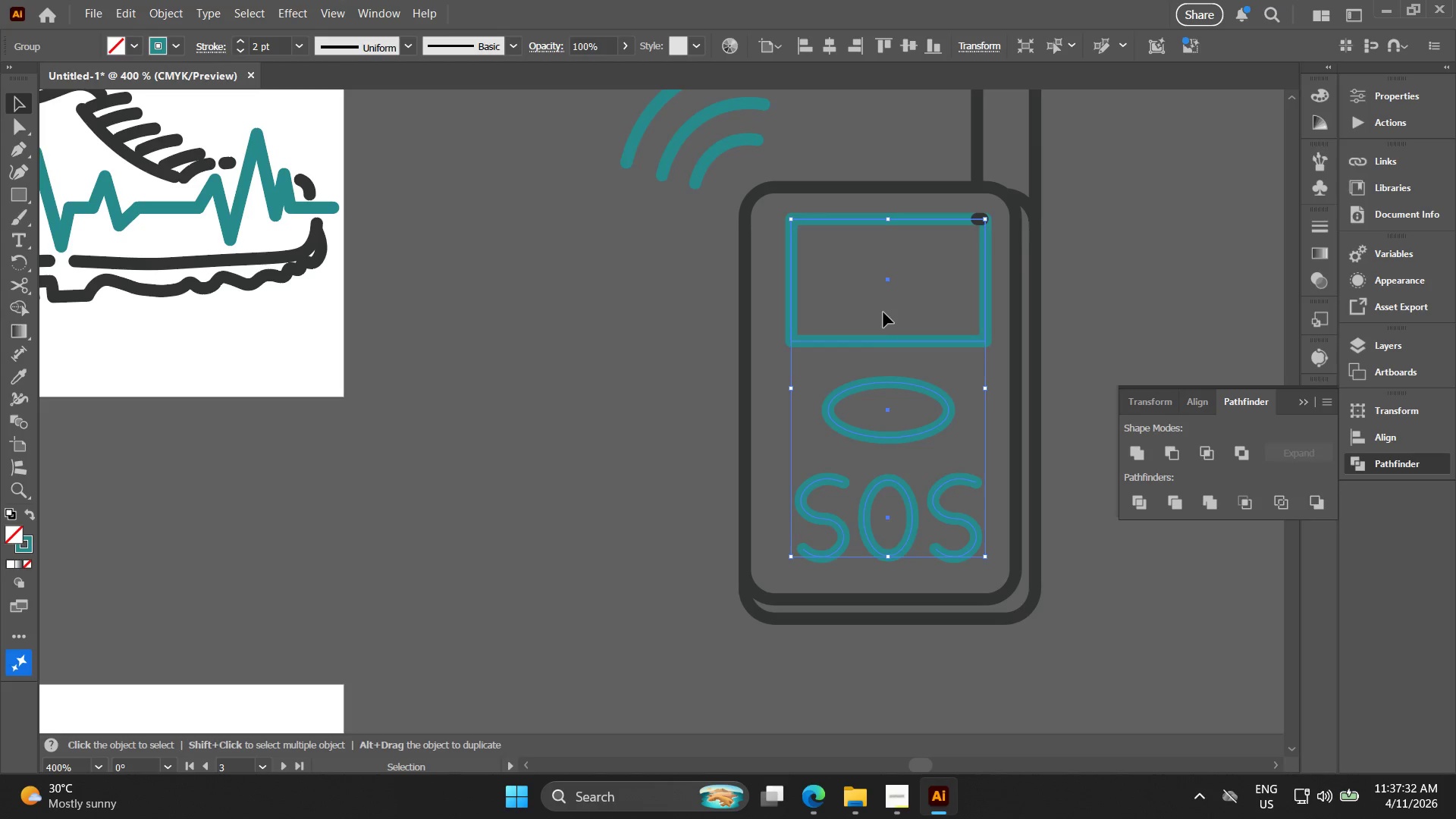 
key(Control+Shift+G)
 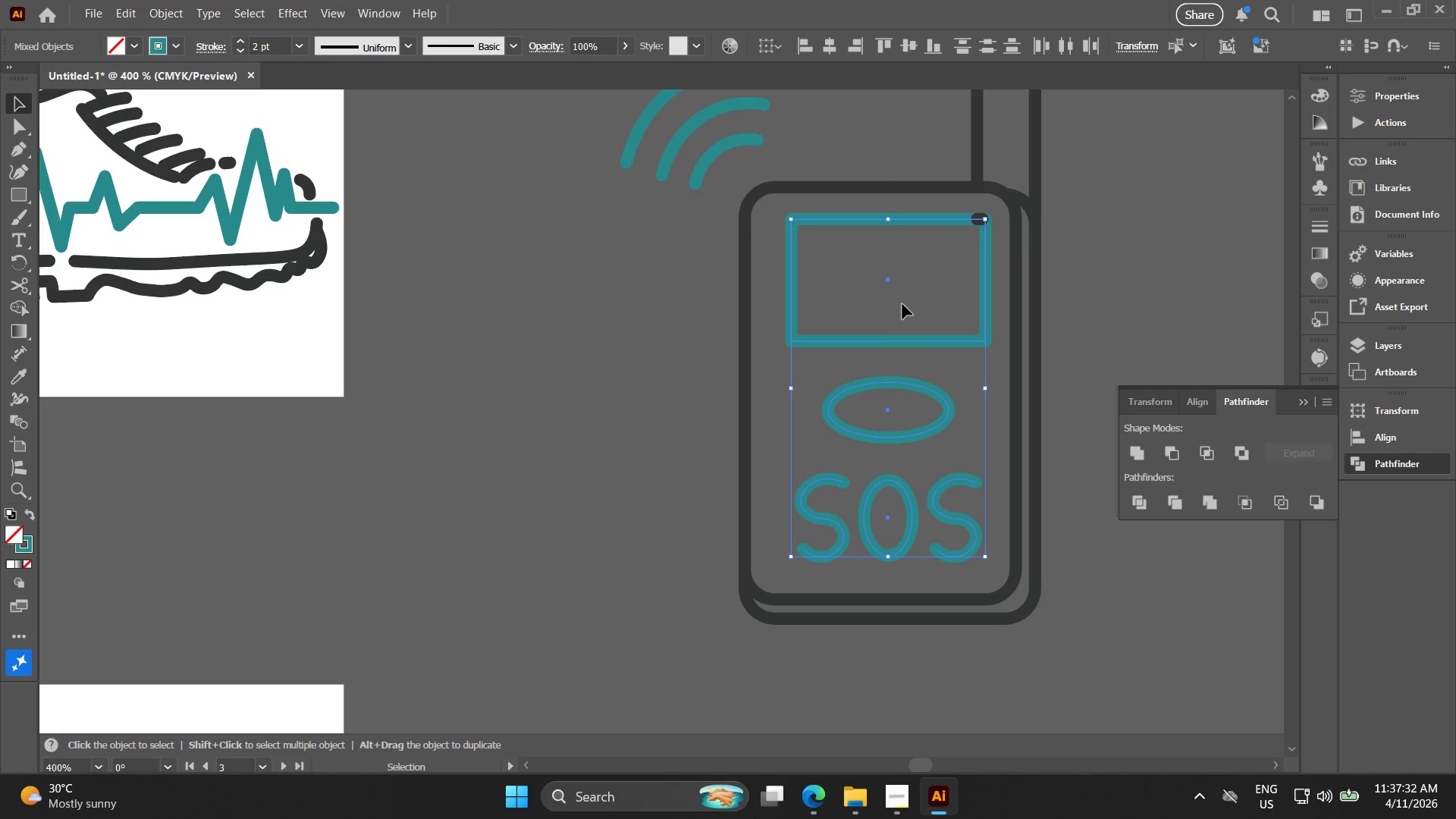 
left_click([902, 304])
 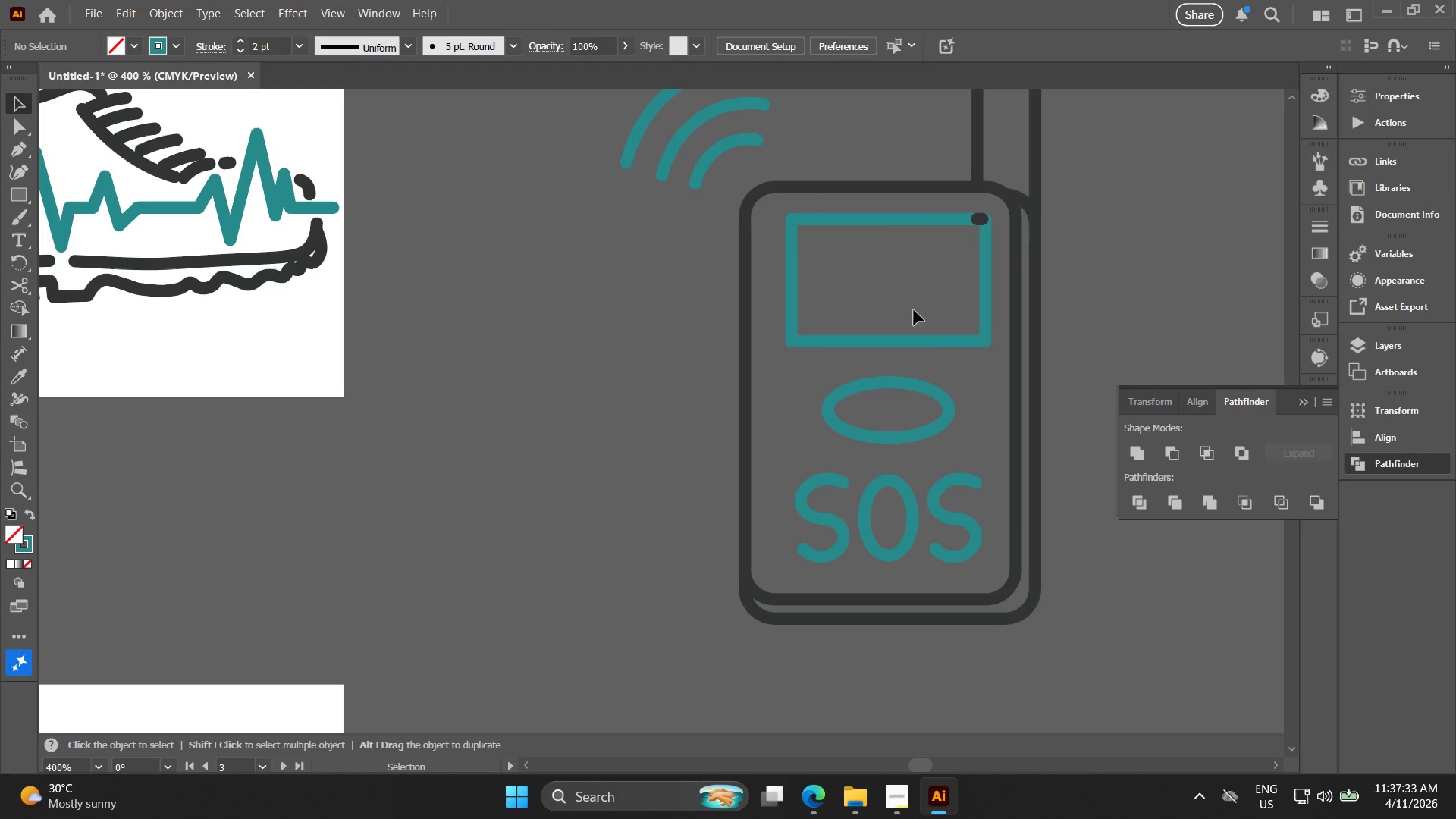 
left_click_drag(start_coordinate=[914, 310], to_coordinate=[930, 359])
 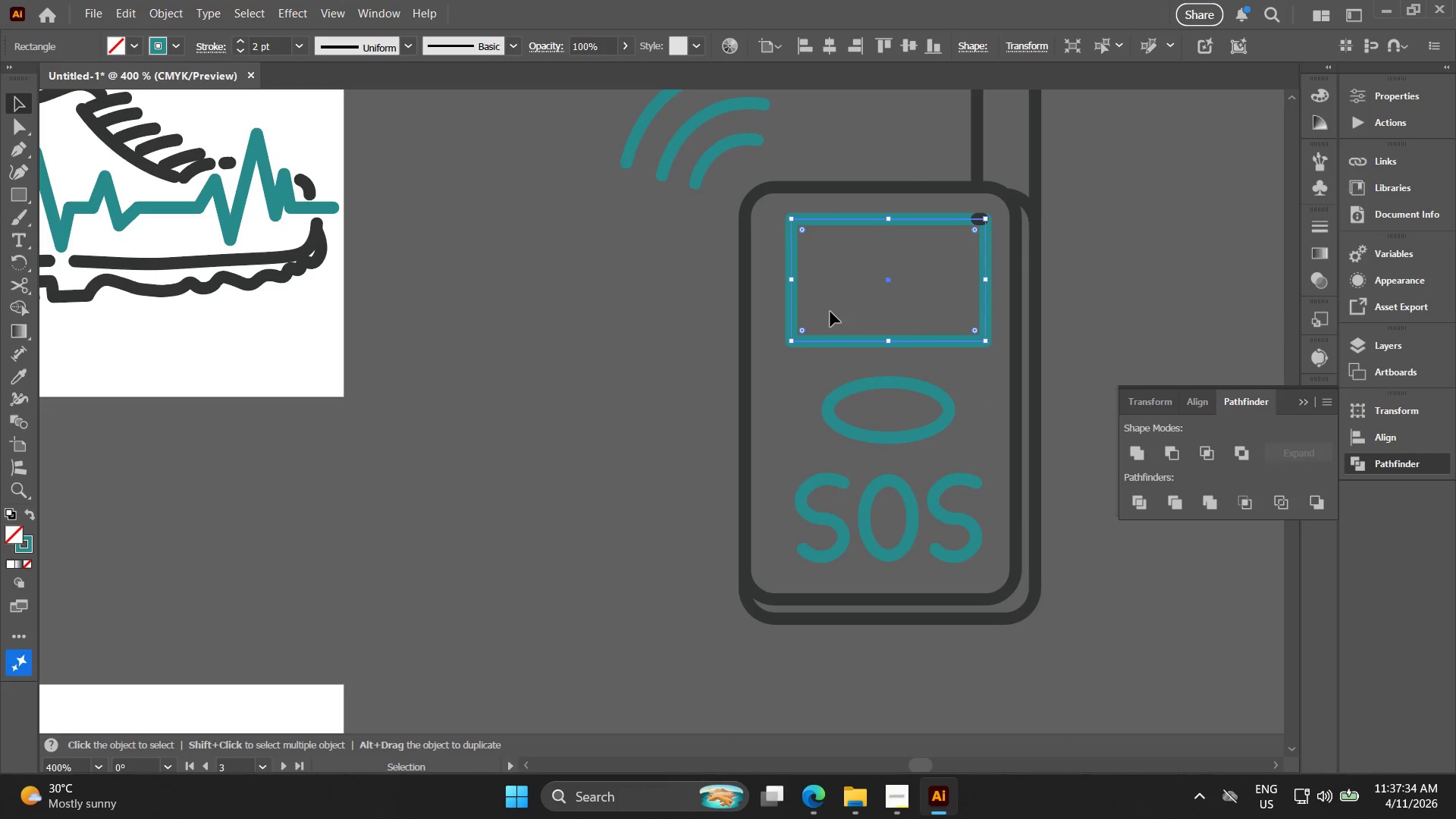 
key(I)
 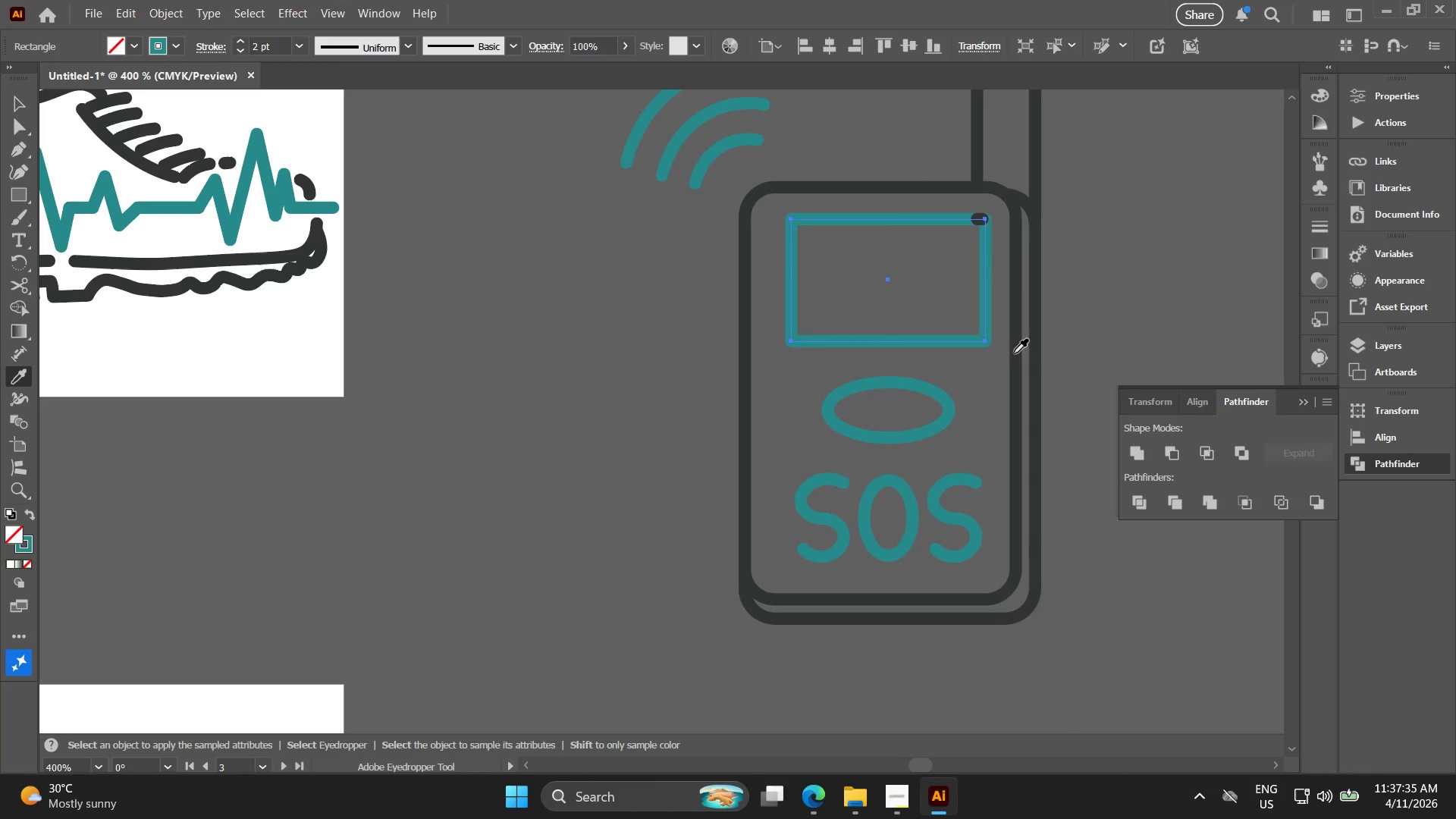 
left_click([1014, 353])
 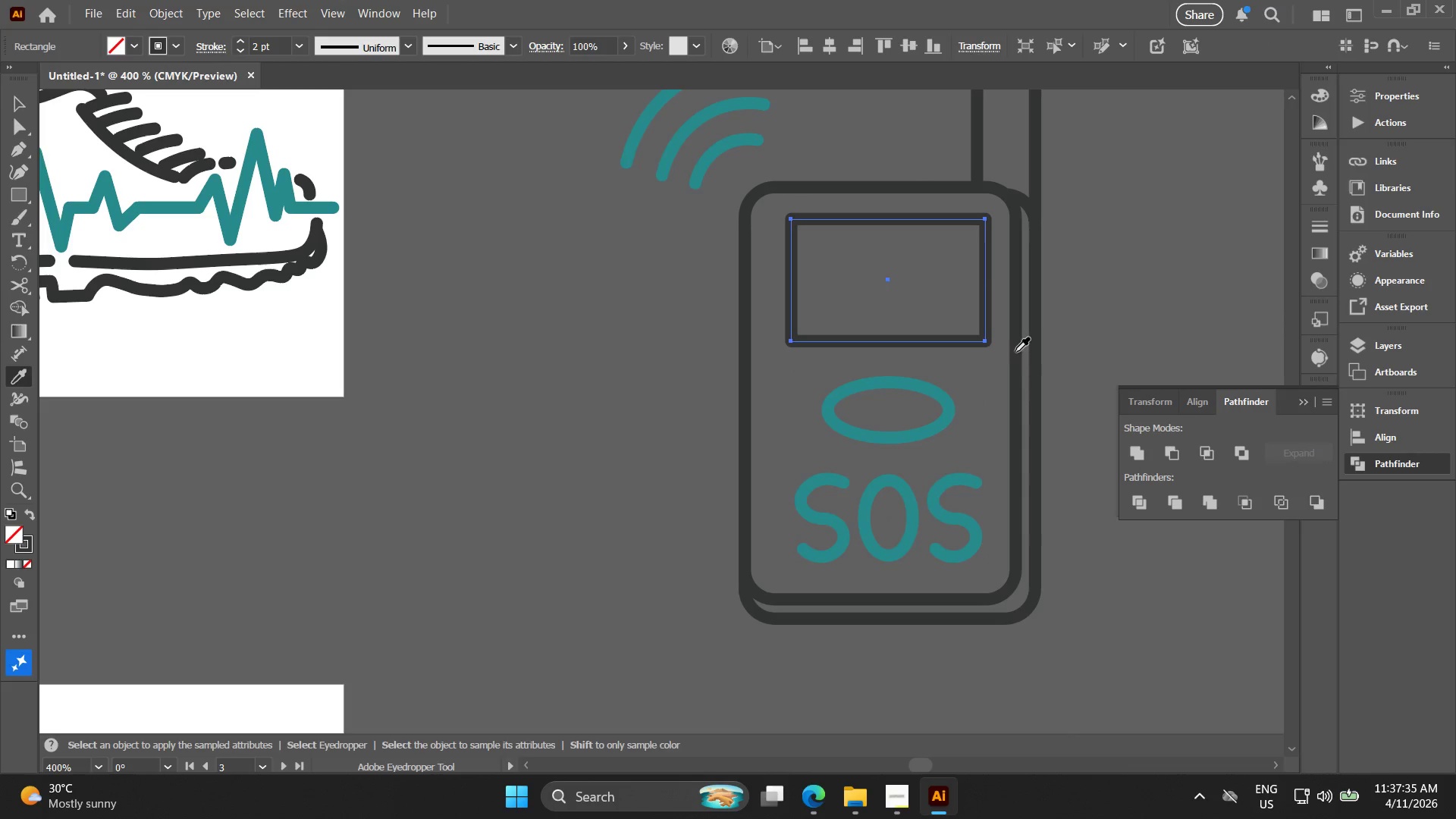 
key(V)
 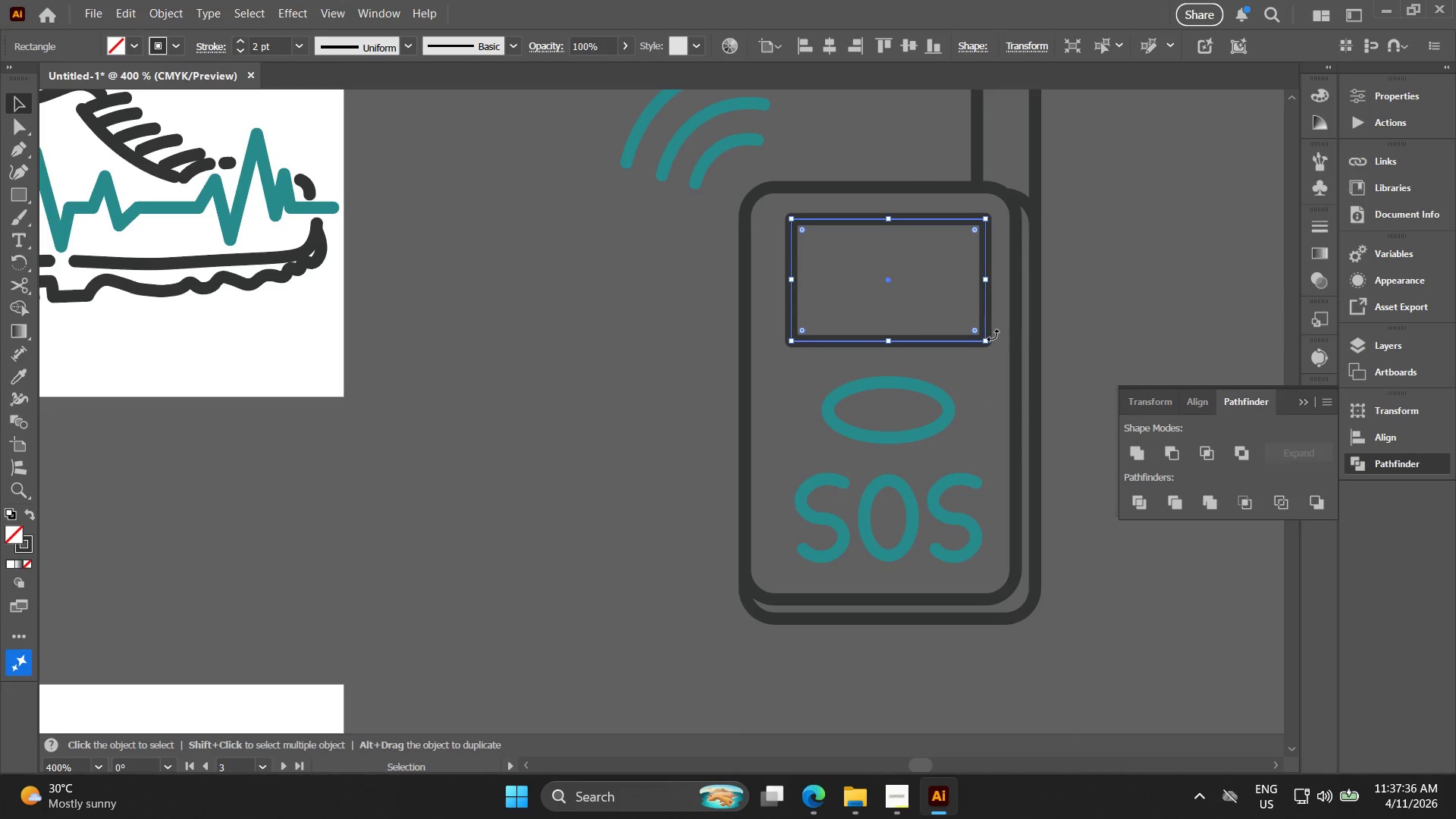 
left_click([994, 336])
 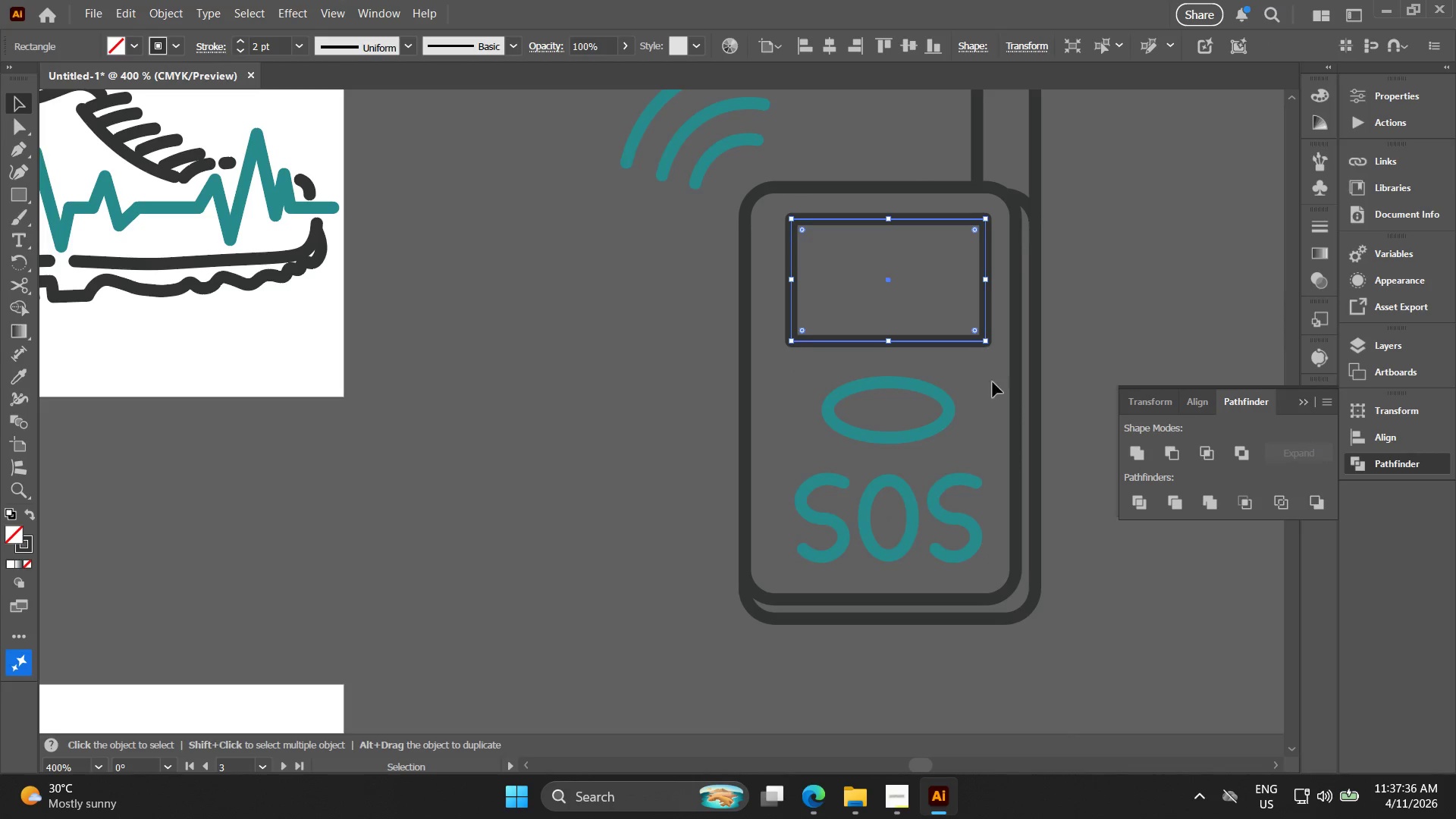 
left_click([984, 403])
 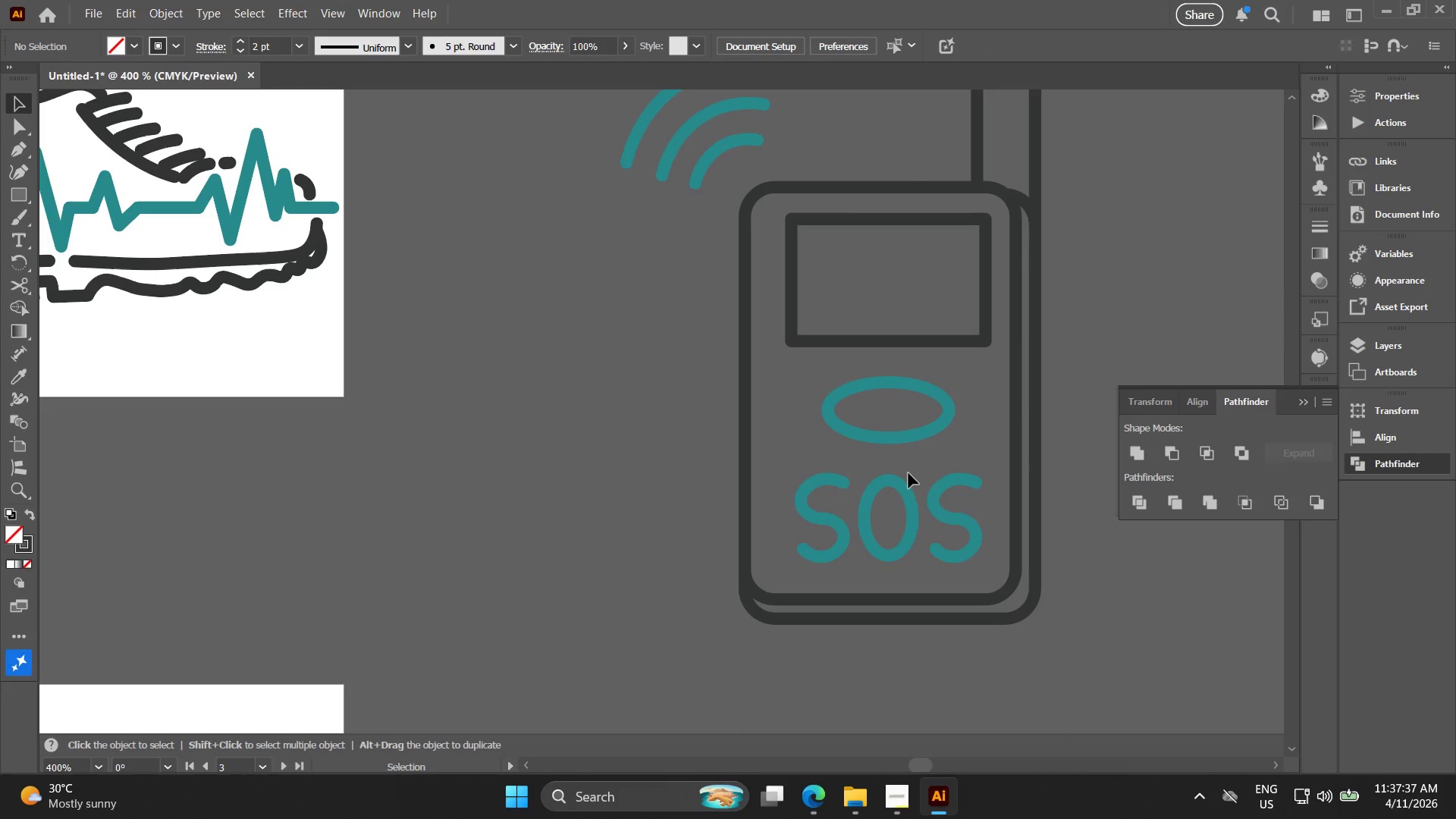 
left_click_drag(start_coordinate=[886, 473], to_coordinate=[924, 533])
 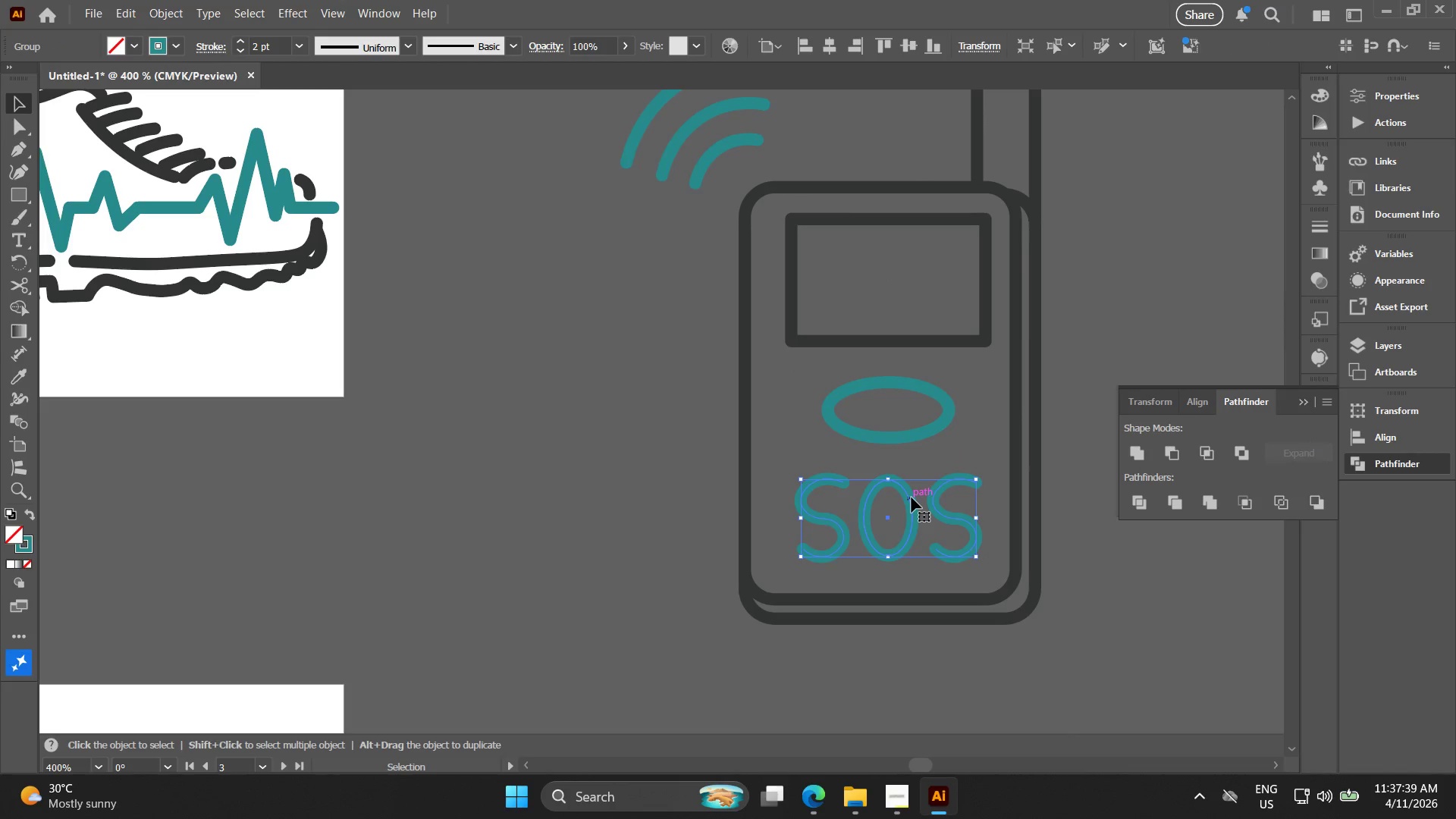 
key(I)
 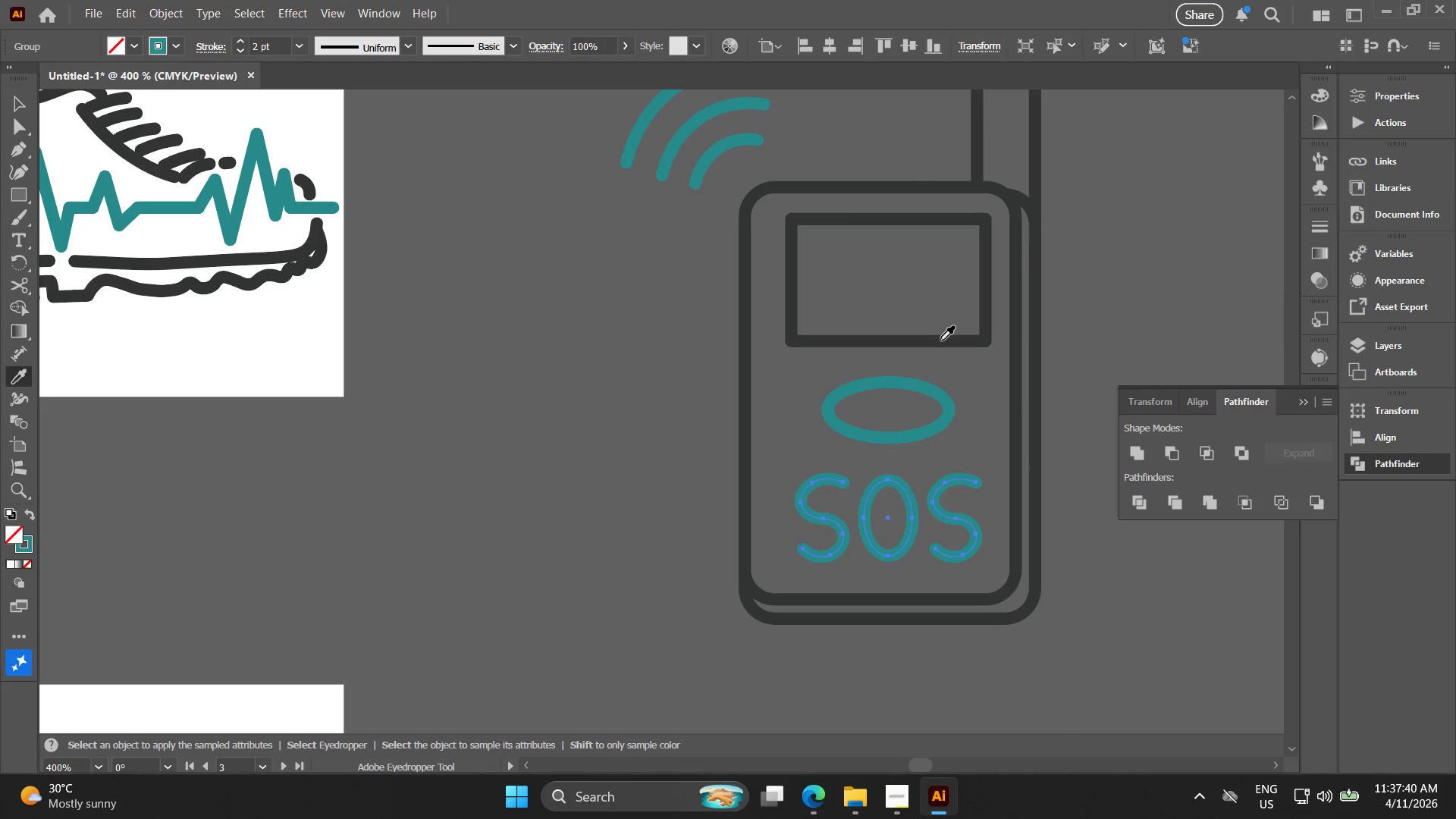 
left_click([940, 340])
 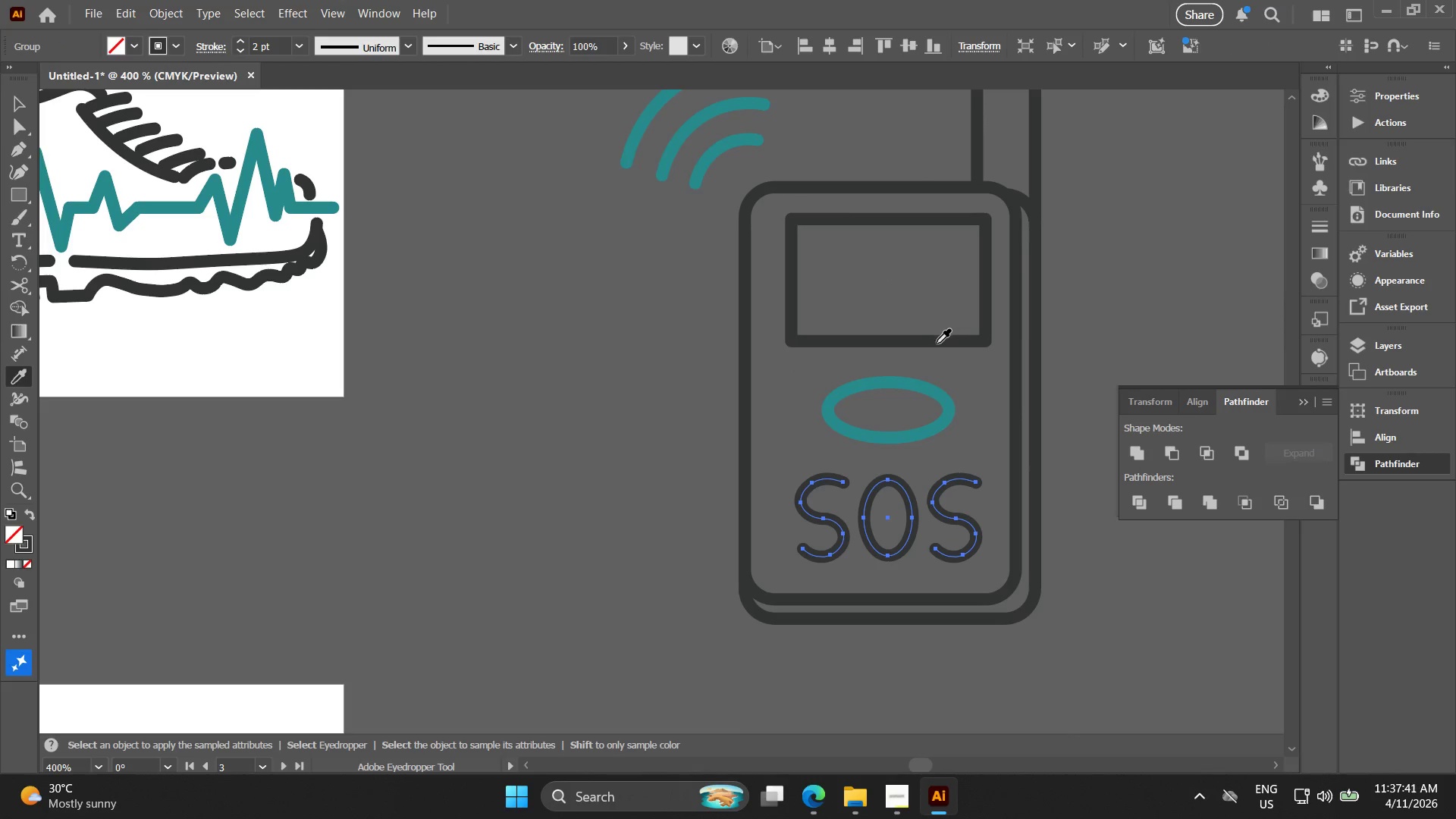 
key(Alt+AltLeft)
 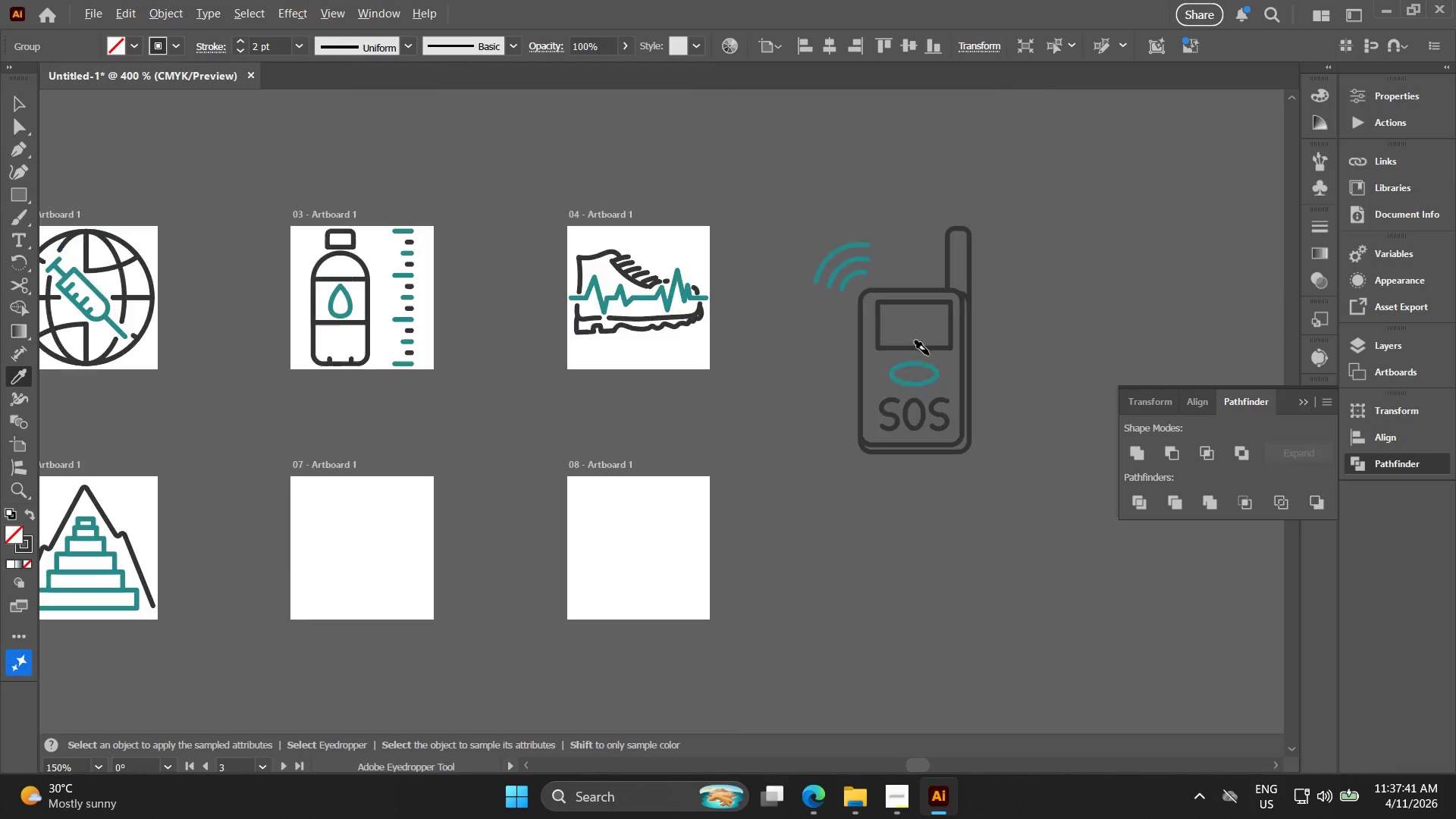 
hold_key(key=Space, duration=0.31)
 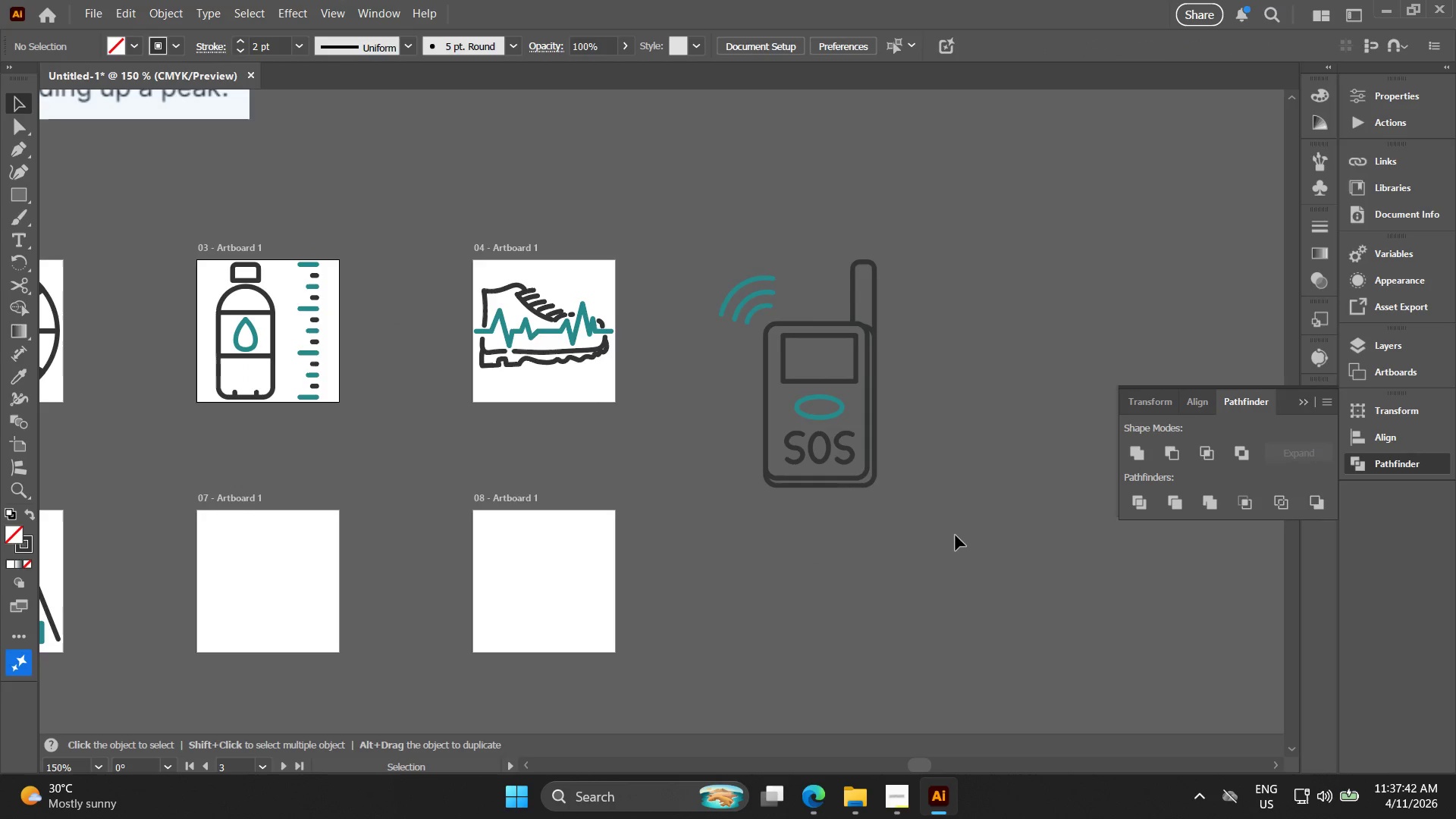 
left_click_drag(start_coordinate=[908, 371], to_coordinate=[811, 404])
 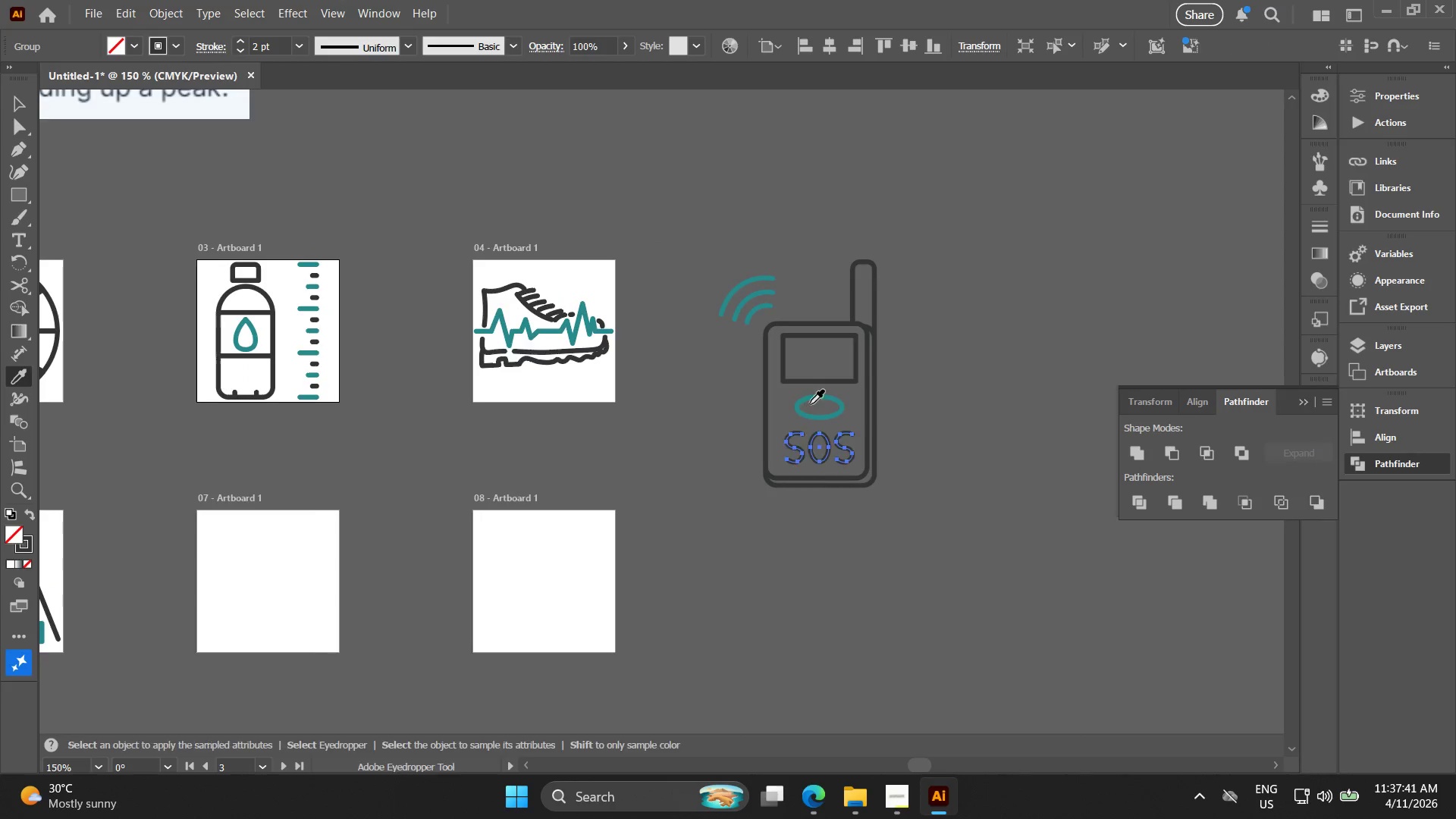 
scroll: coordinate [930, 354], scroll_direction: down, amount: 3.0
 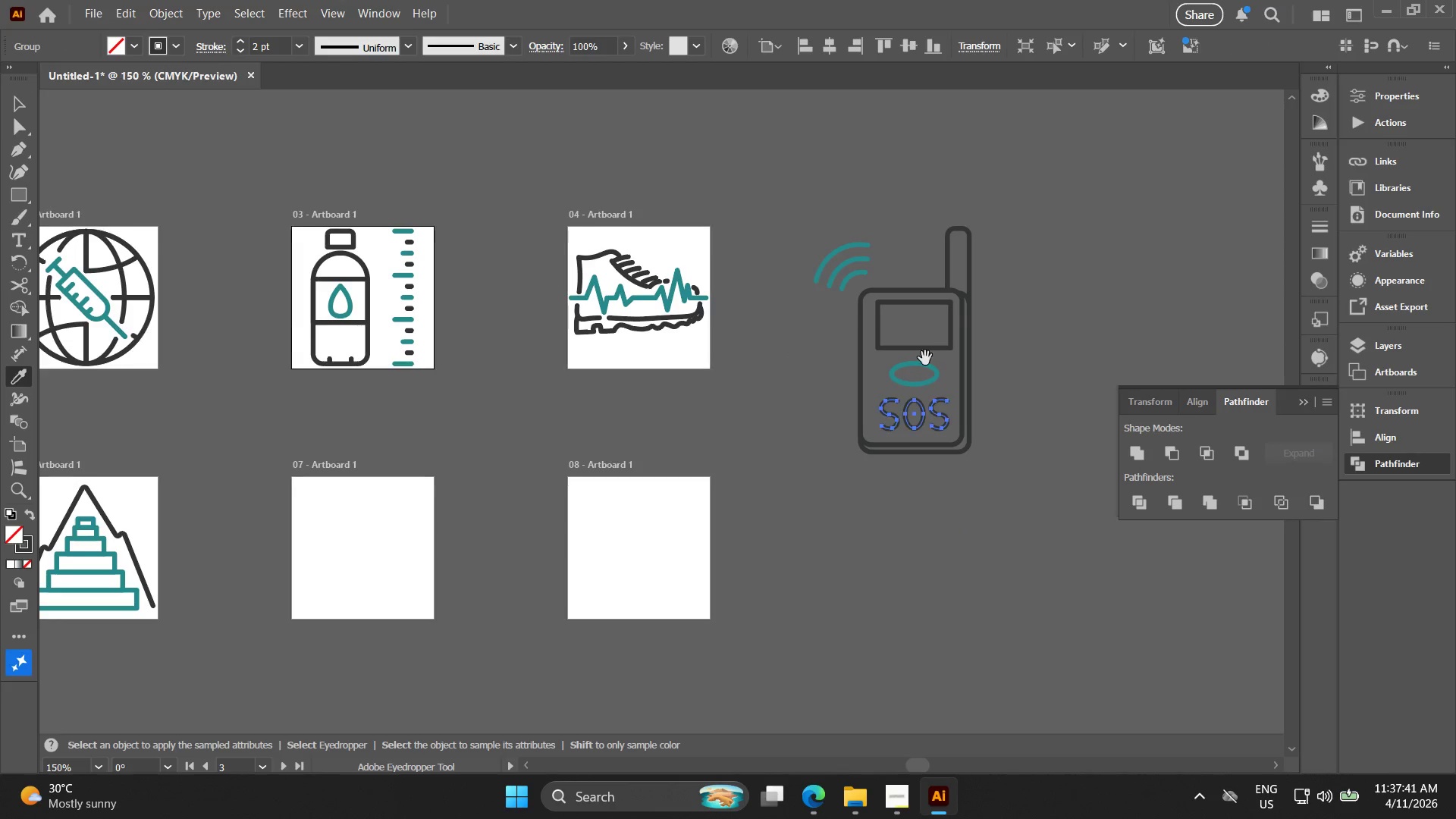 
key(V)
 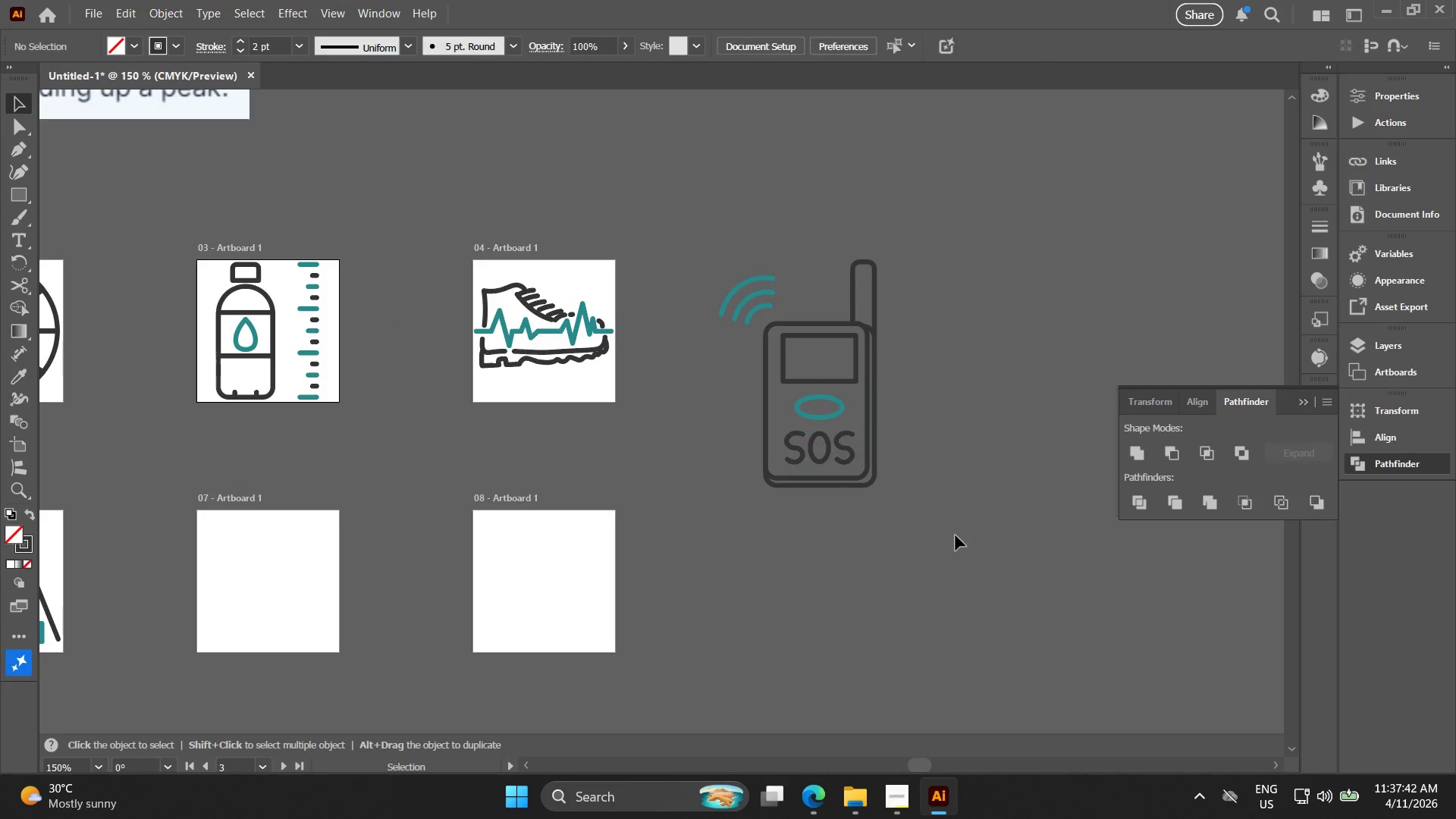 
left_click_drag(start_coordinate=[954, 535], to_coordinate=[674, 224])
 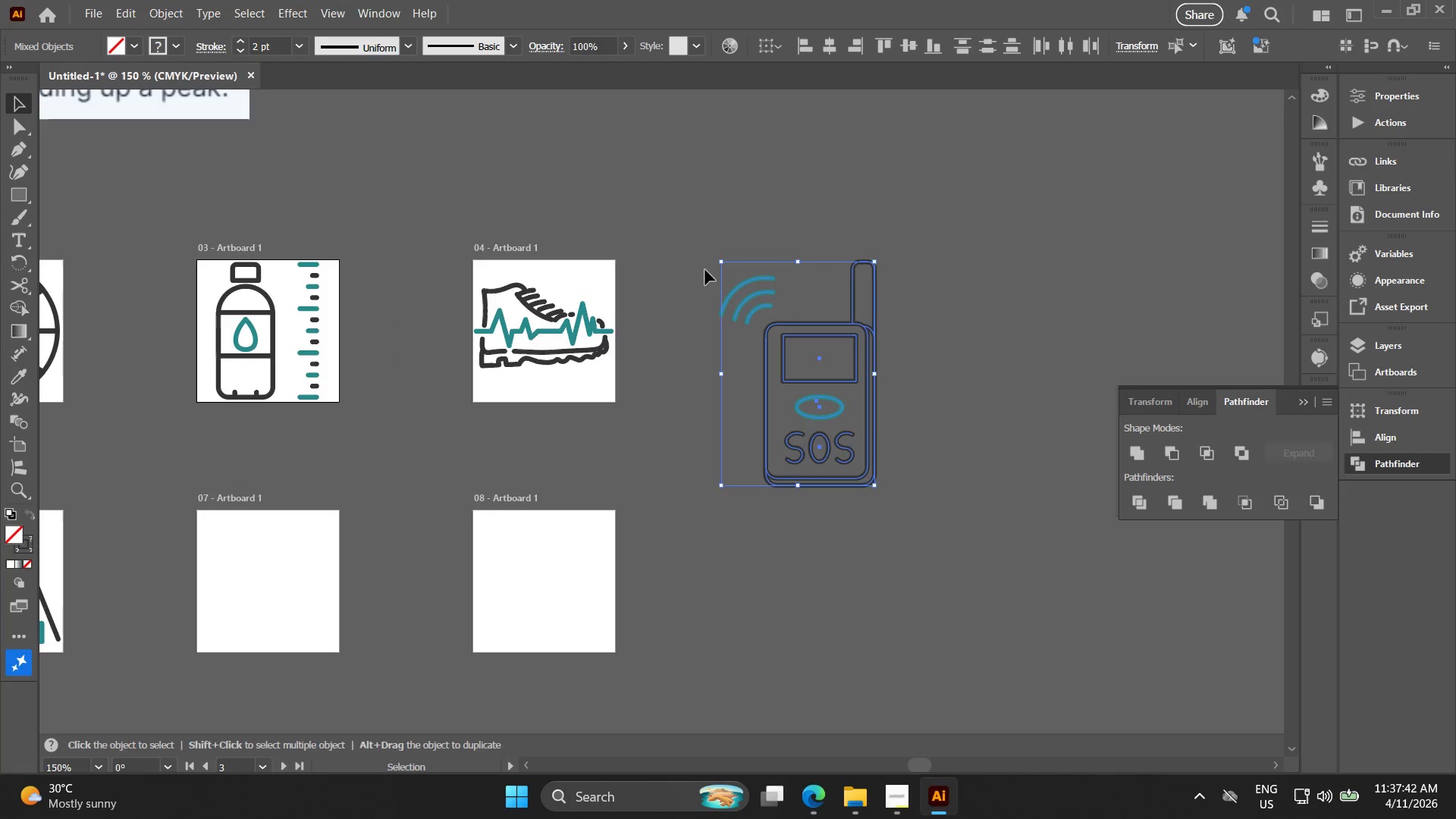 
key(Control+ControlLeft)
 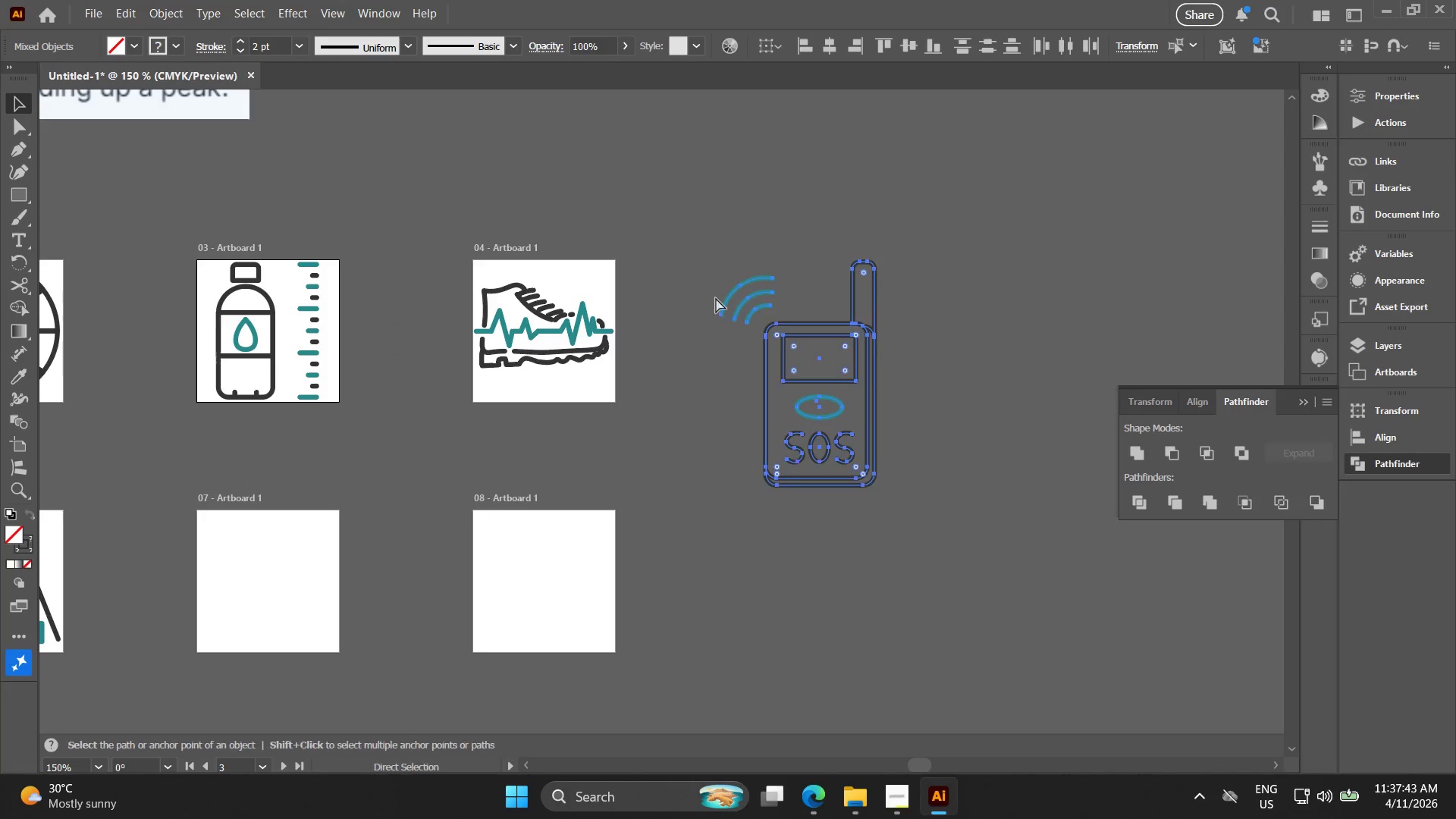 
key(Control+G)
 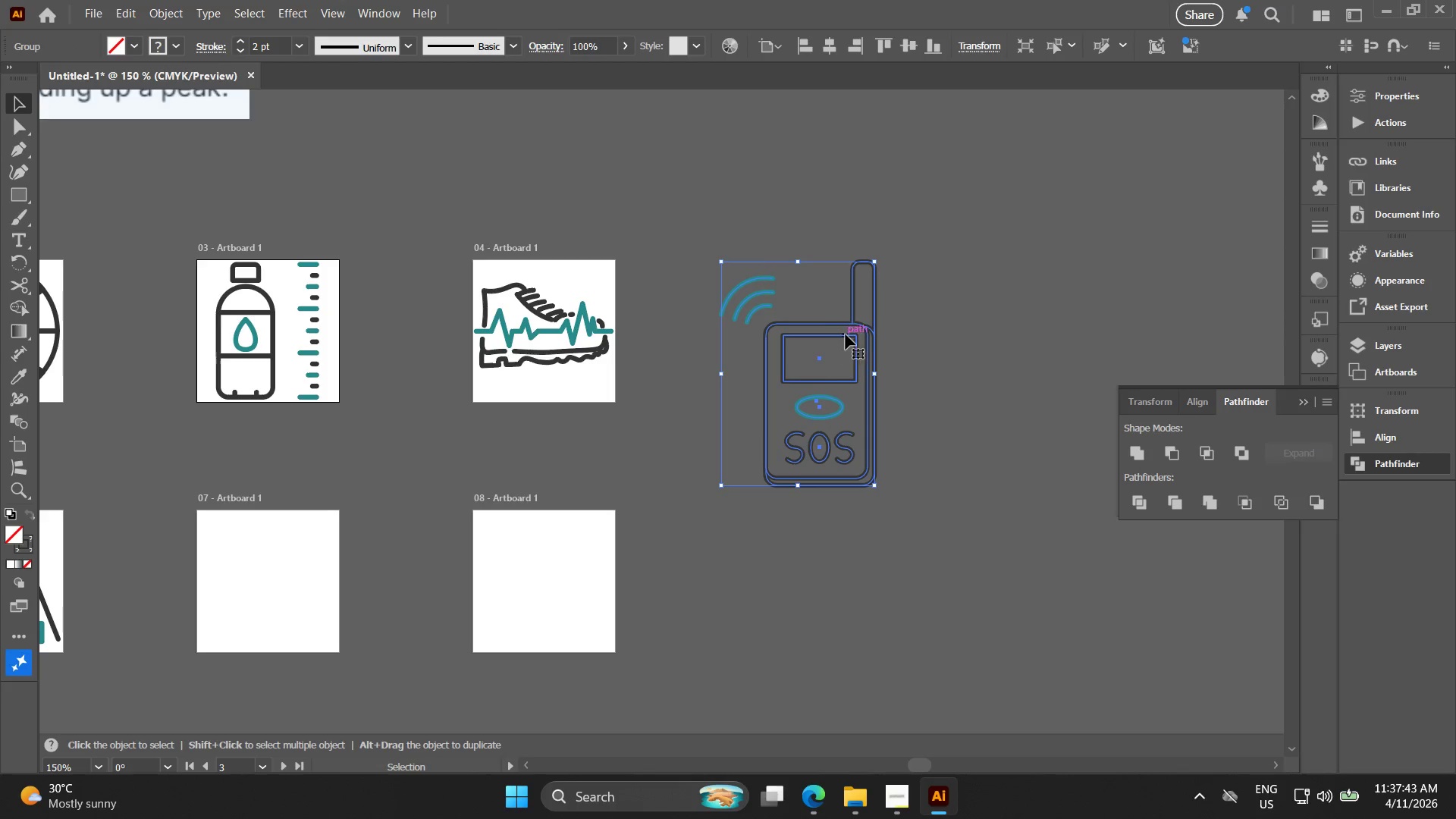 
left_click_drag(start_coordinate=[849, 335], to_coordinate=[298, 485])
 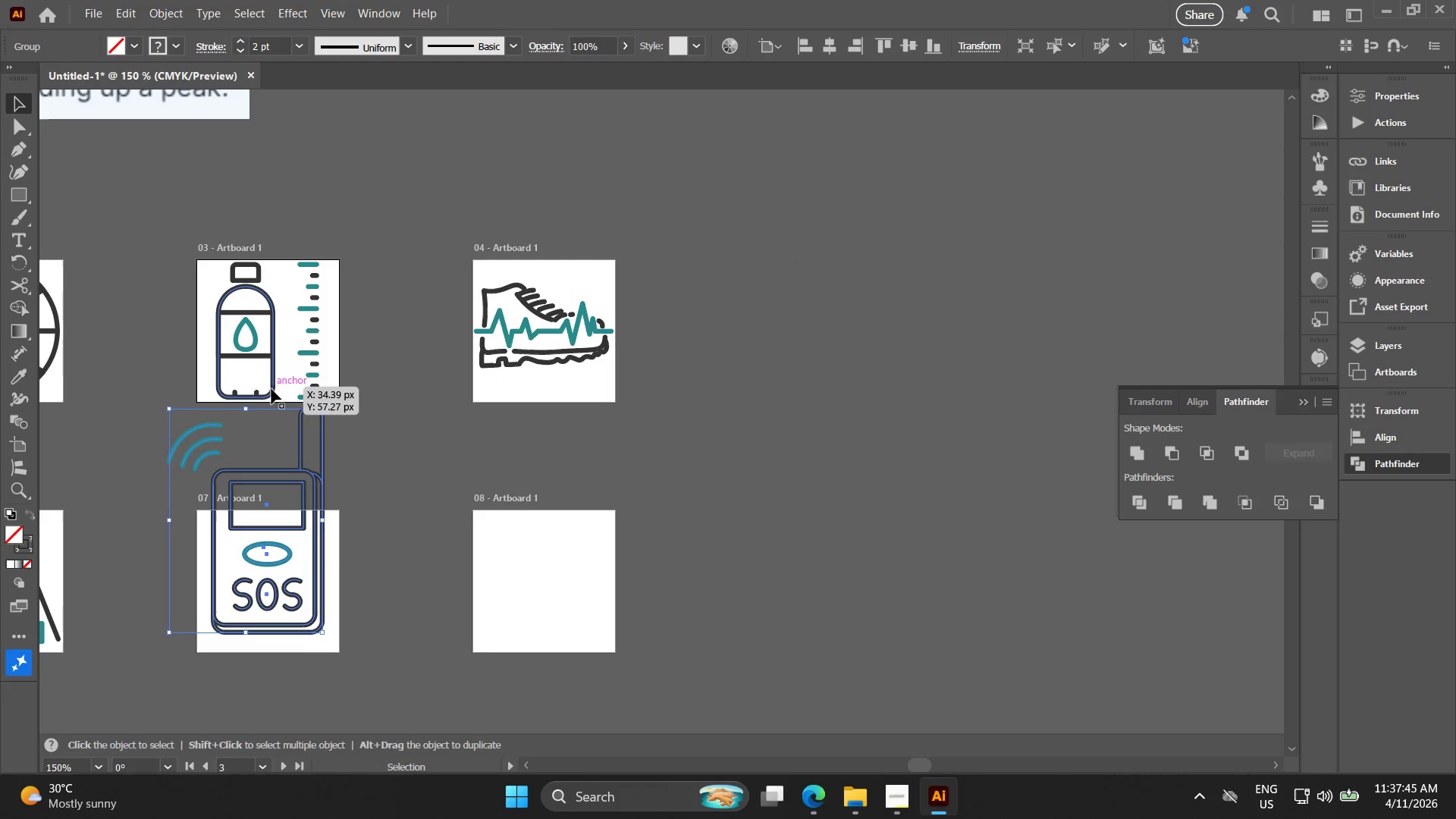 
hold_key(key=ShiftLeft, duration=1.5)
left_click_drag(start_coordinate=[245, 408], to_coordinate=[247, 479])
 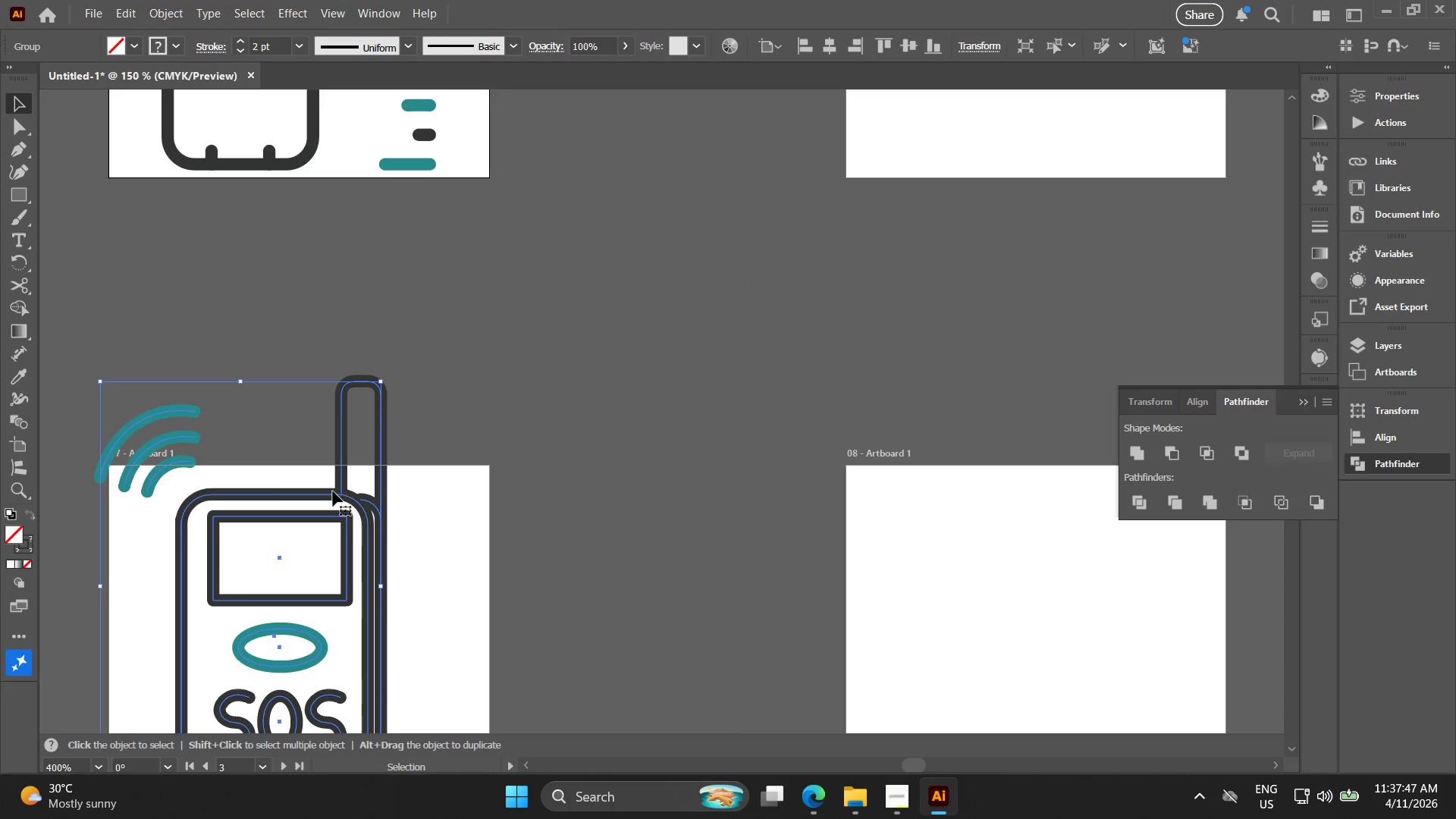 
hold_key(key=ShiftLeft, duration=0.41)
 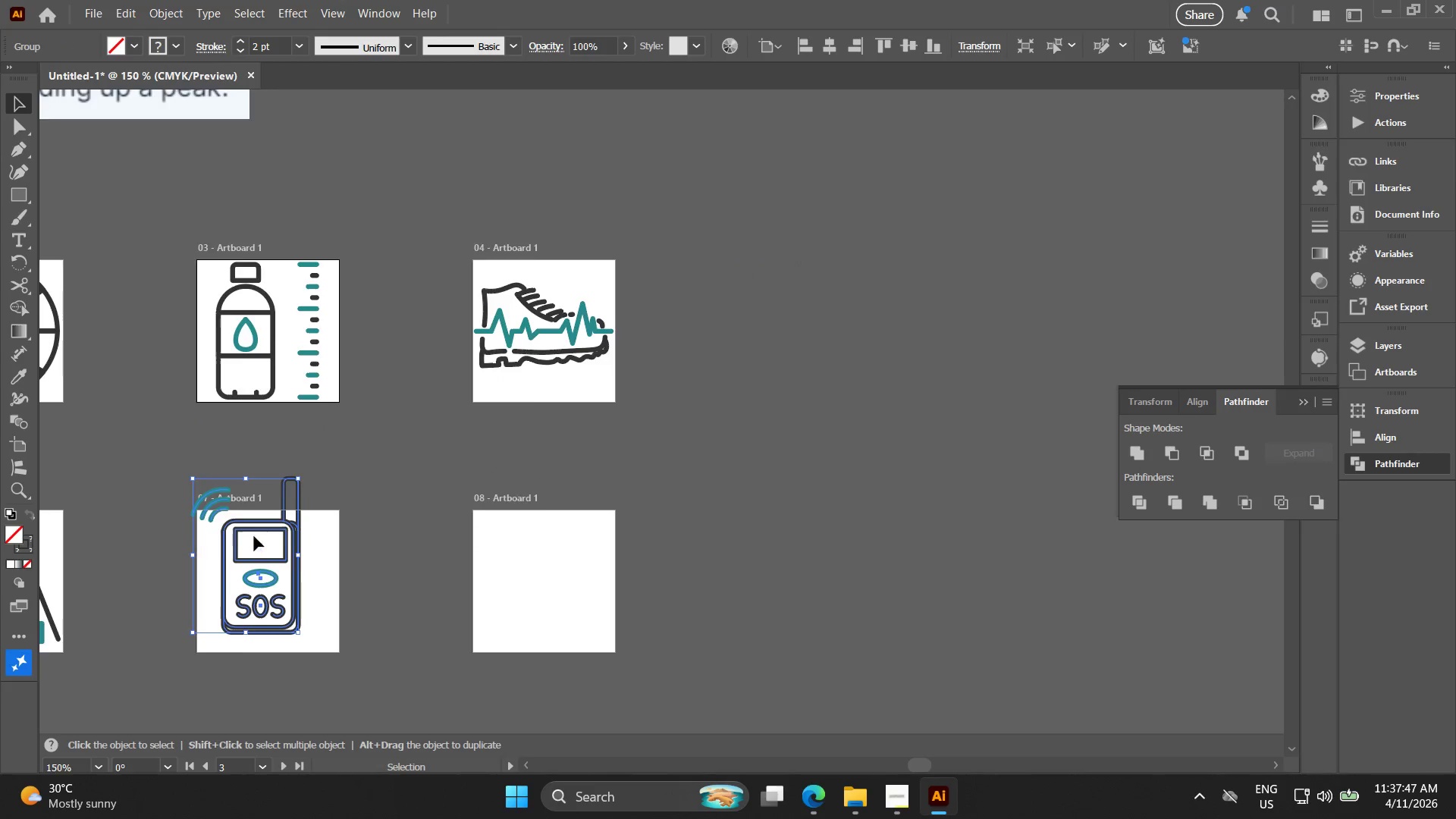 
key(Alt+AltLeft)
 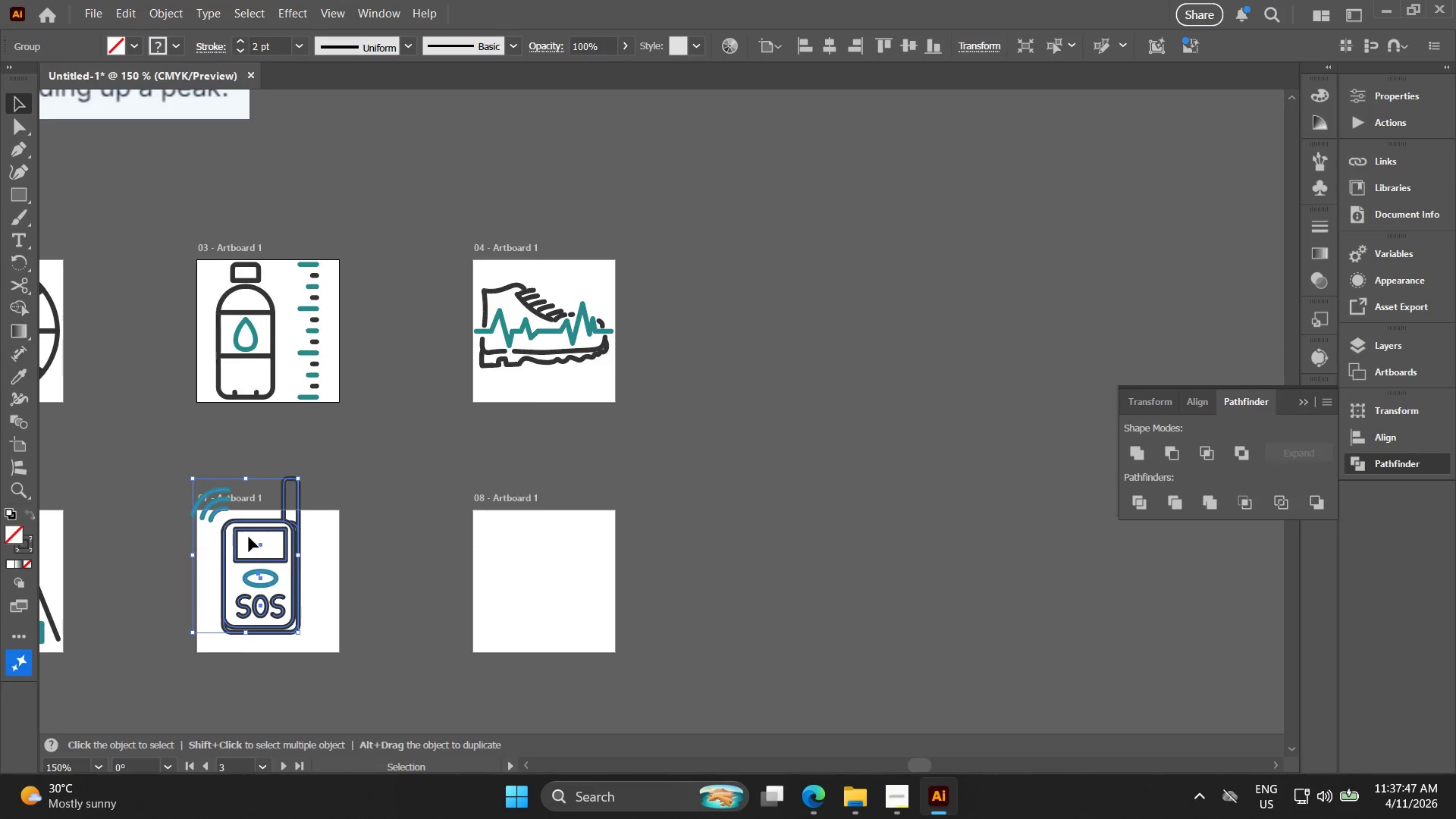 
scroll: coordinate [249, 537], scroll_direction: up, amount: 3.0
 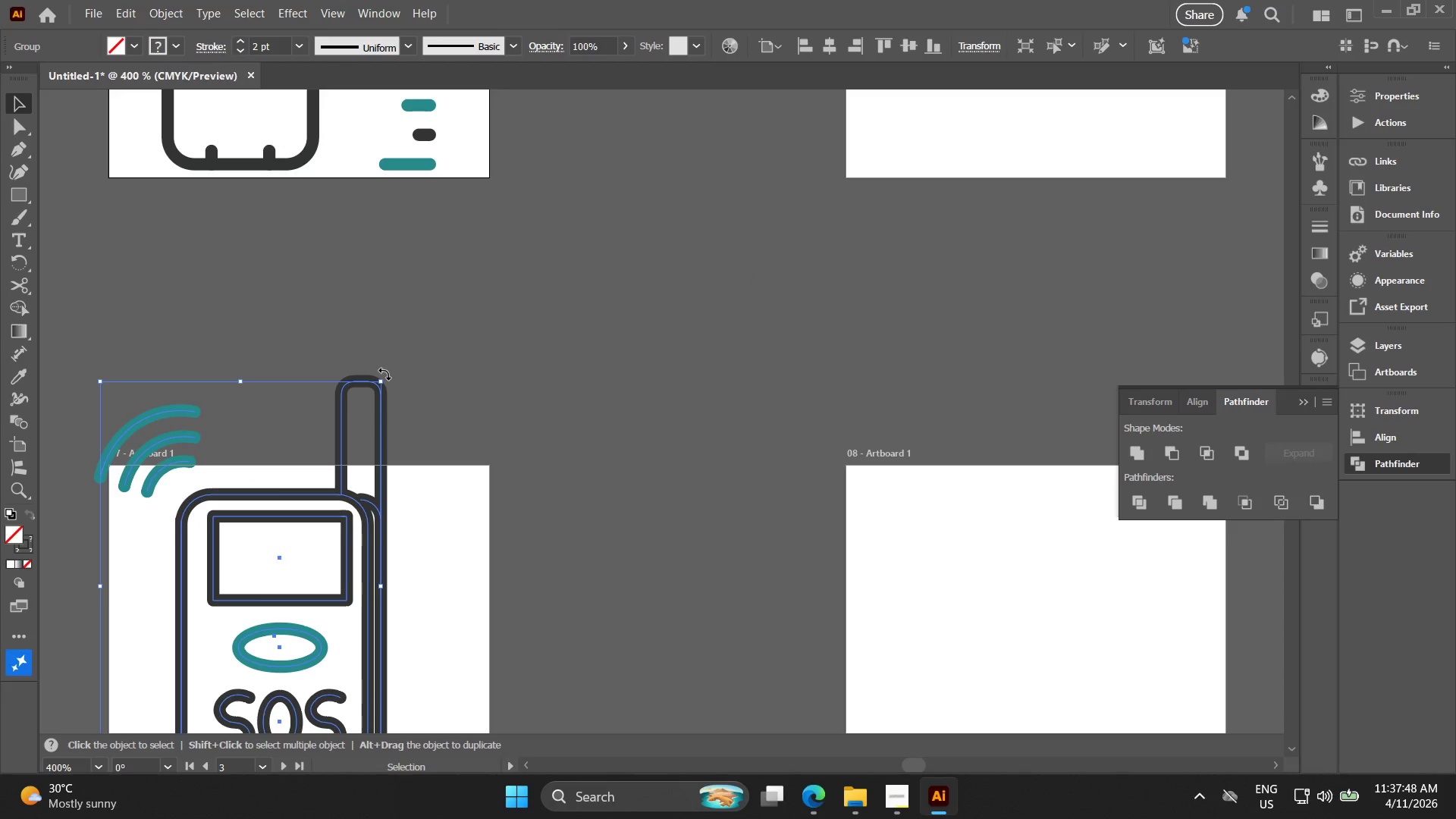 
left_click_drag(start_coordinate=[384, 377], to_coordinate=[403, 417])
 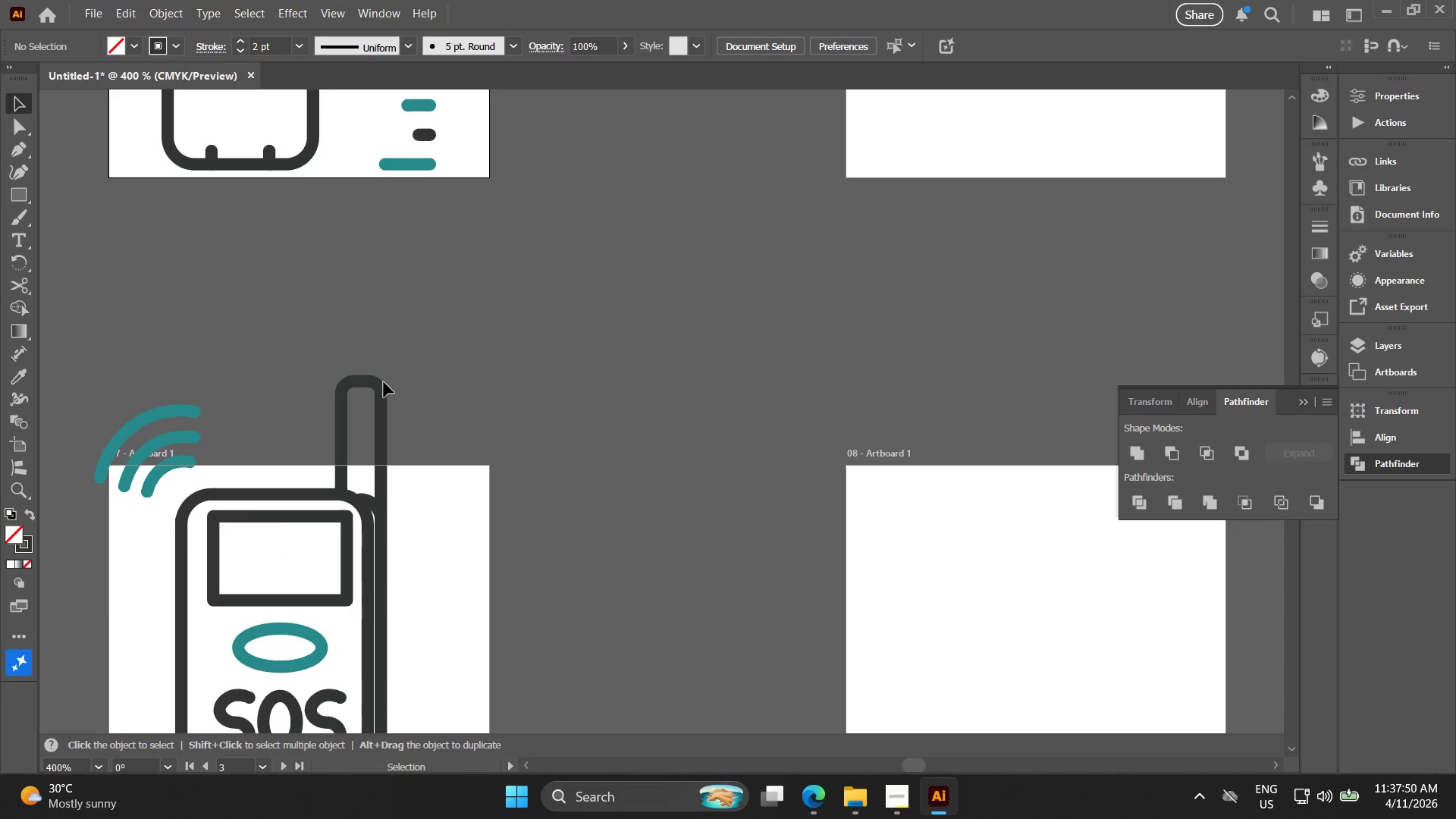 
left_click_drag(start_coordinate=[401, 410], to_coordinate=[336, 383])
 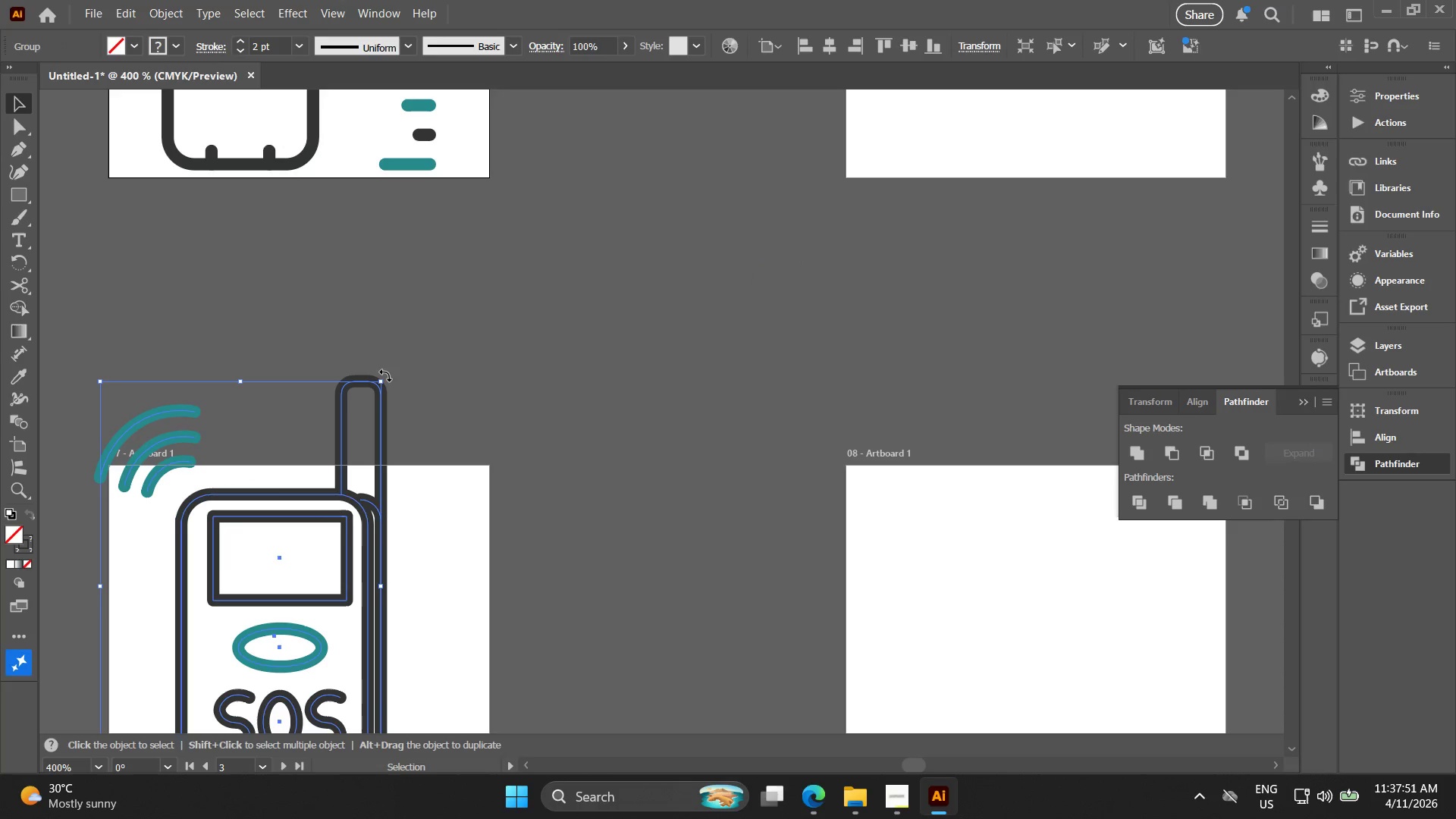 
left_click_drag(start_coordinate=[385, 375], to_coordinate=[429, 431])
 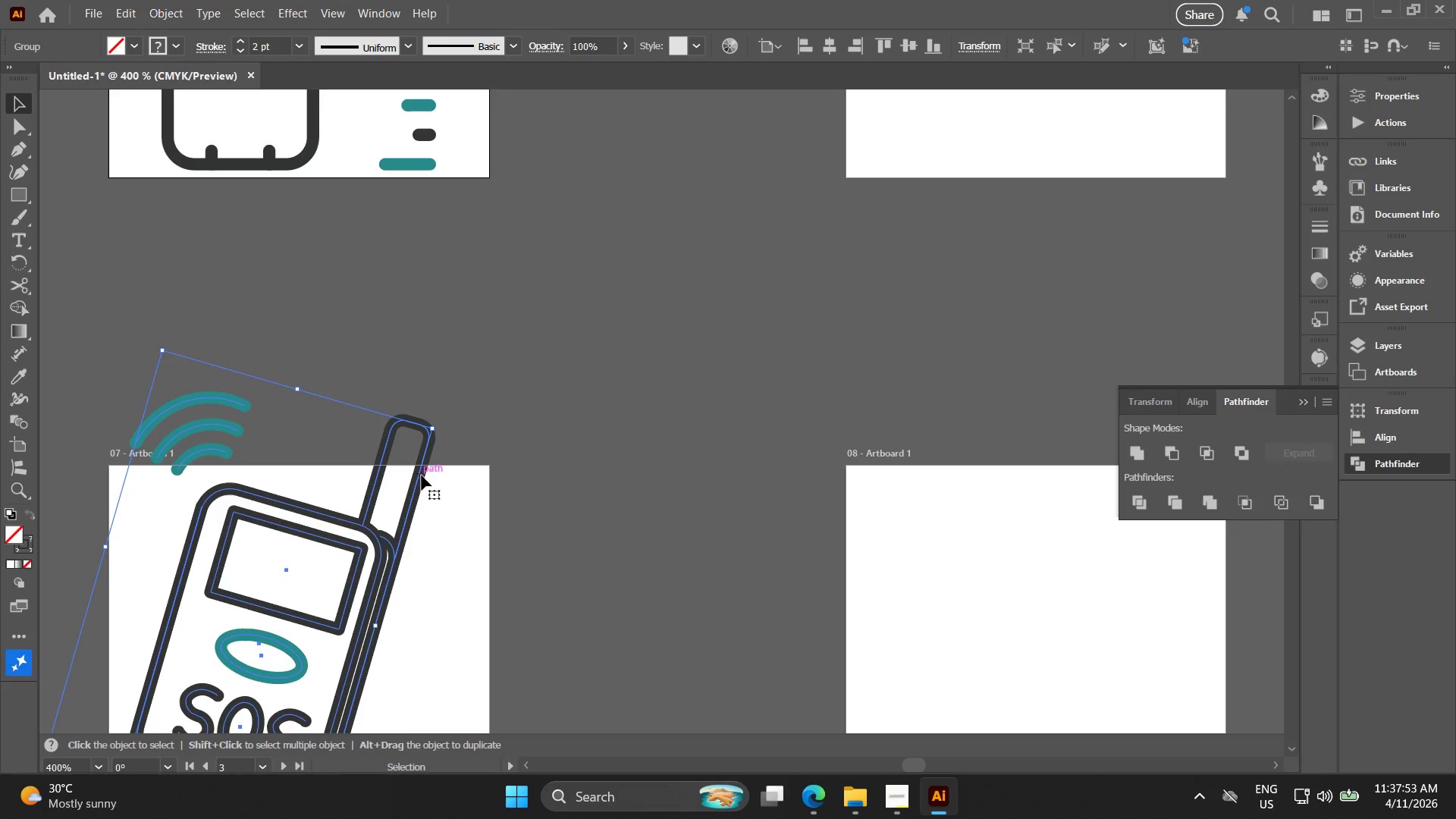 
left_click_drag(start_coordinate=[417, 475], to_coordinate=[449, 552])
 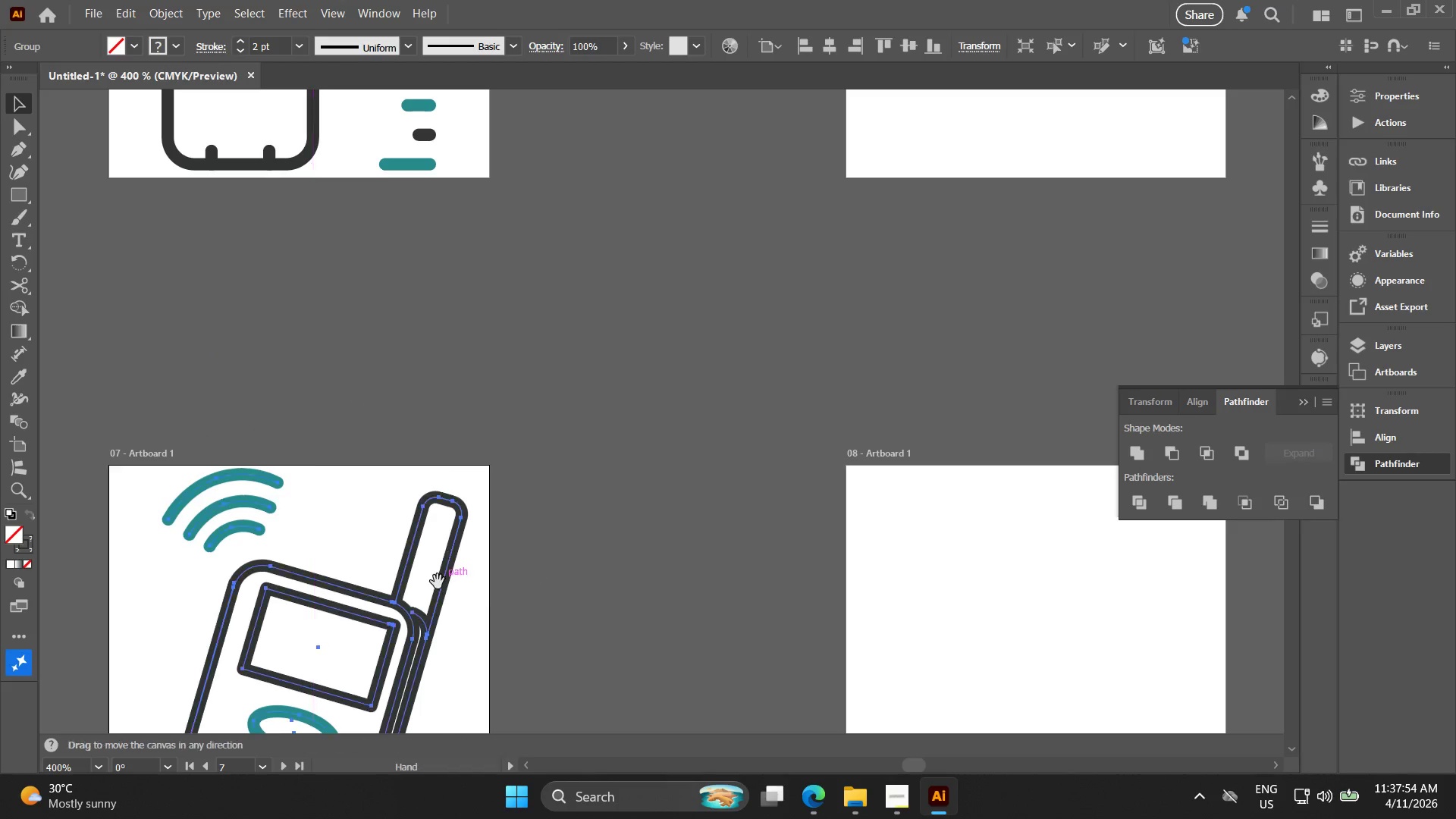 
hold_key(key=Space, duration=0.53)
 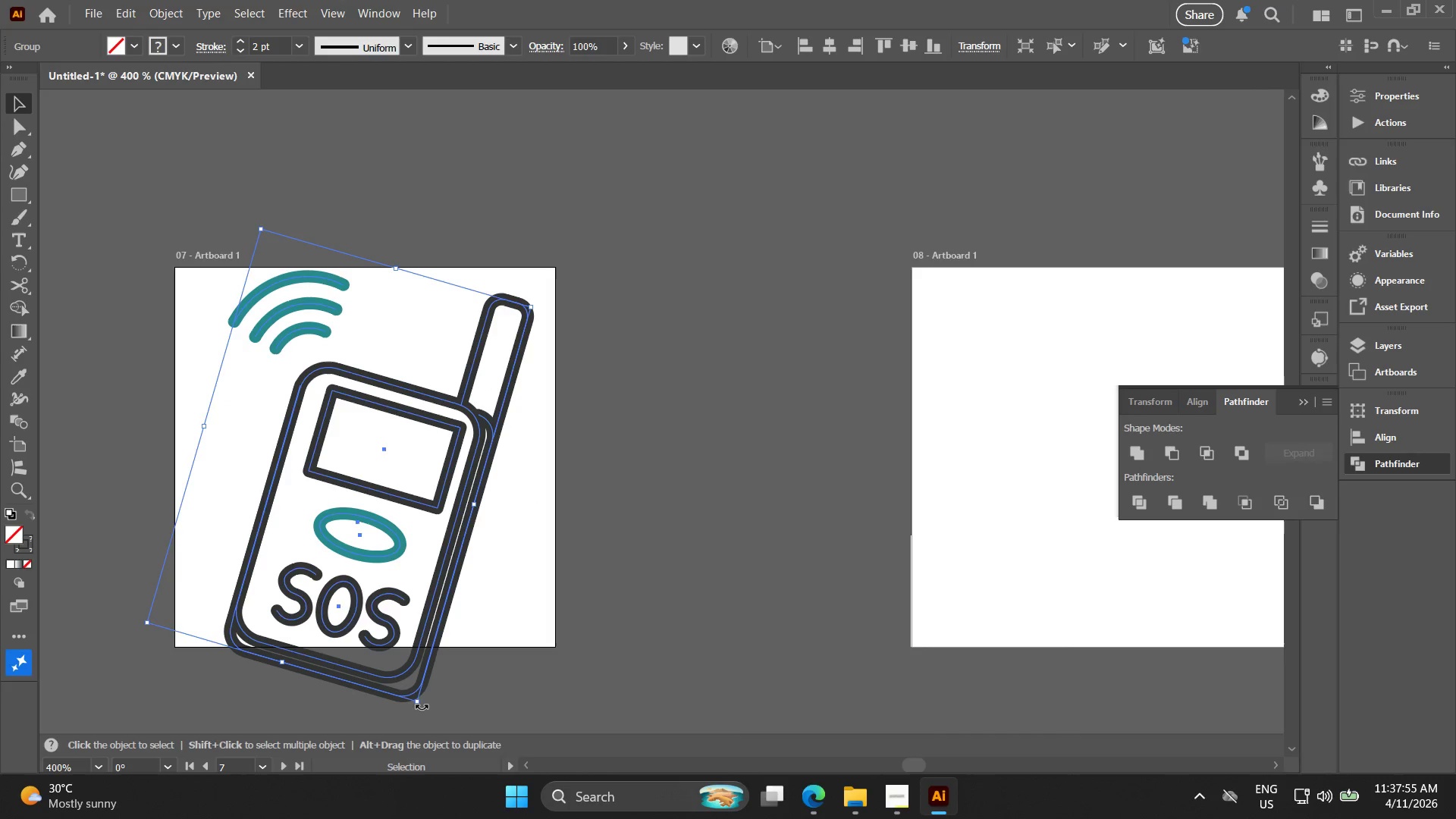 
left_click_drag(start_coordinate=[438, 558], to_coordinate=[504, 359])
 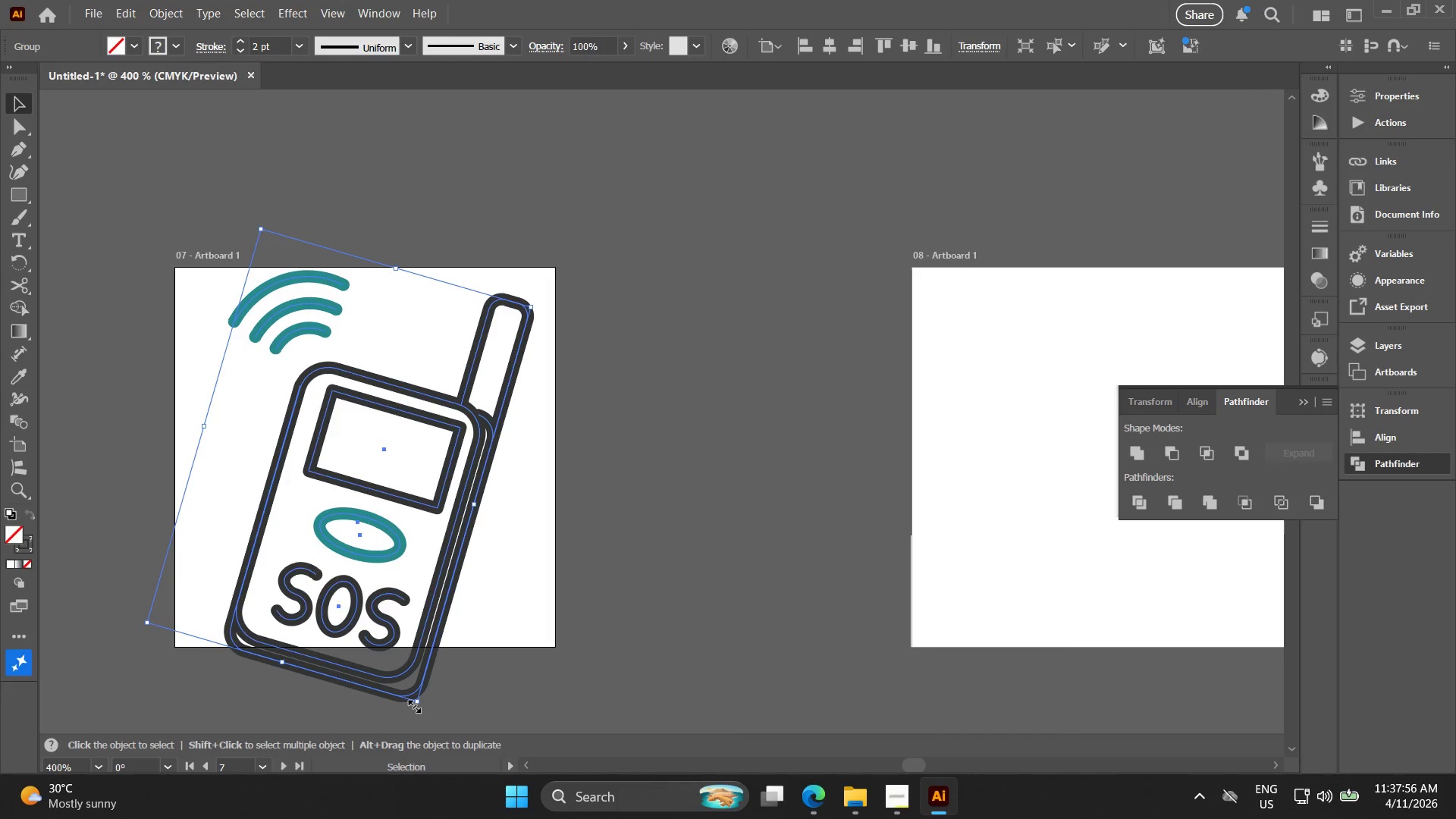 
left_click_drag(start_coordinate=[418, 704], to_coordinate=[388, 645])
 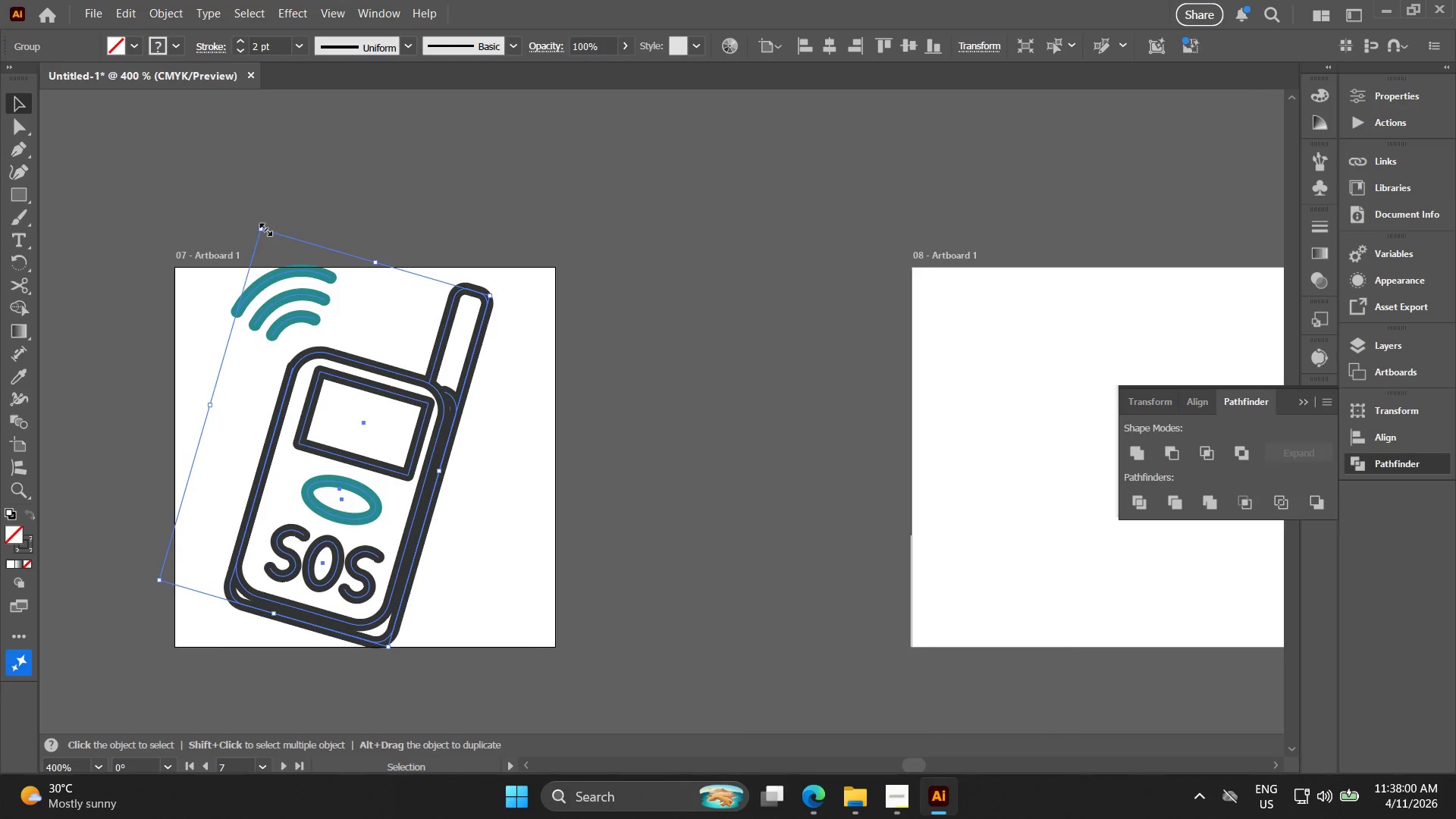 
left_click_drag(start_coordinate=[263, 228], to_coordinate=[271, 248])
 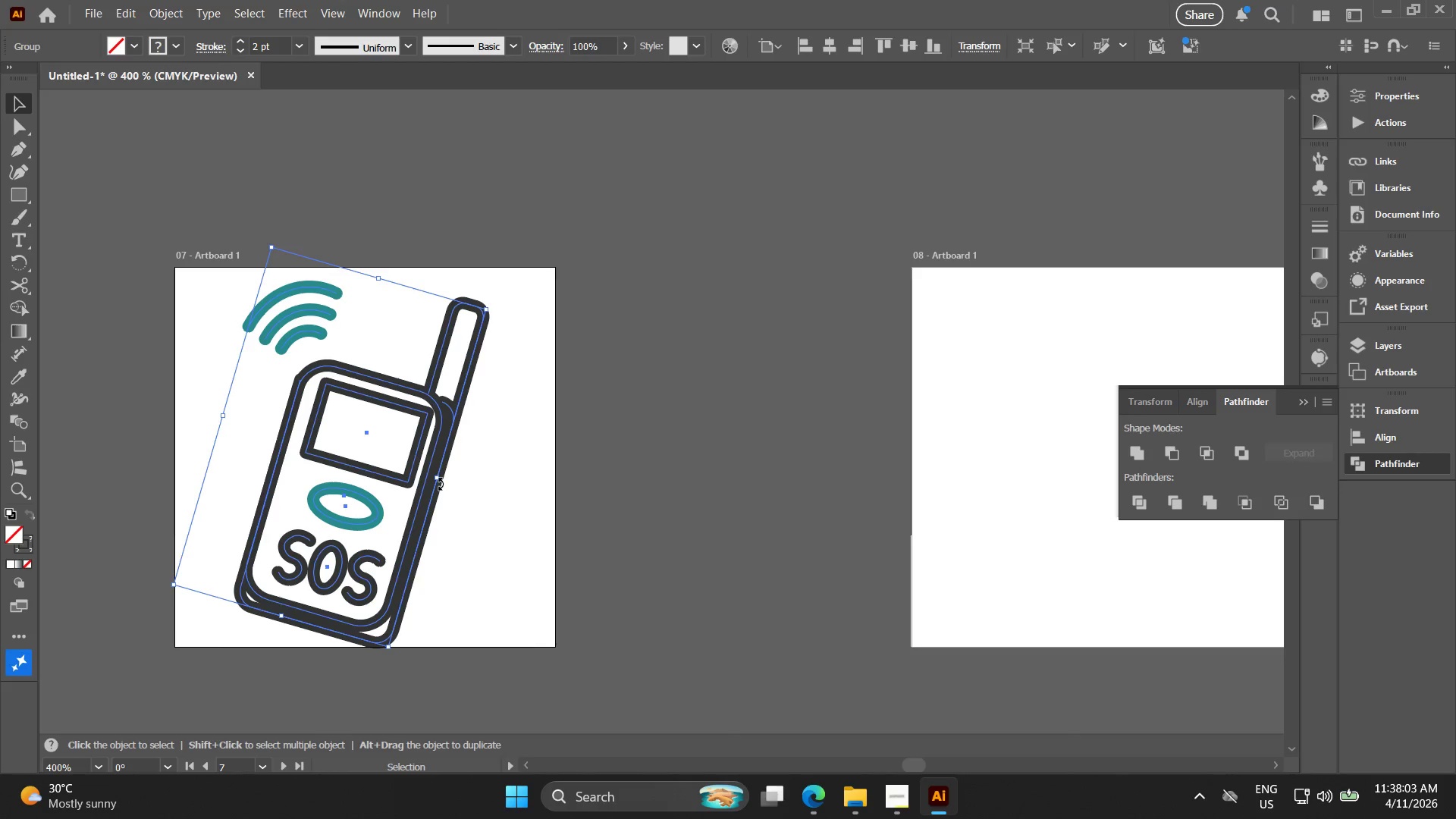 
left_click_drag(start_coordinate=[440, 482], to_coordinate=[448, 483])
 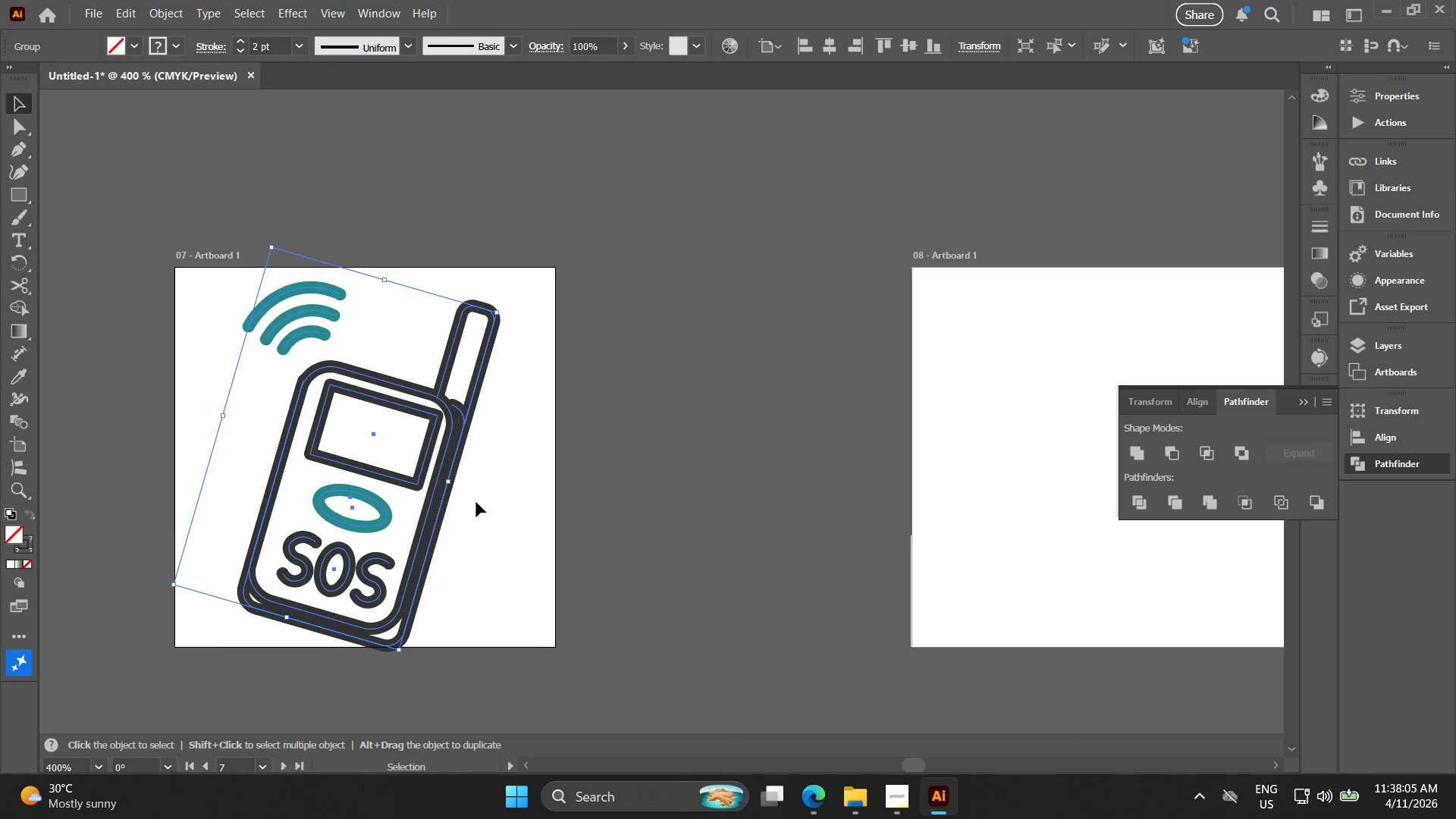 
left_click([476, 502])
 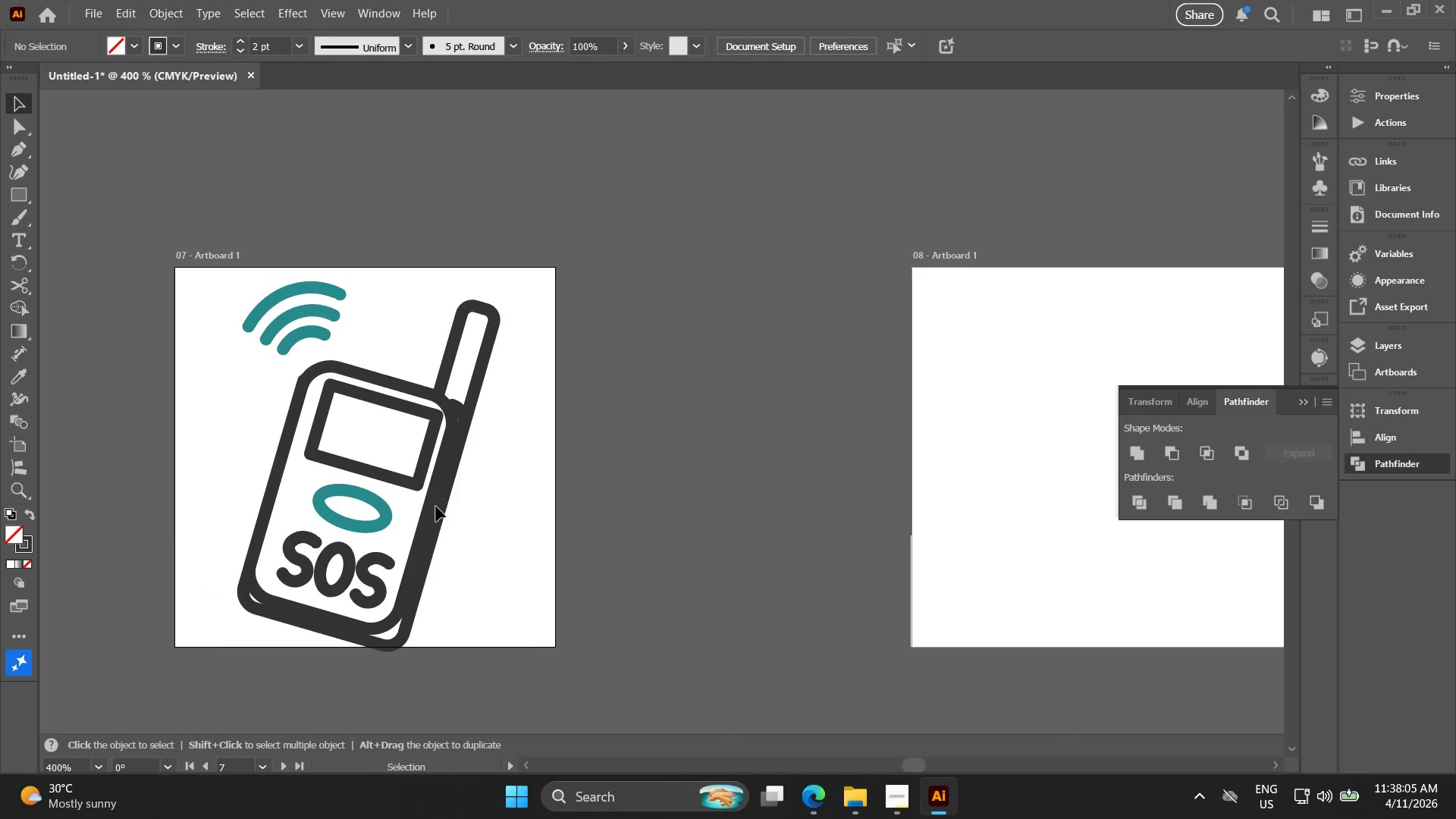 
left_click_drag(start_coordinate=[436, 507], to_coordinate=[441, 501])
 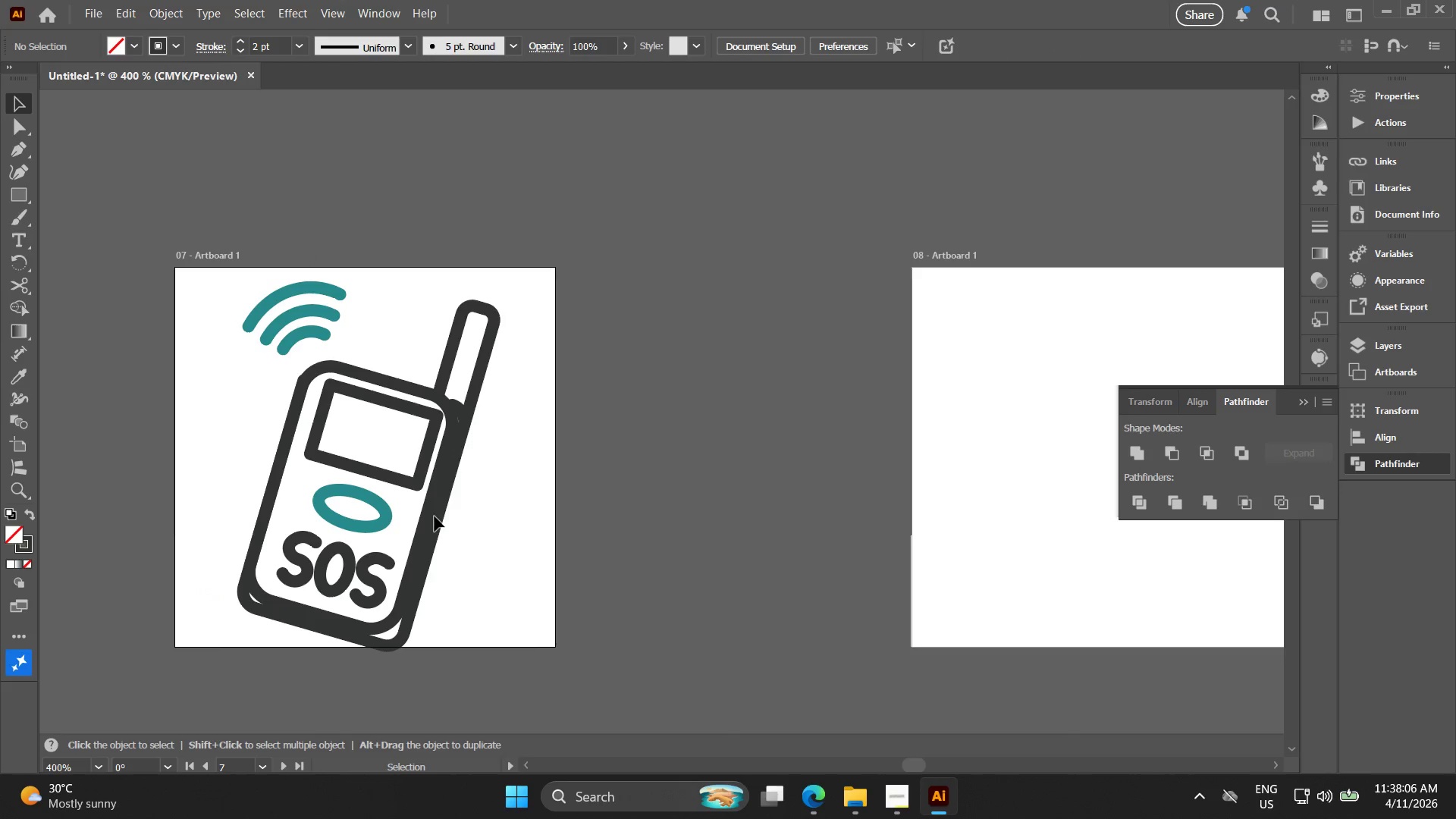 
left_click_drag(start_coordinate=[435, 516], to_coordinate=[440, 500])
 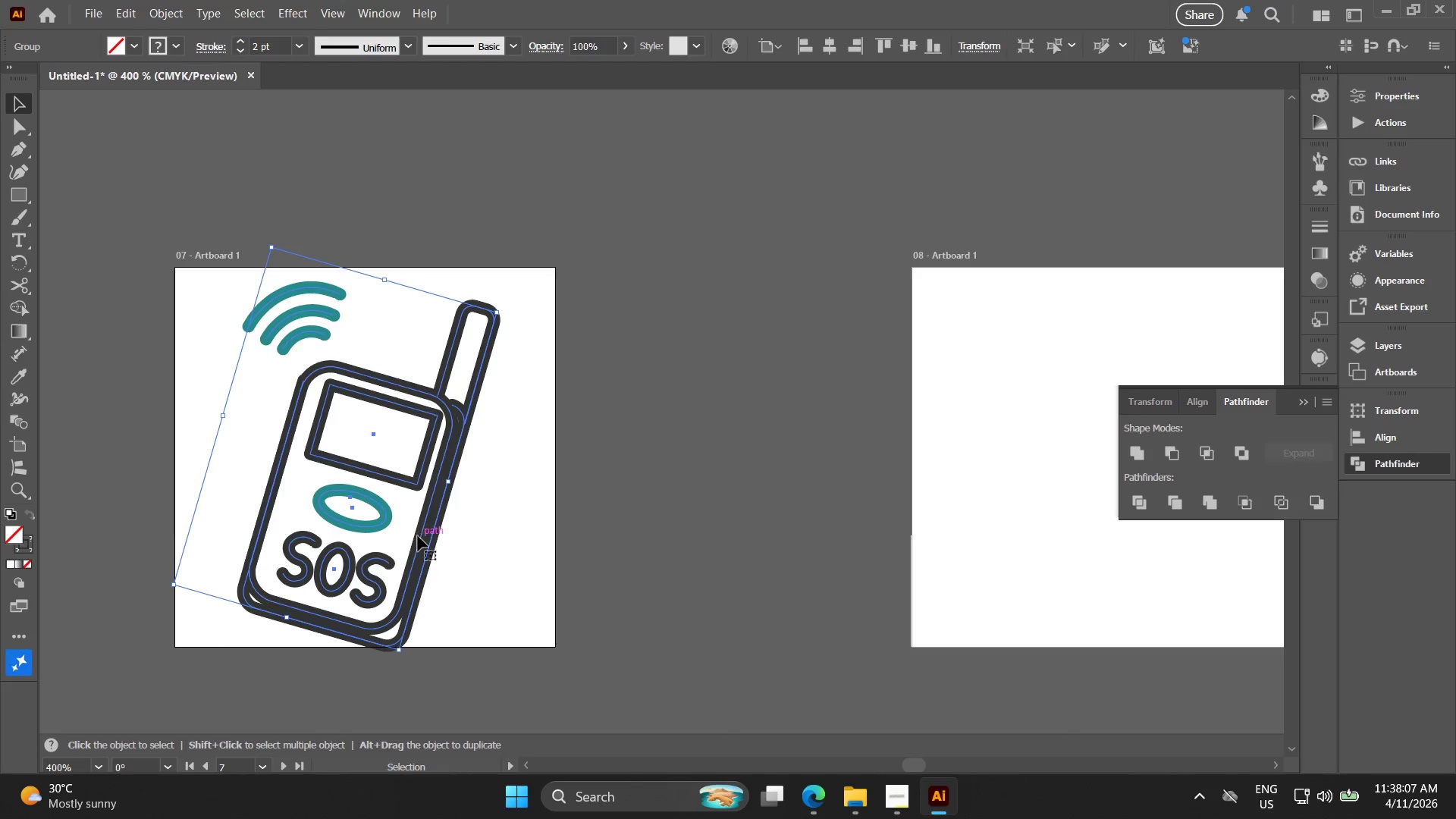 
left_click_drag(start_coordinate=[418, 536], to_coordinate=[438, 505])
 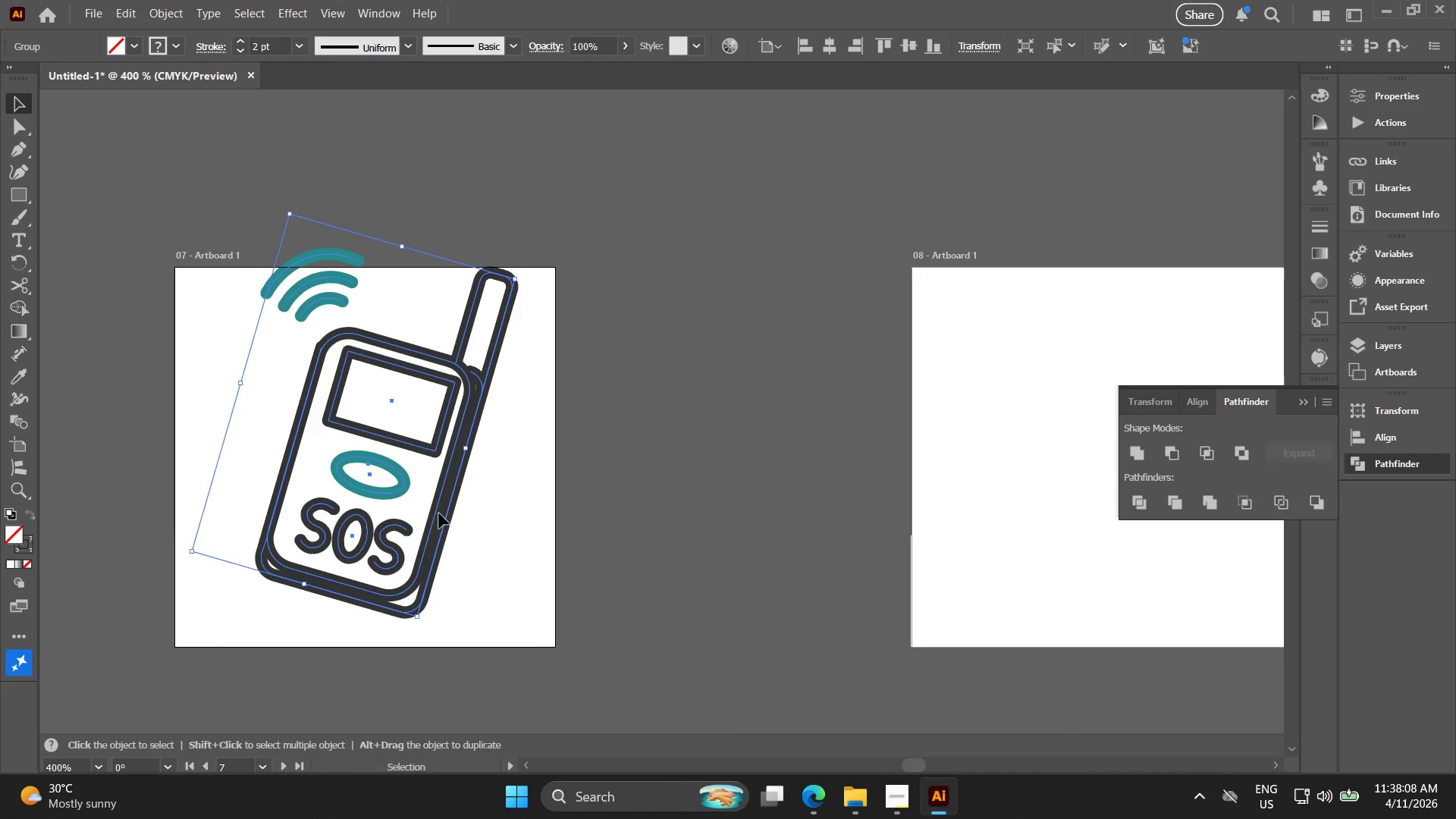 
key(Control+Z)
 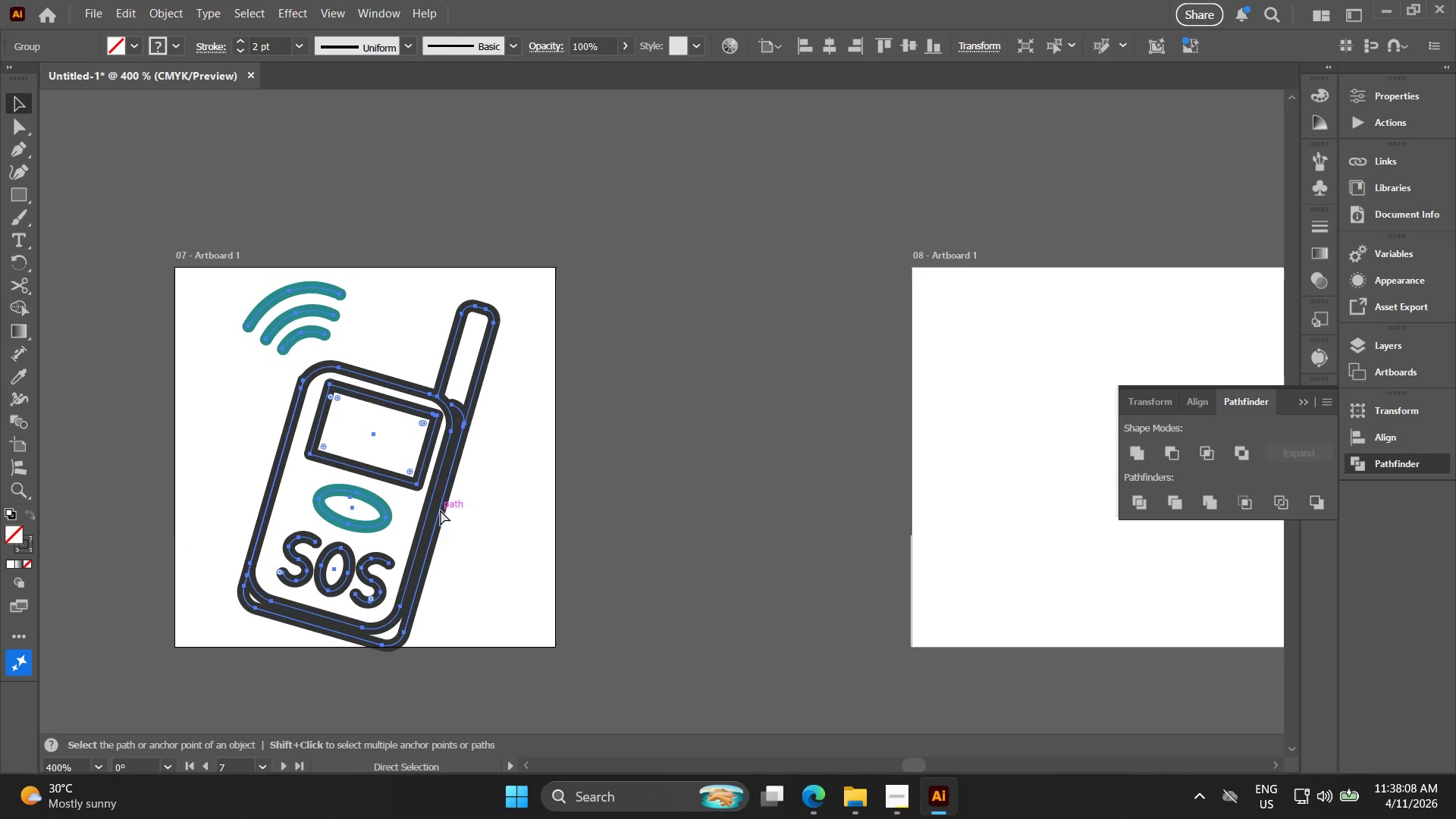 
key(Control+Z)
 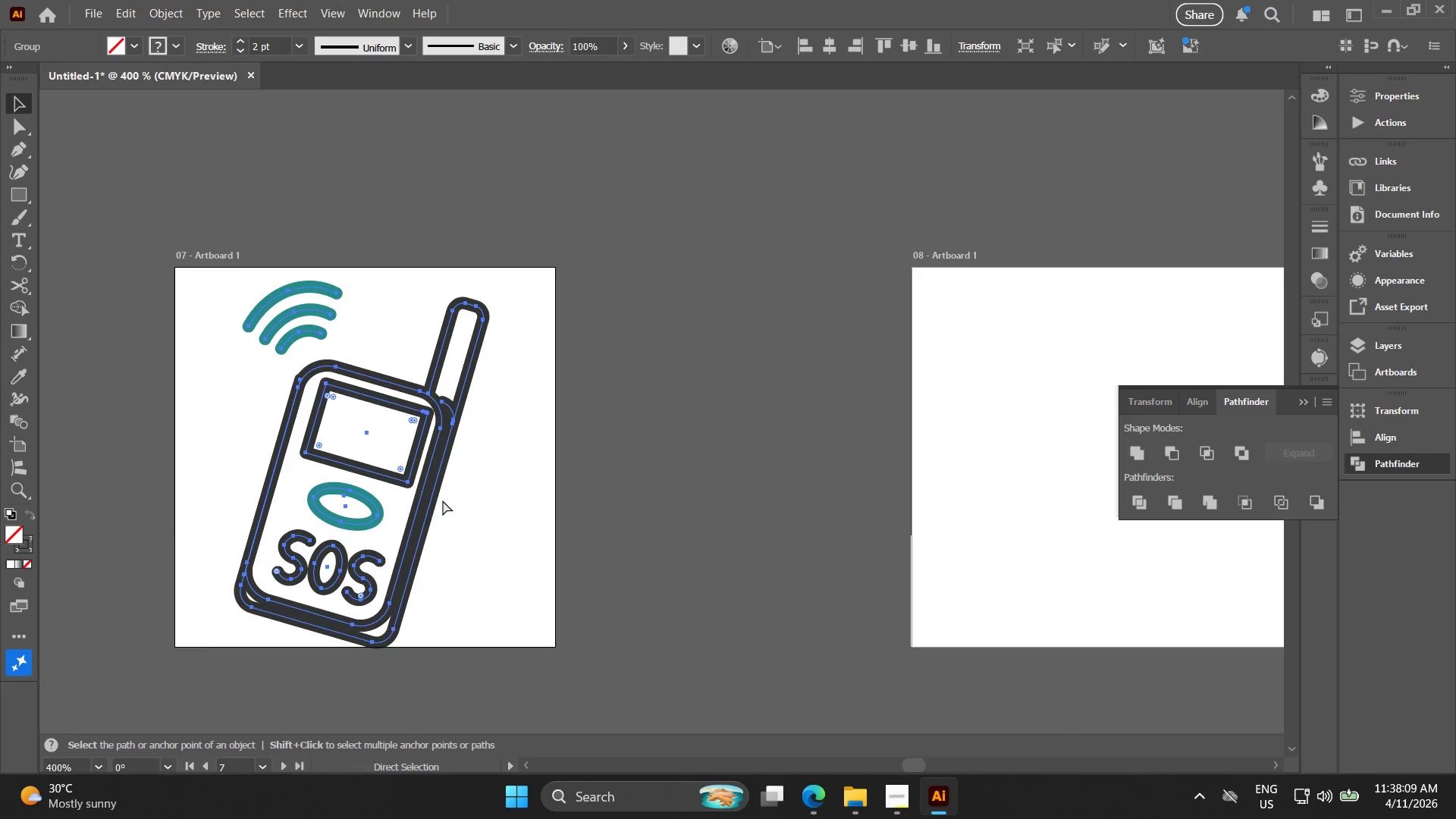 
key(Control+Z)
 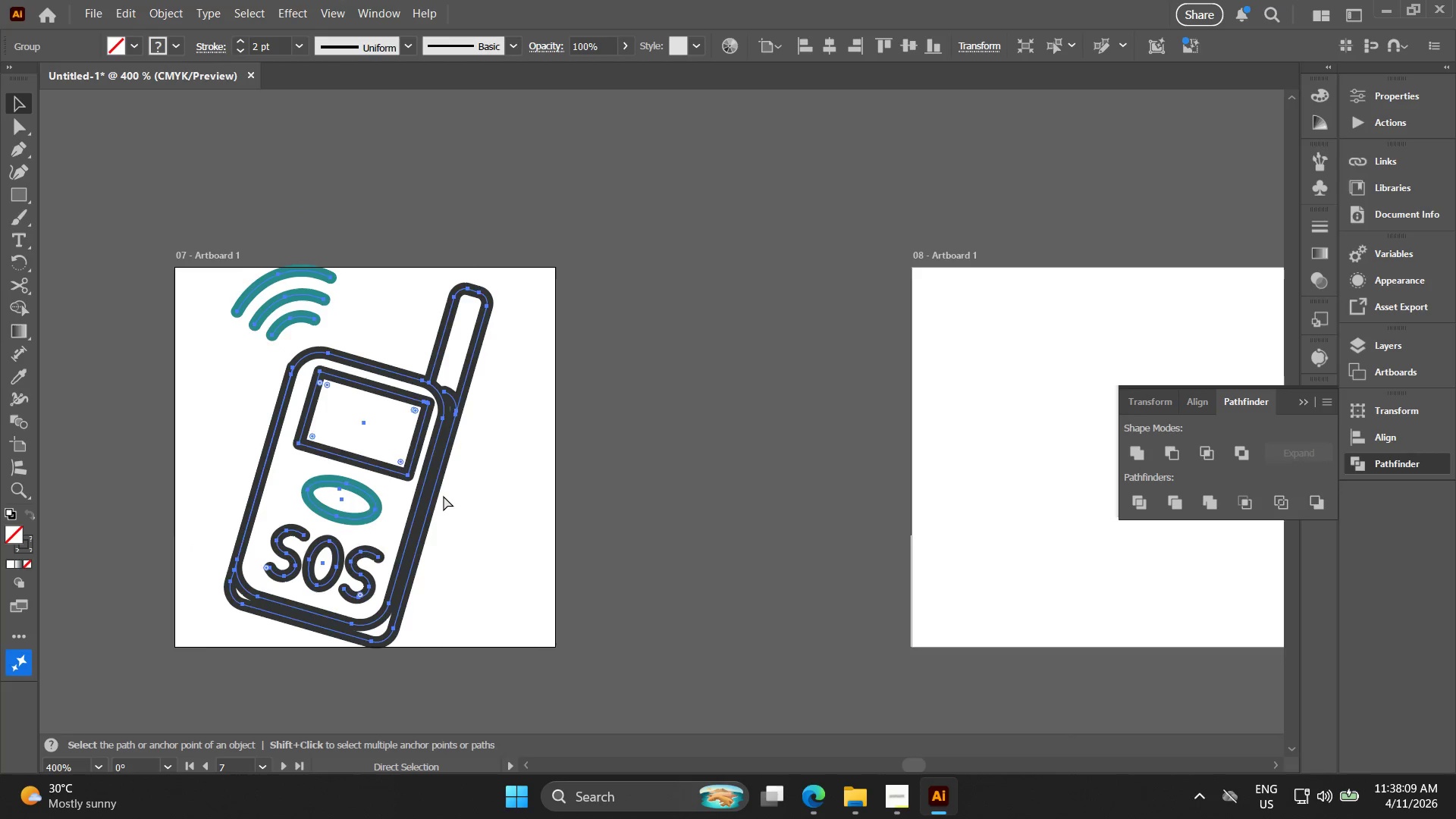 
key(Control+Z)
 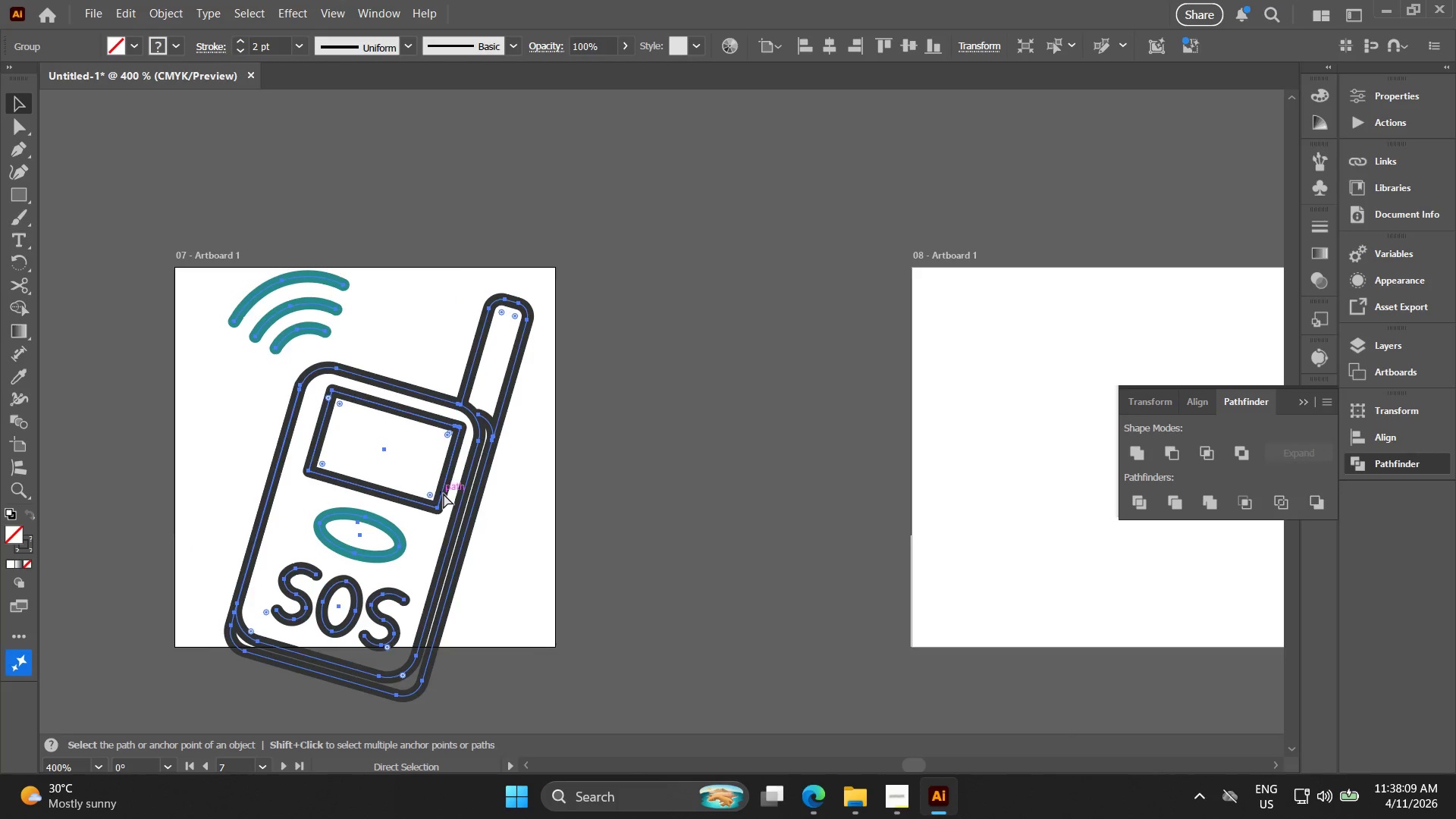 
key(Control+Z)
 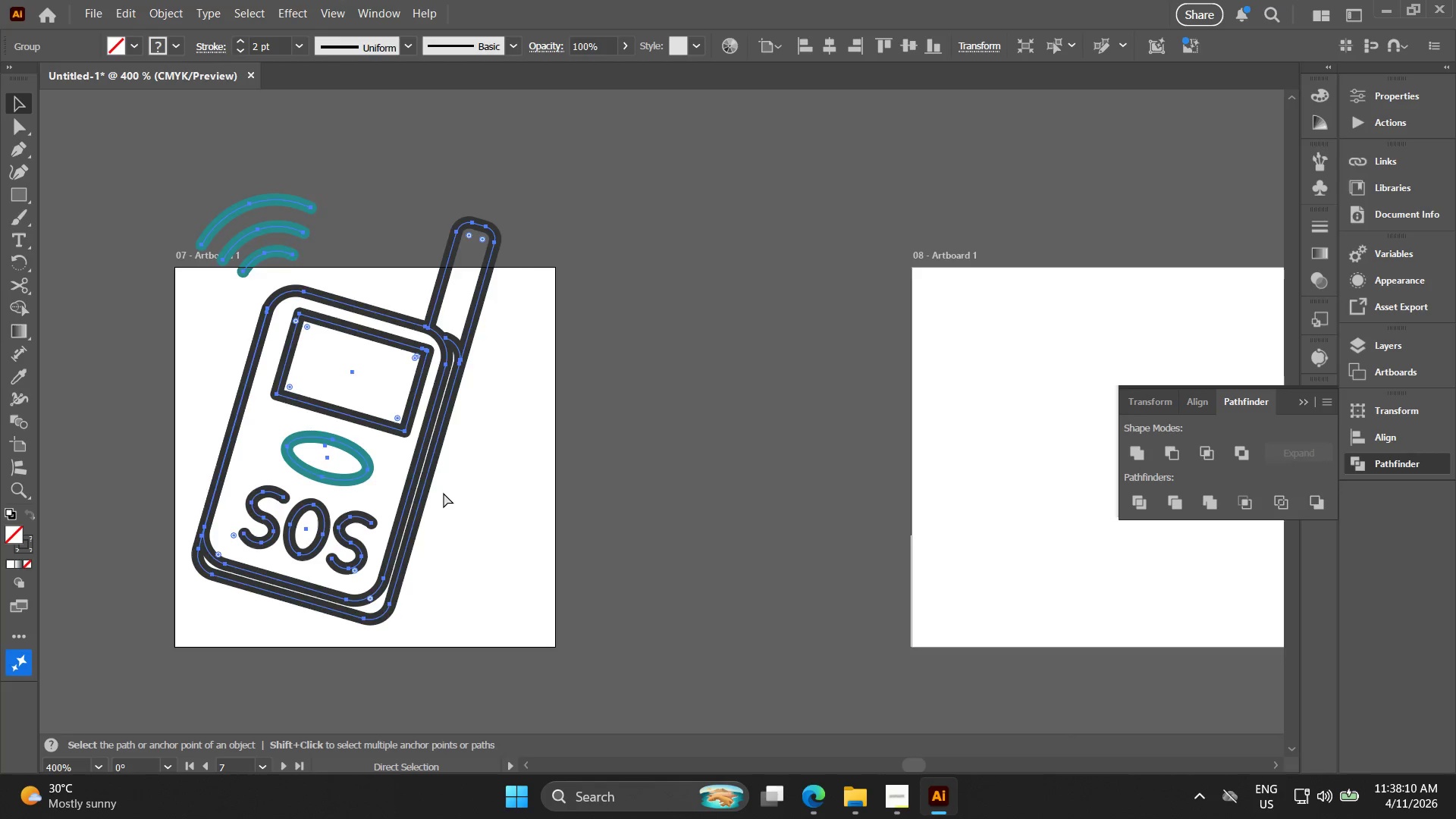 
key(Control+Z)
 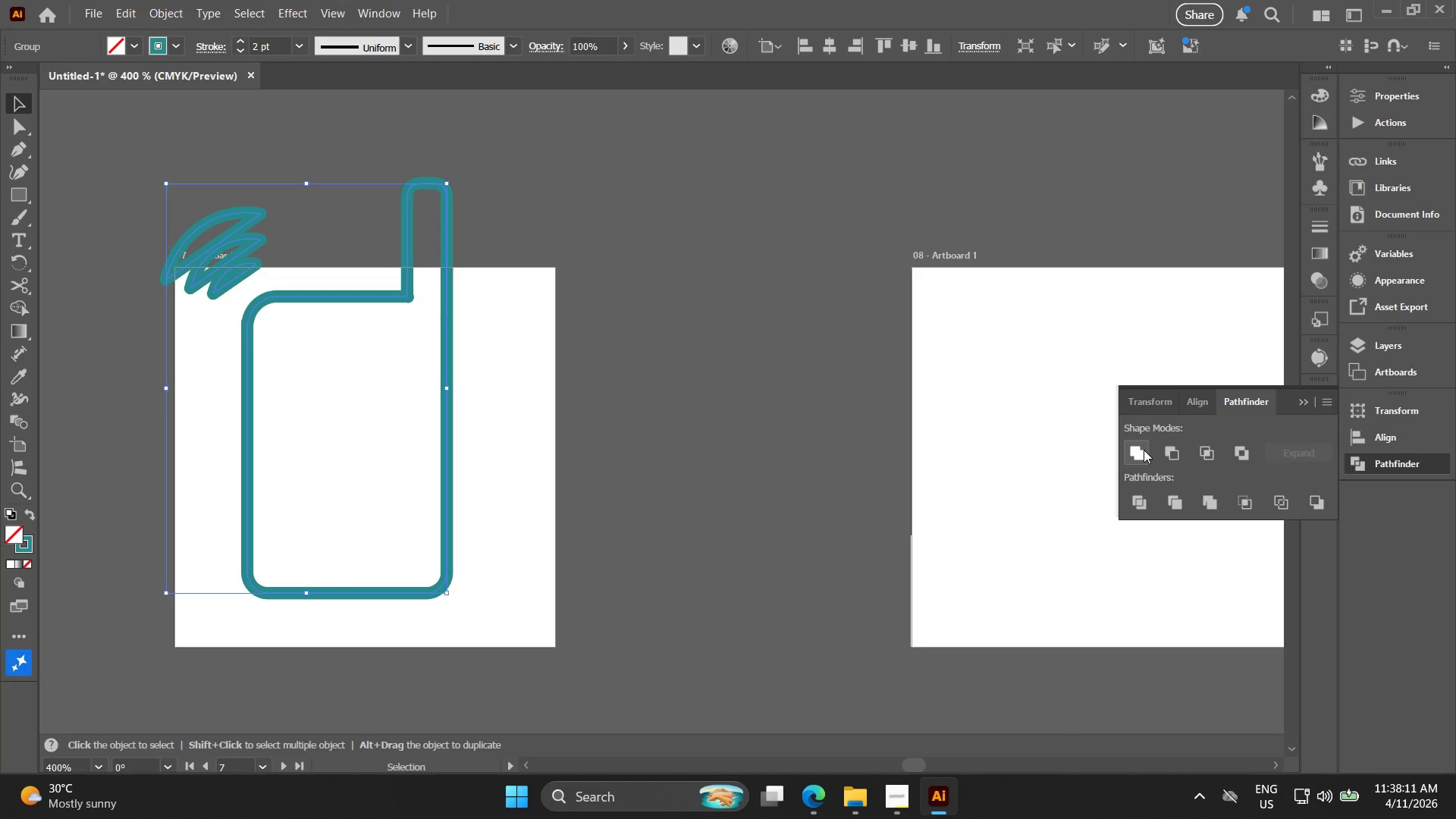 
key(Control+Z)
 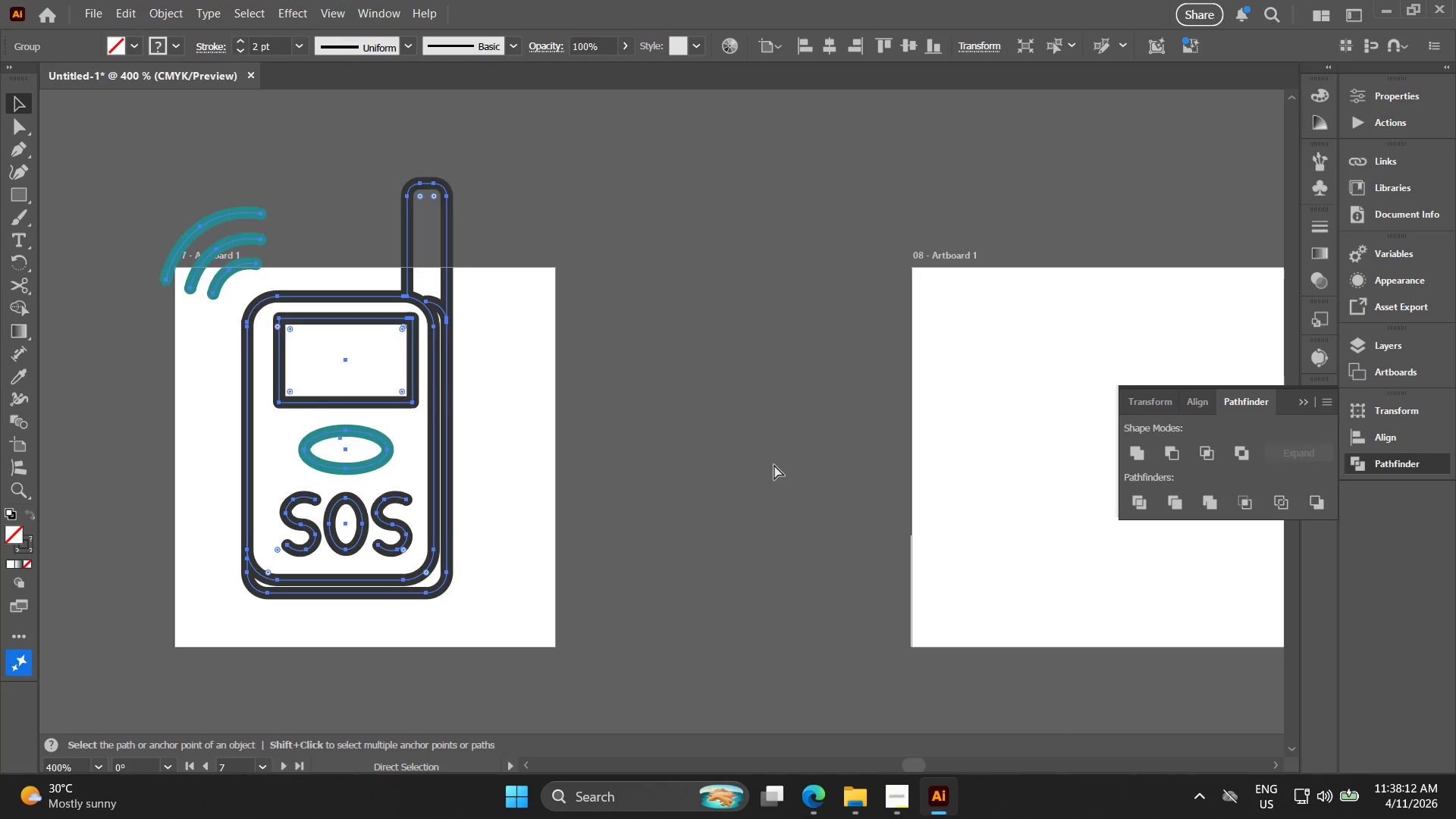 
key(Control+Z)
 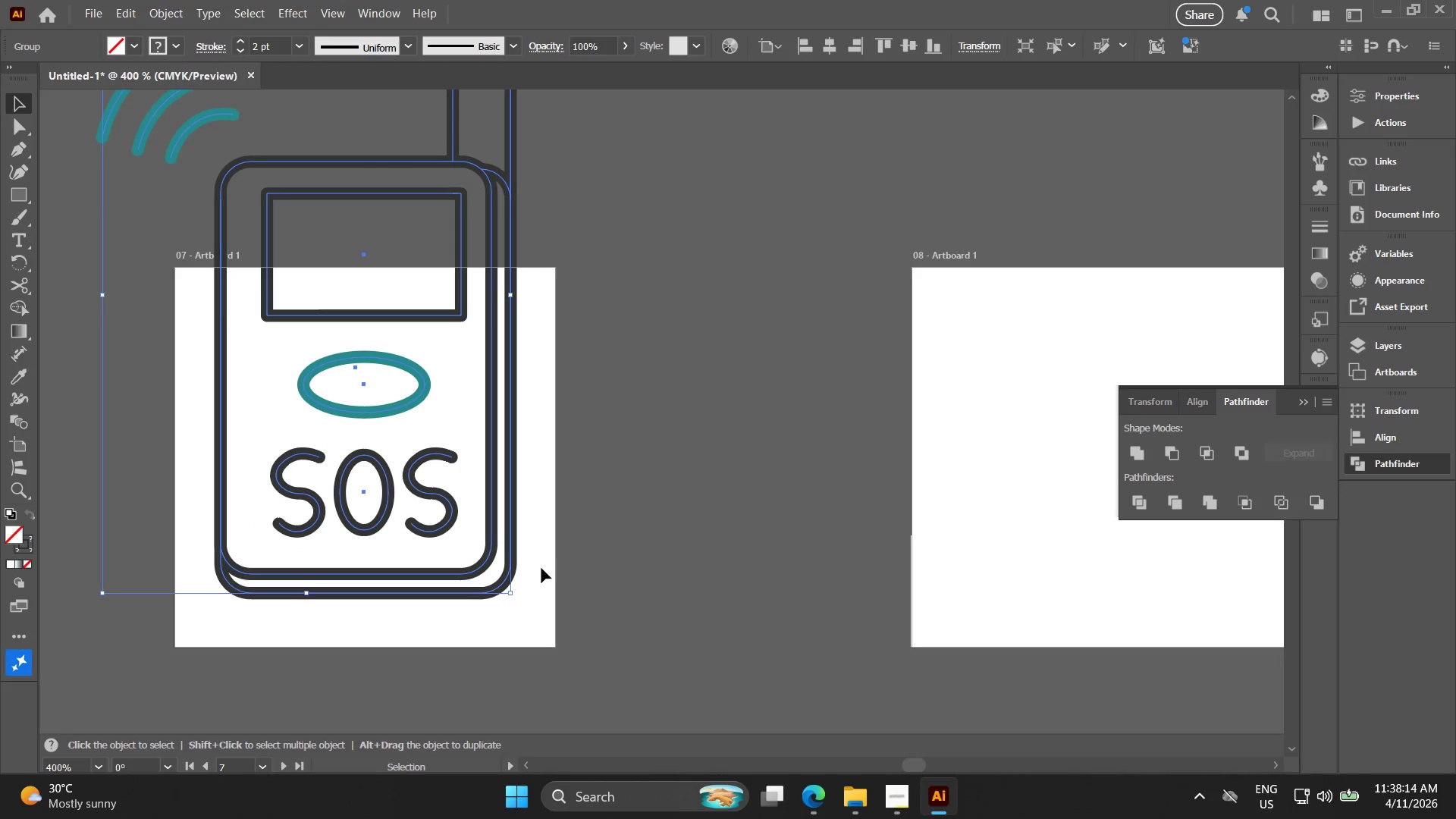 
left_click_drag(start_coordinate=[487, 576], to_coordinate=[475, 556])
 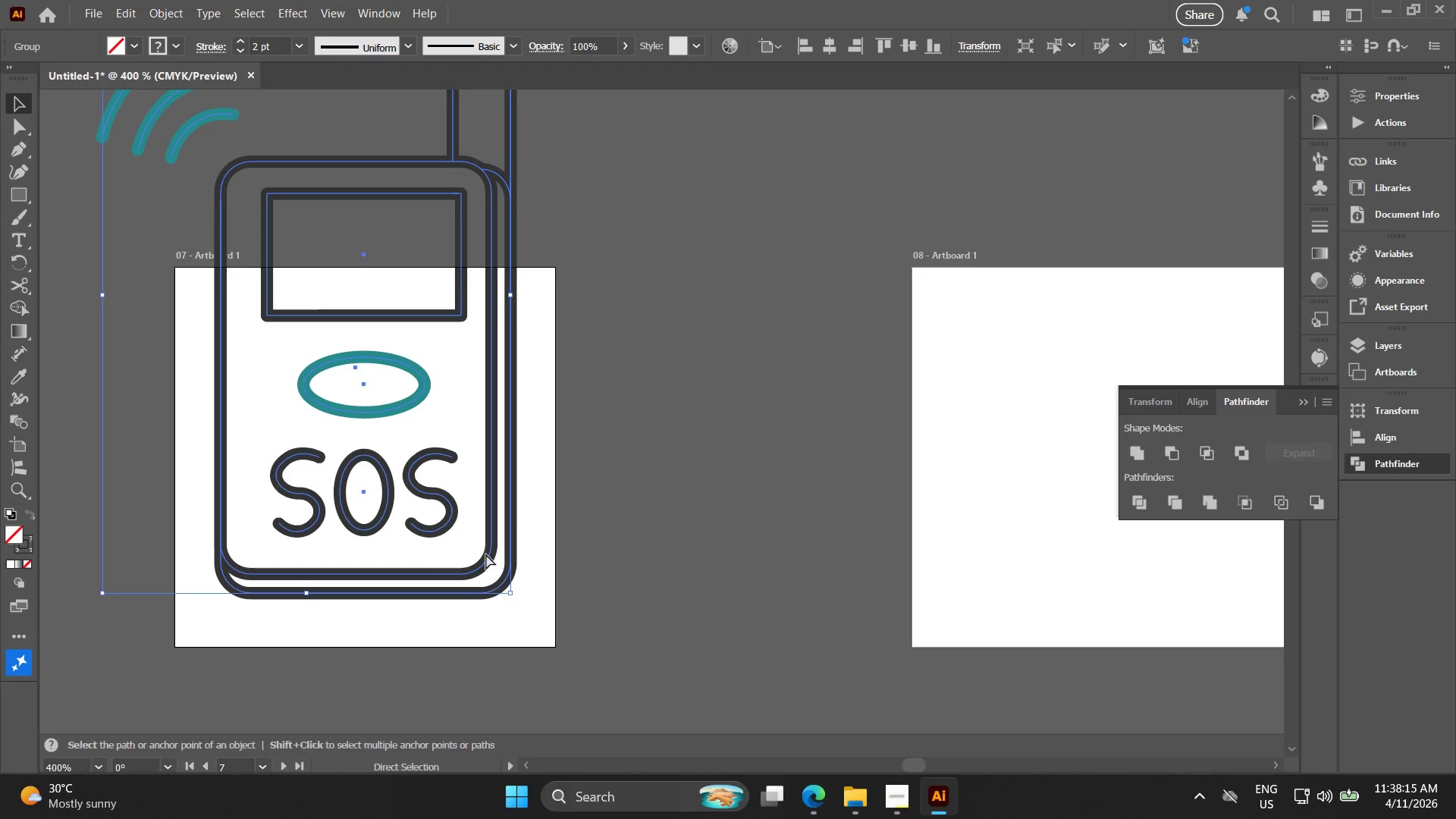 
key(Control+Shift+G)
 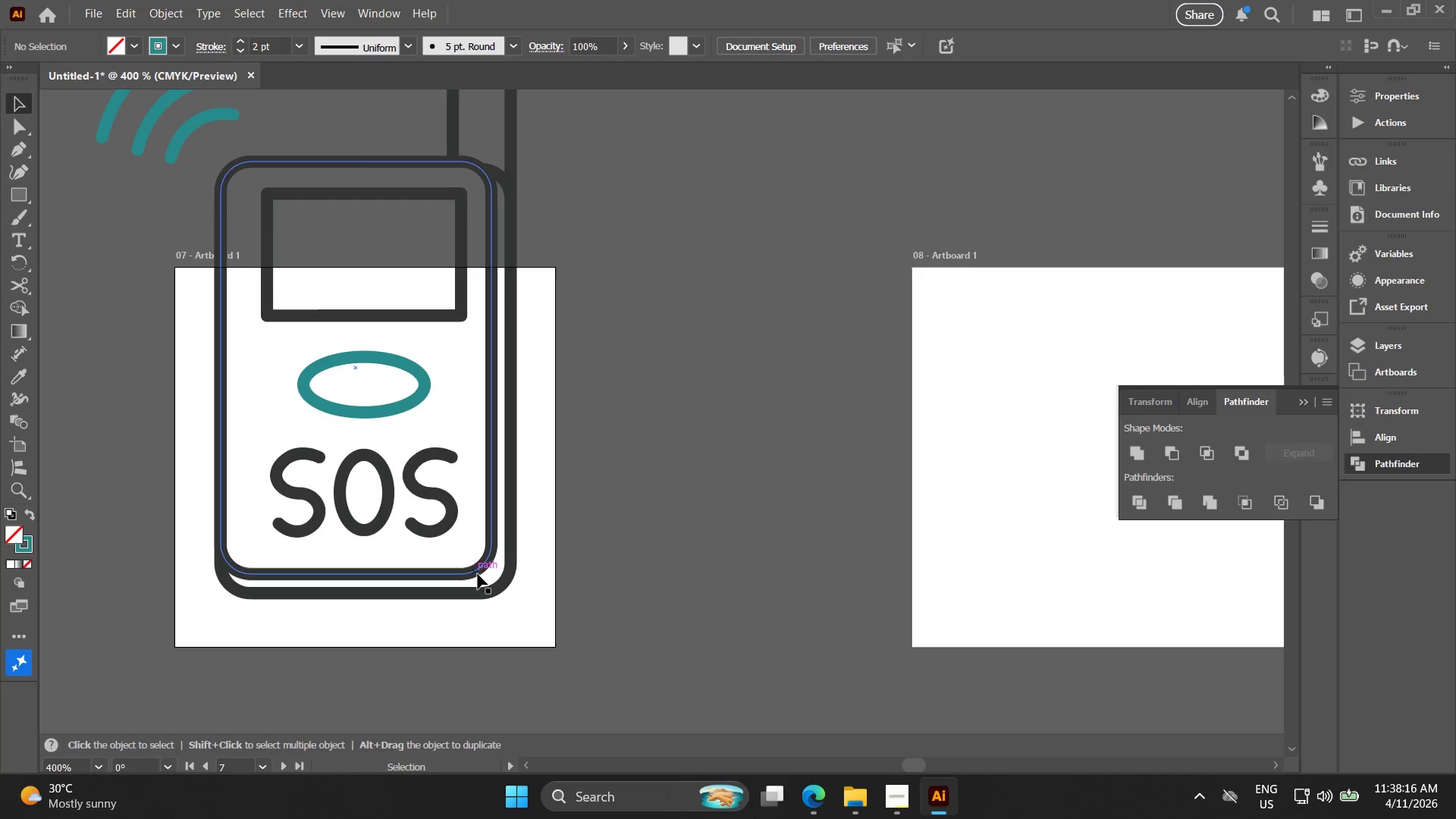 
left_click_drag(start_coordinate=[486, 573], to_coordinate=[472, 557])
 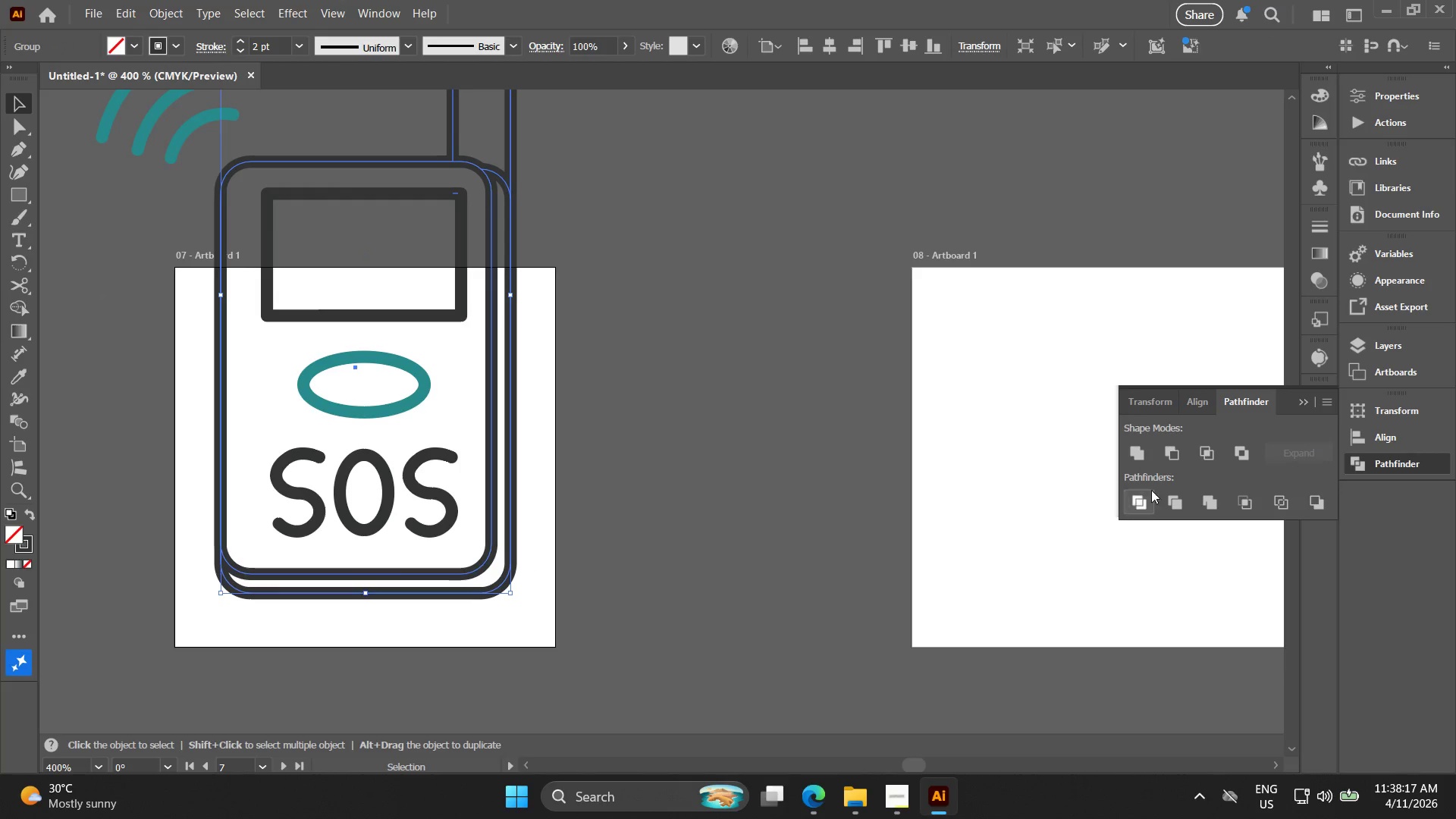 
left_click([1134, 457])
 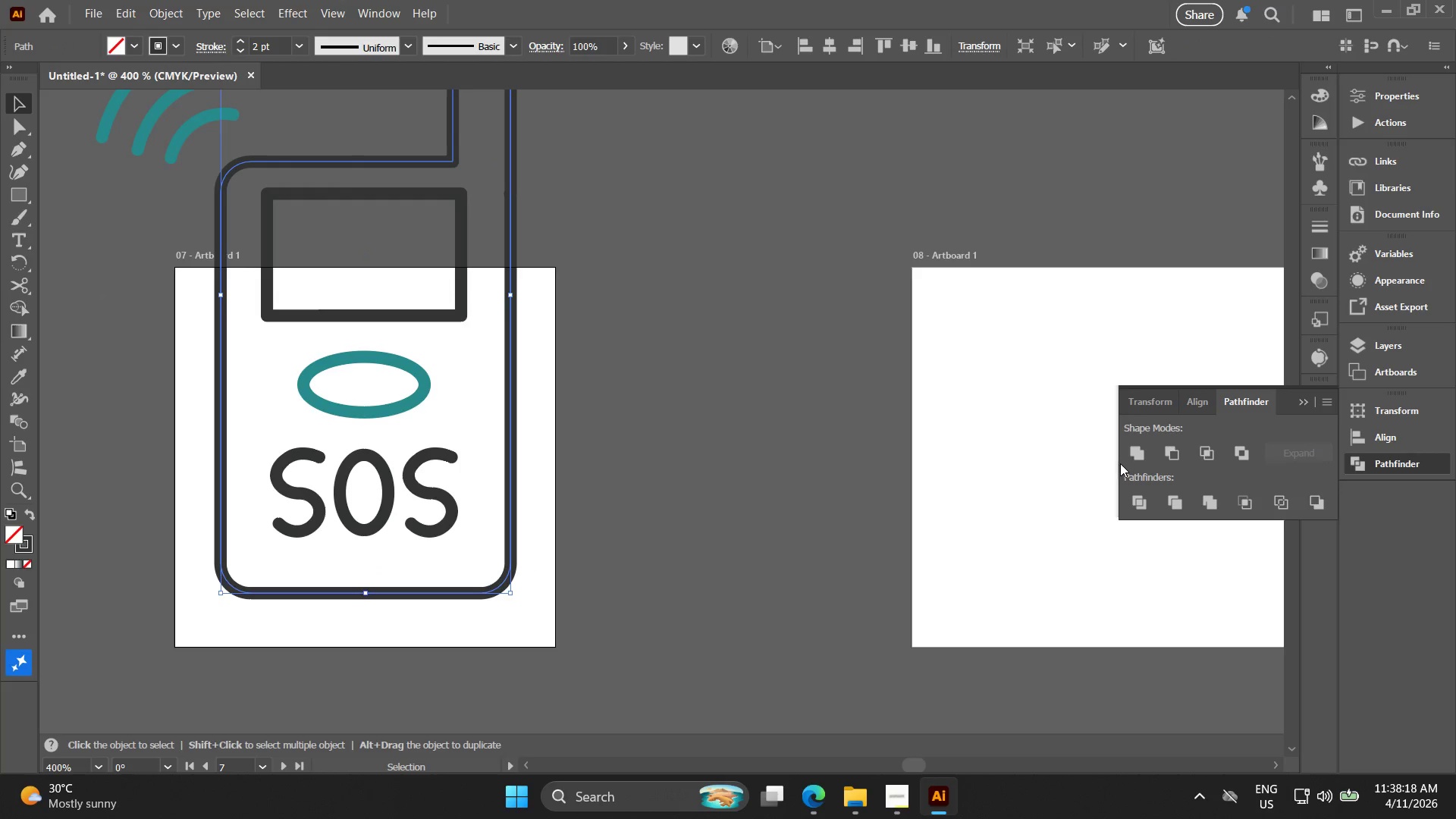 
key(Control+Z)
 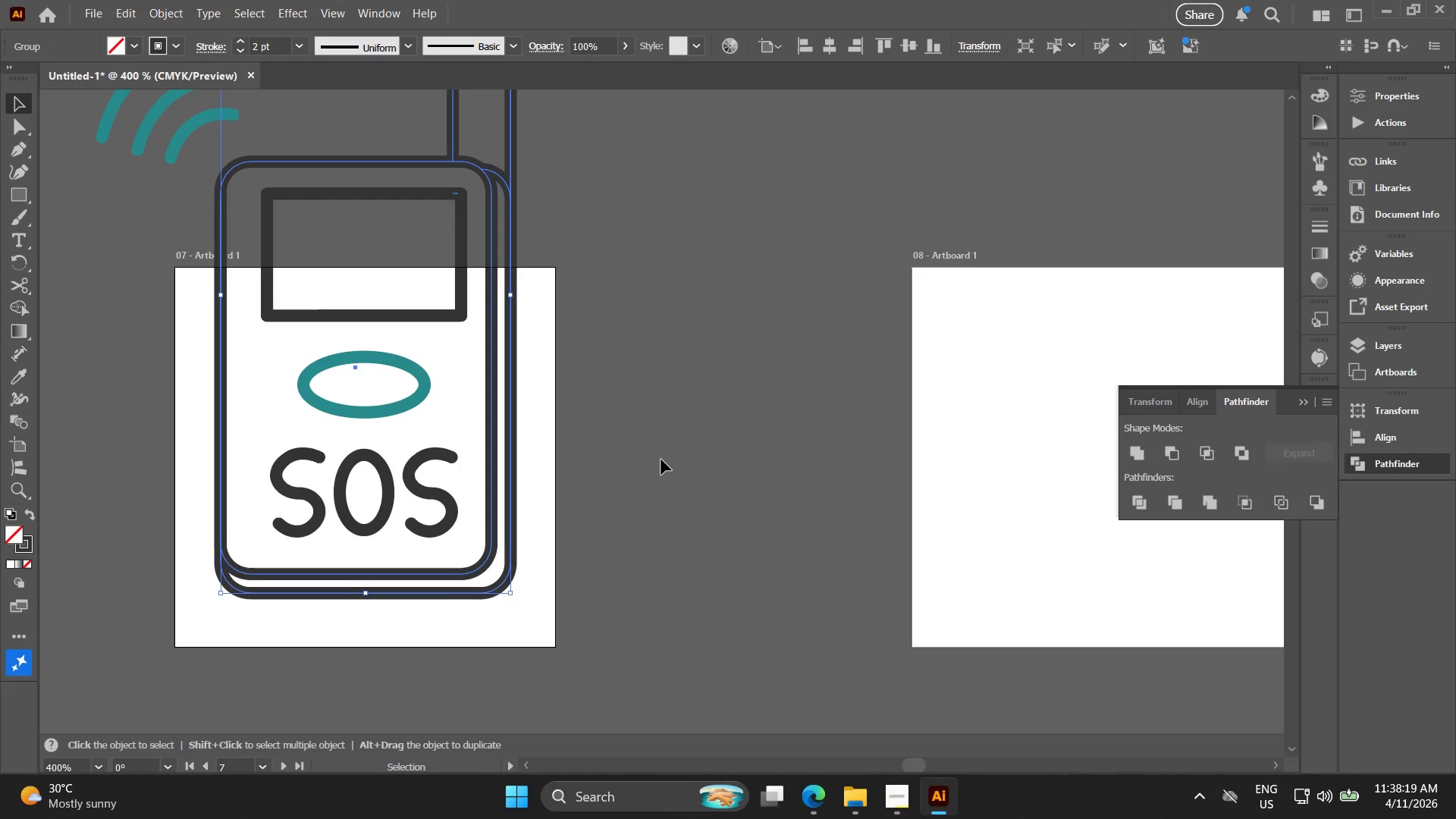 
left_click([664, 461])
 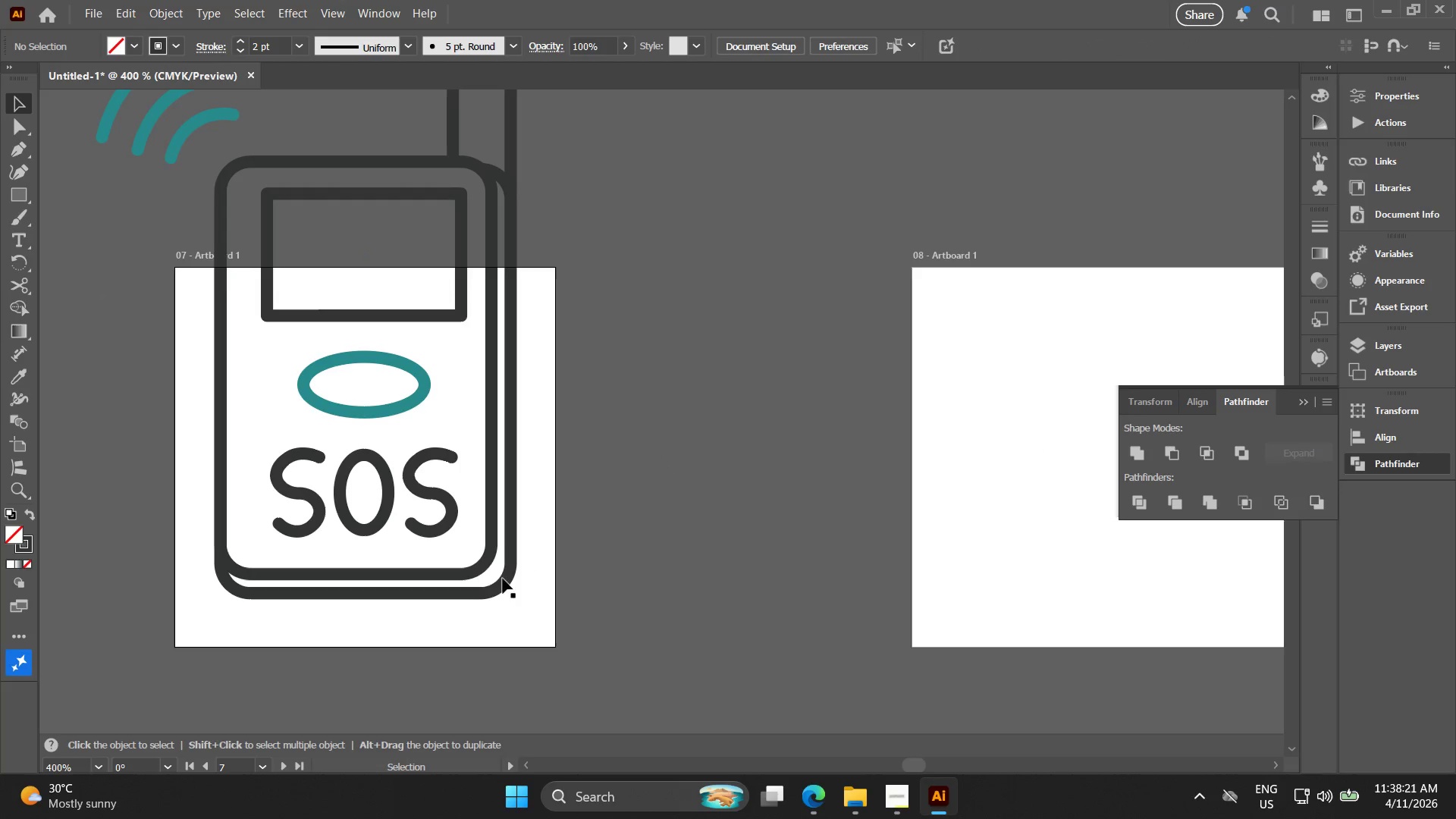 
left_click_drag(start_coordinate=[535, 602], to_coordinate=[481, 538])
 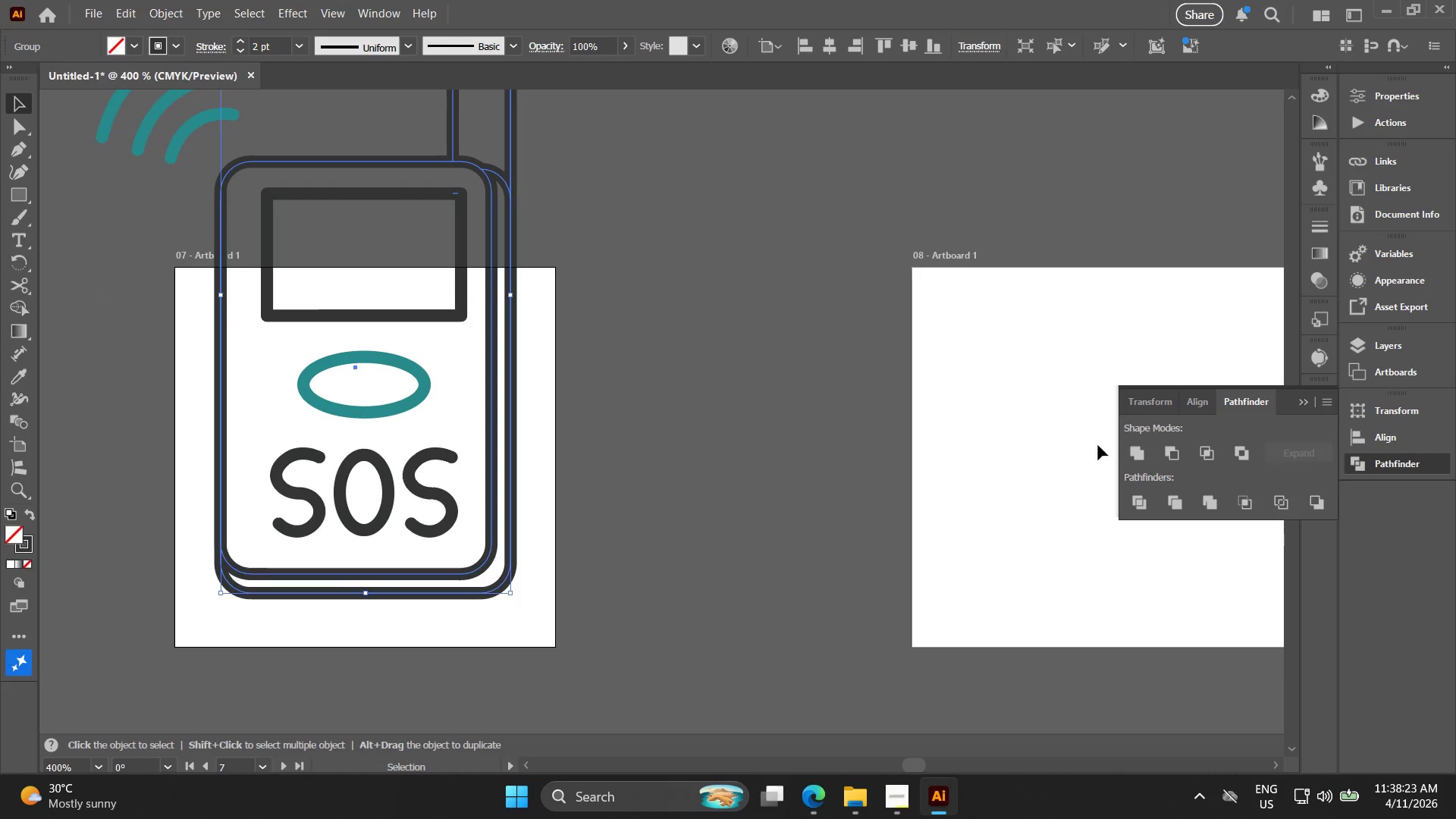 
left_click([1136, 450])
 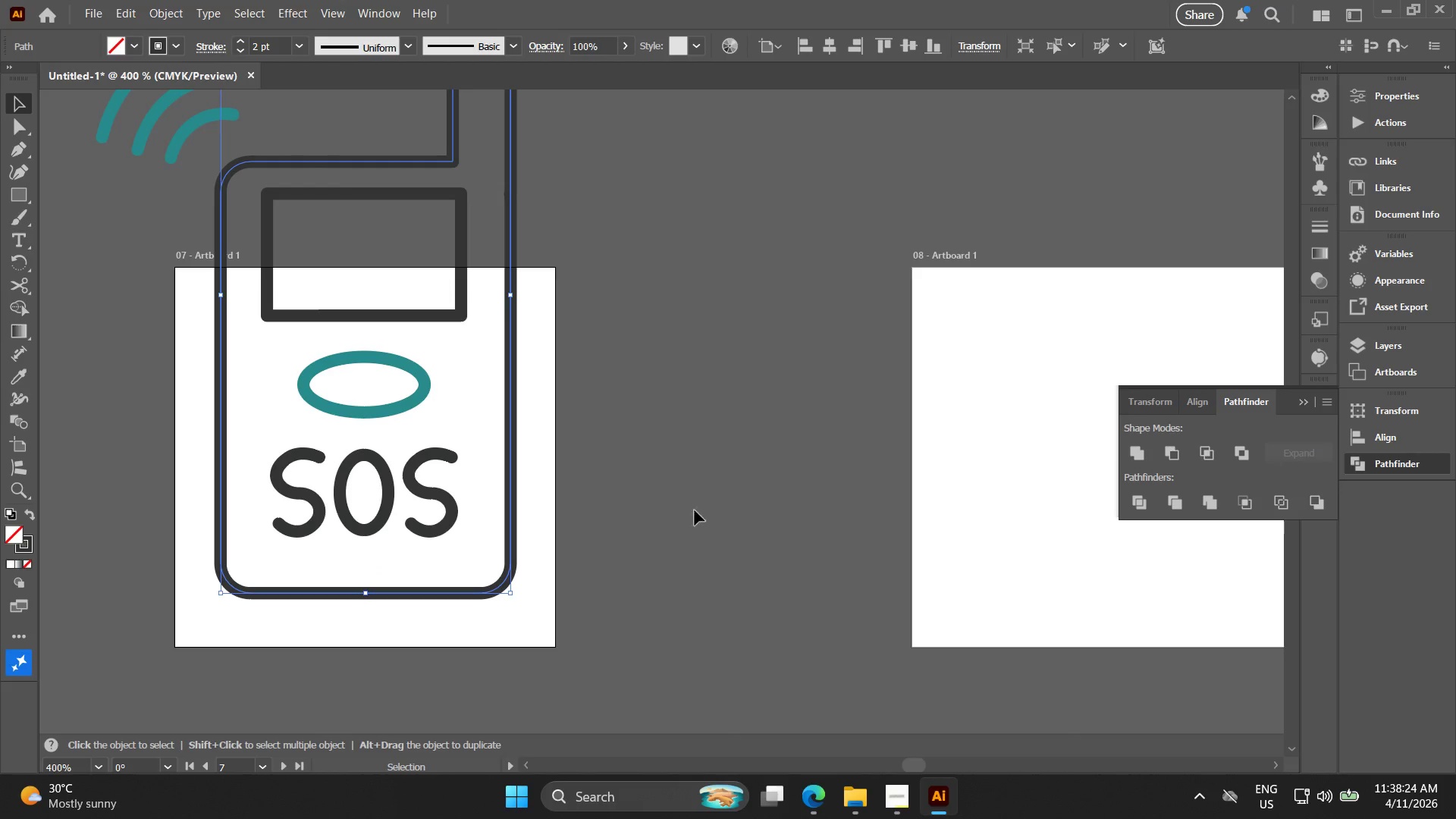 
hold_key(key=Space, duration=0.45)
 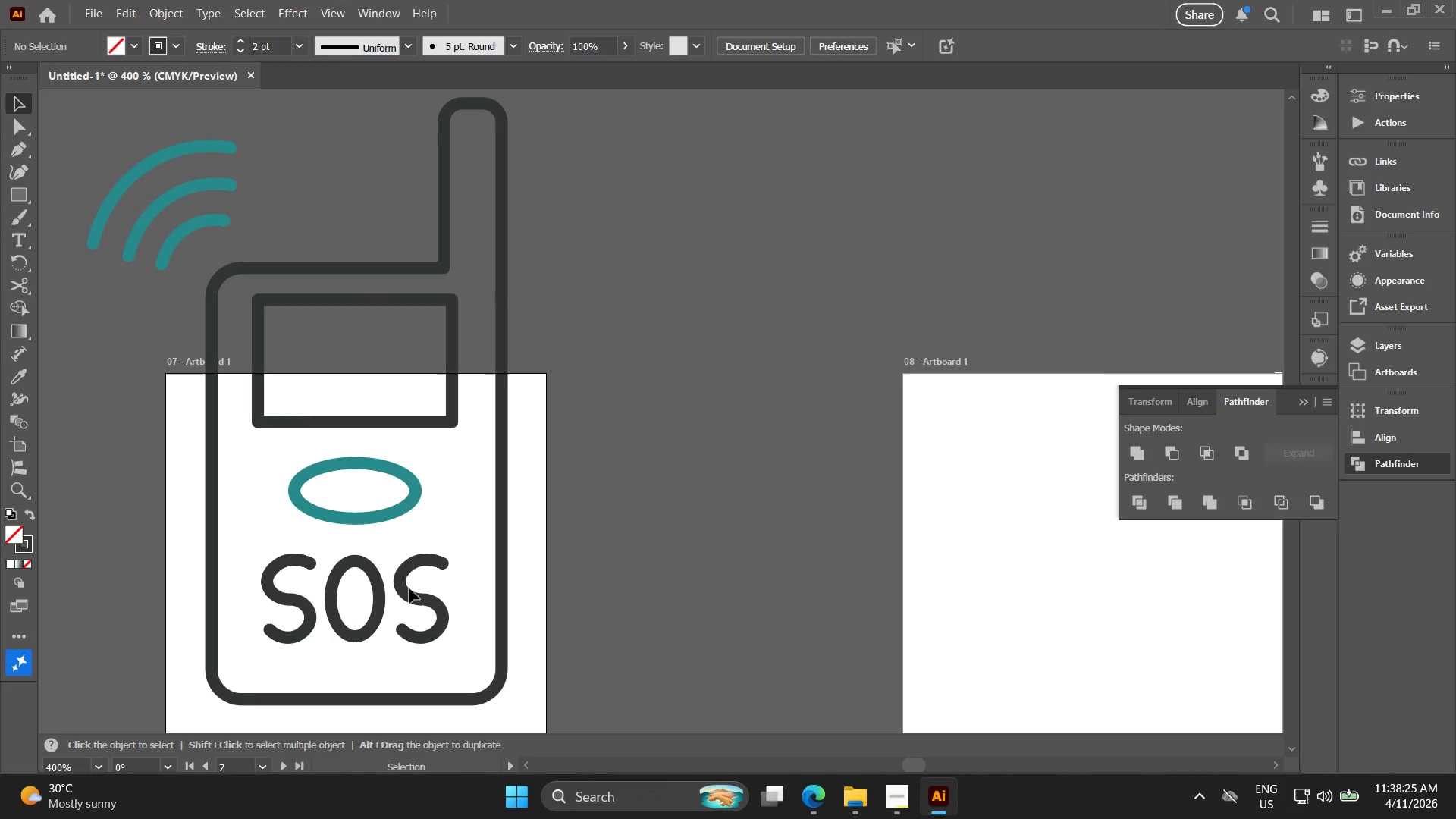 
left_click_drag(start_coordinate=[673, 522], to_coordinate=[664, 629])
 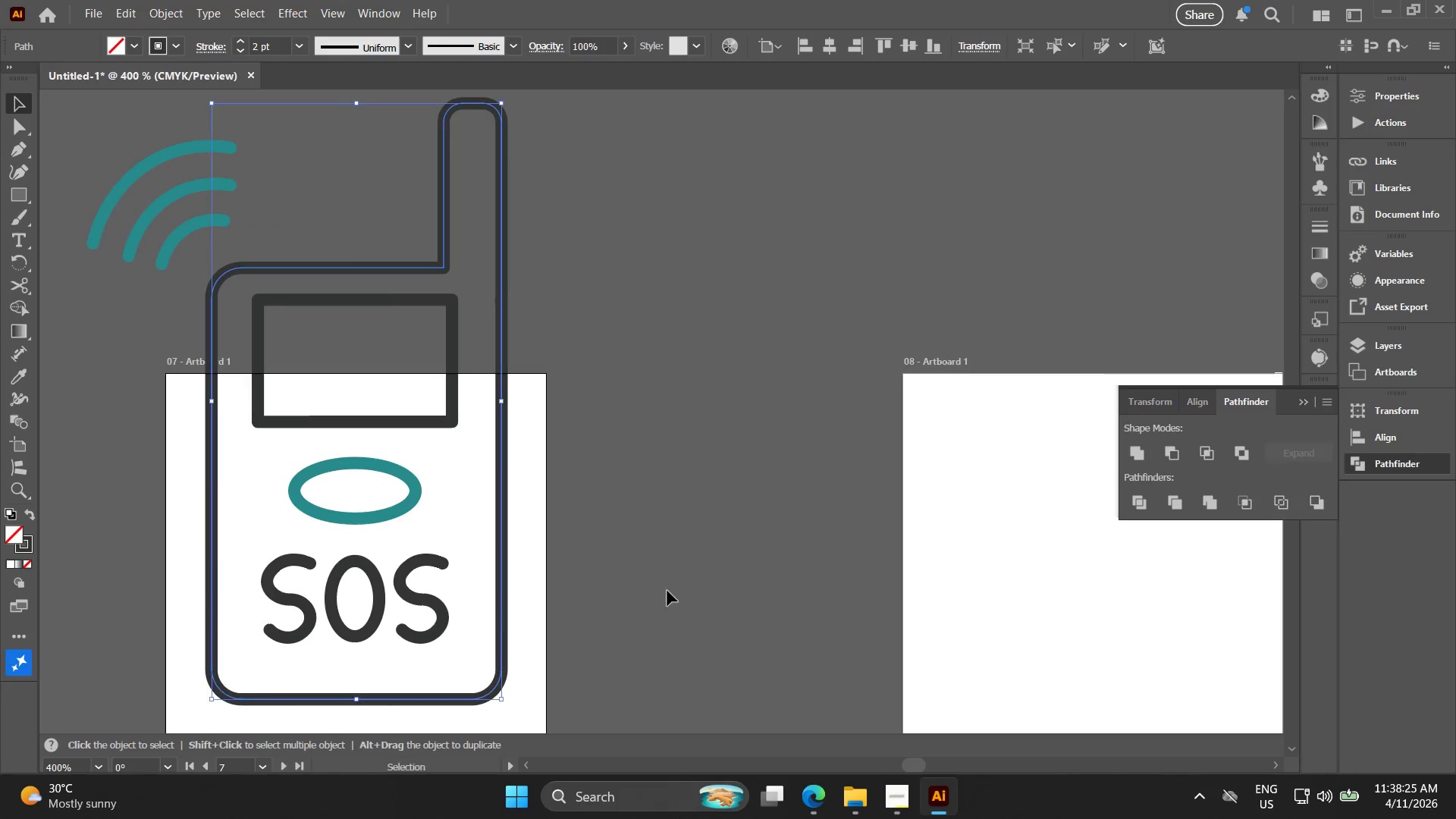 
left_click_drag(start_coordinate=[667, 591], to_coordinate=[653, 591])
 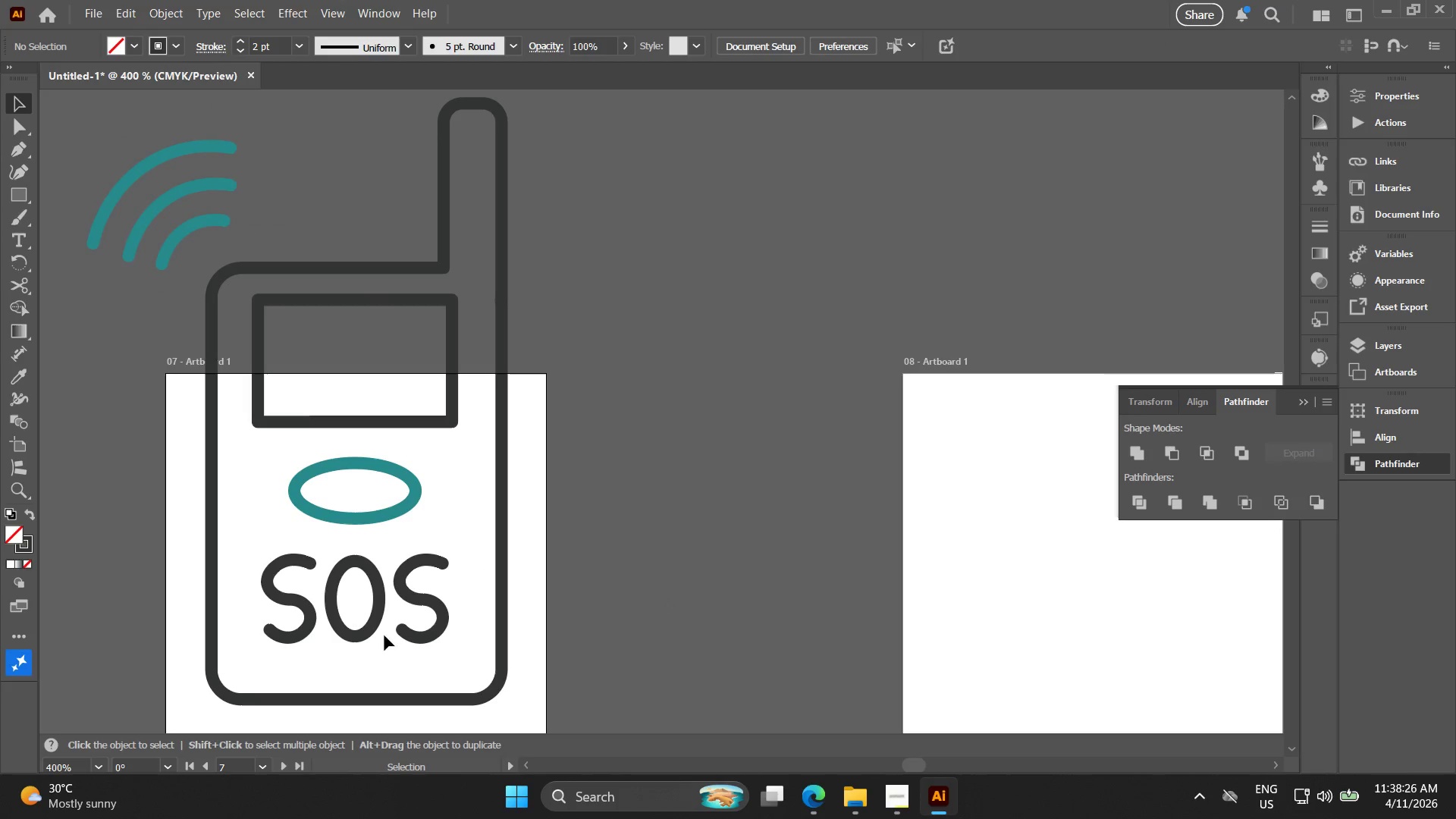 
left_click_drag(start_coordinate=[353, 662], to_coordinate=[313, 405])
 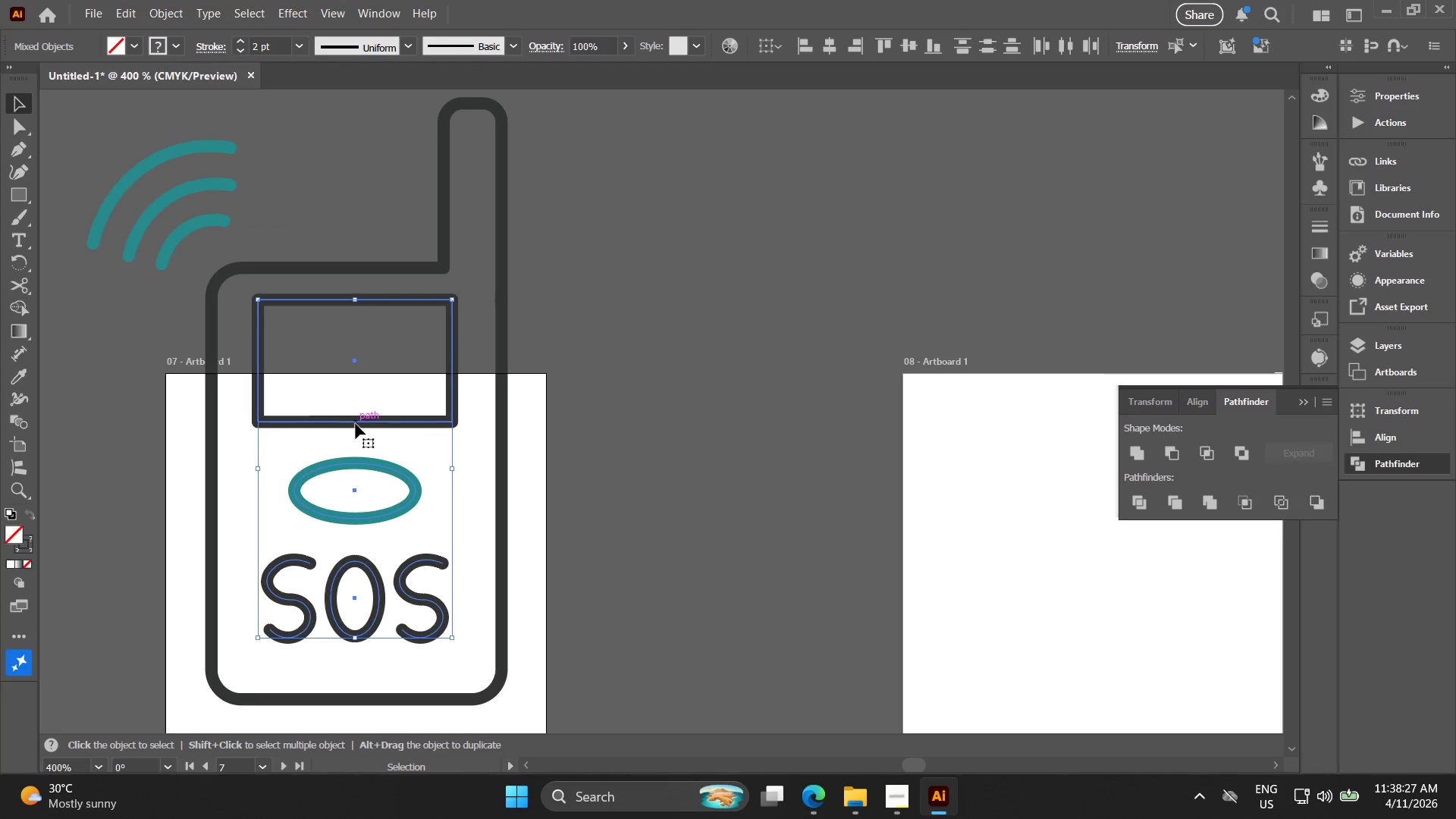 
left_click_drag(start_coordinate=[356, 424], to_coordinate=[360, 431])
 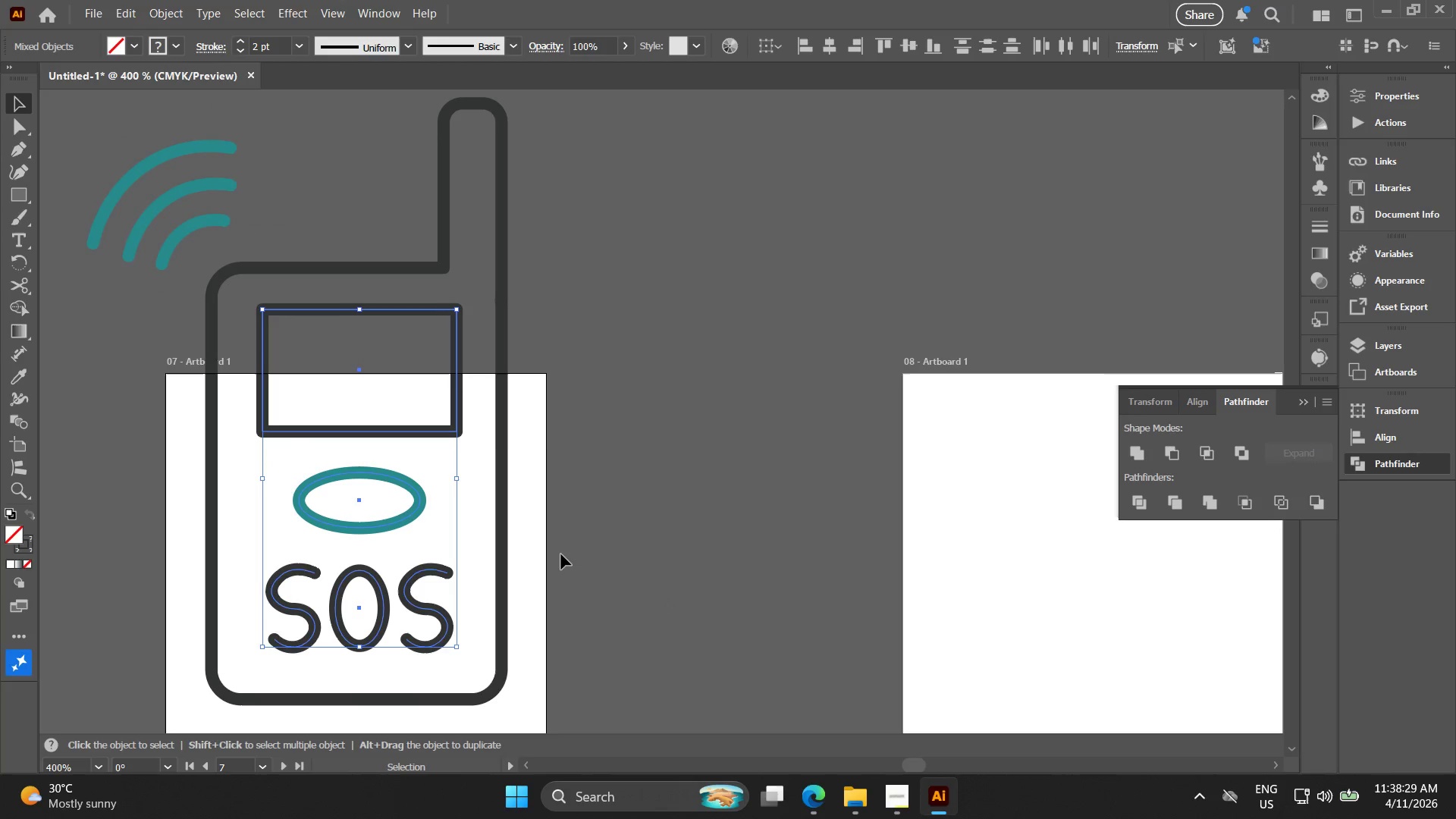 
left_click_drag(start_coordinate=[557, 560], to_coordinate=[311, 329])
 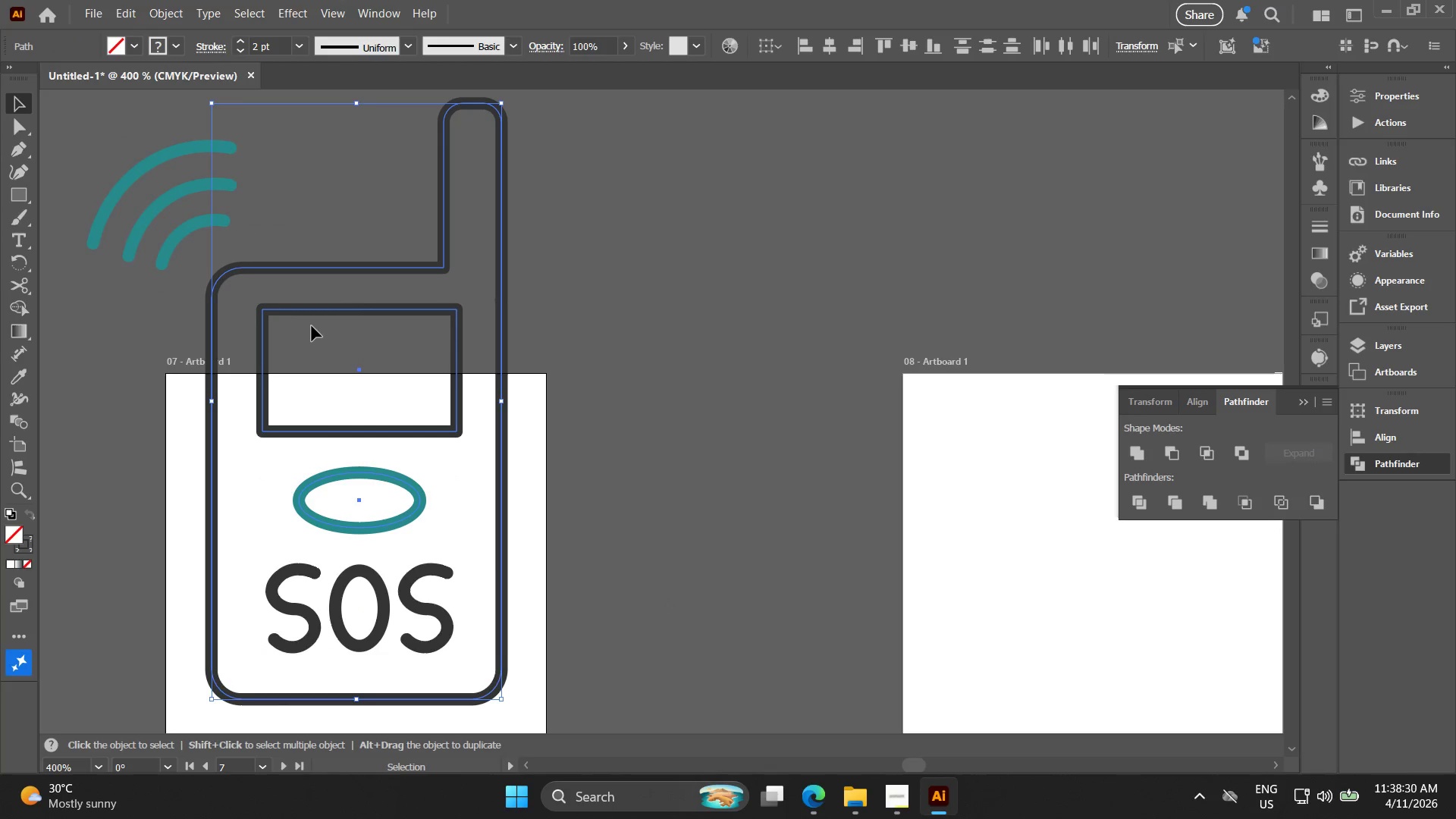 
key(Control+G)
 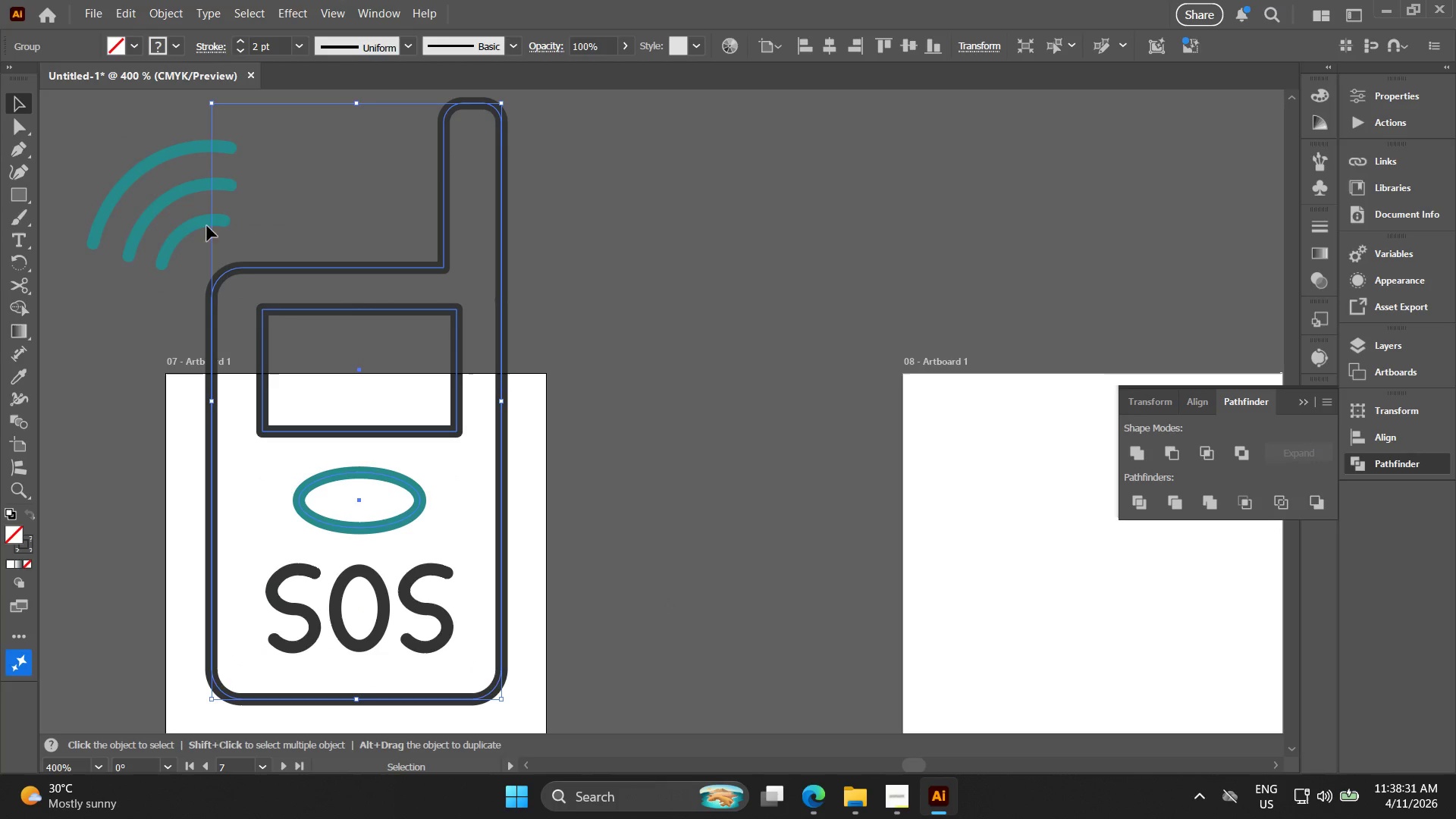 
left_click_drag(start_coordinate=[192, 246], to_coordinate=[115, 131])
 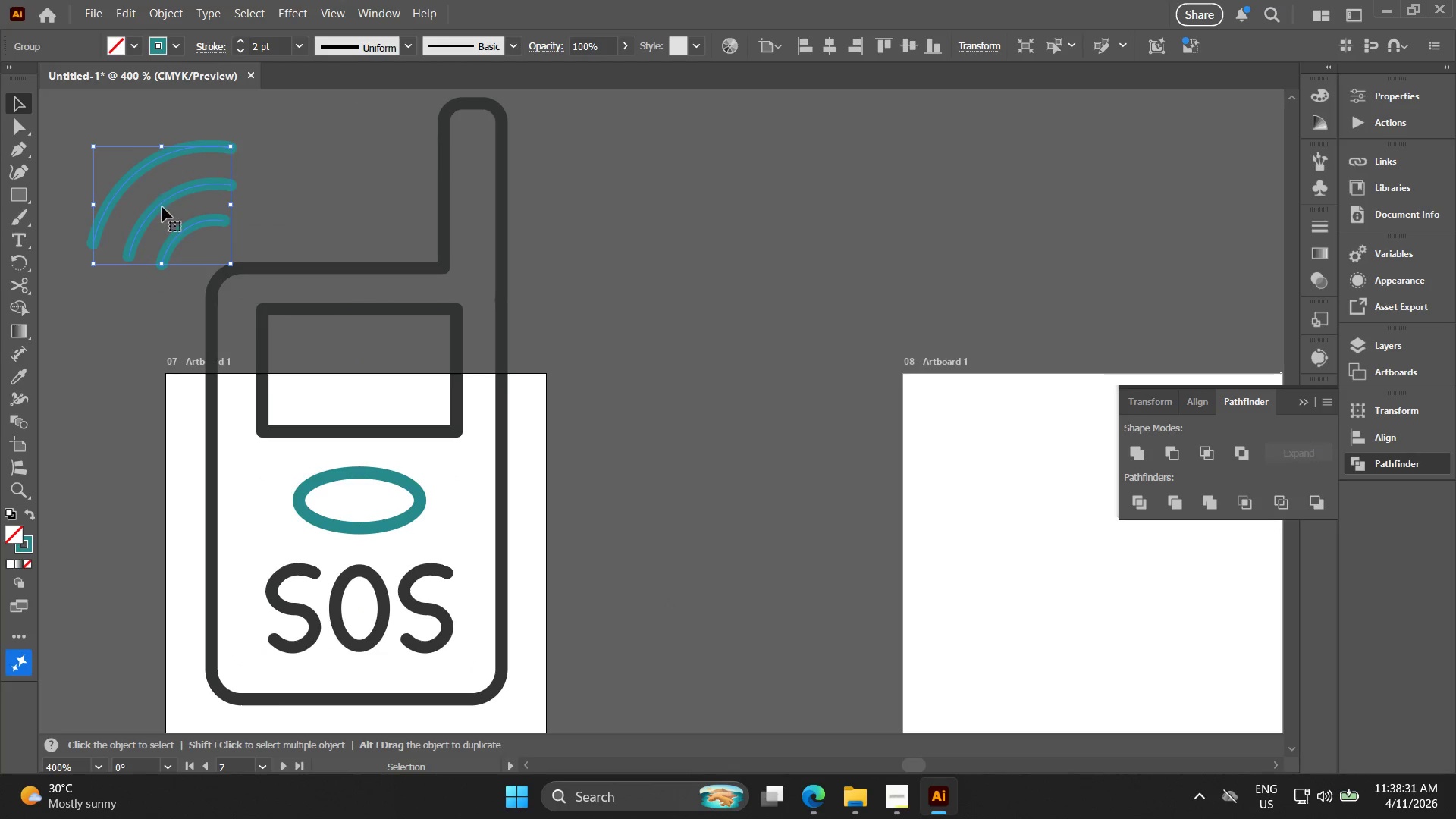 
key(Control+G)
 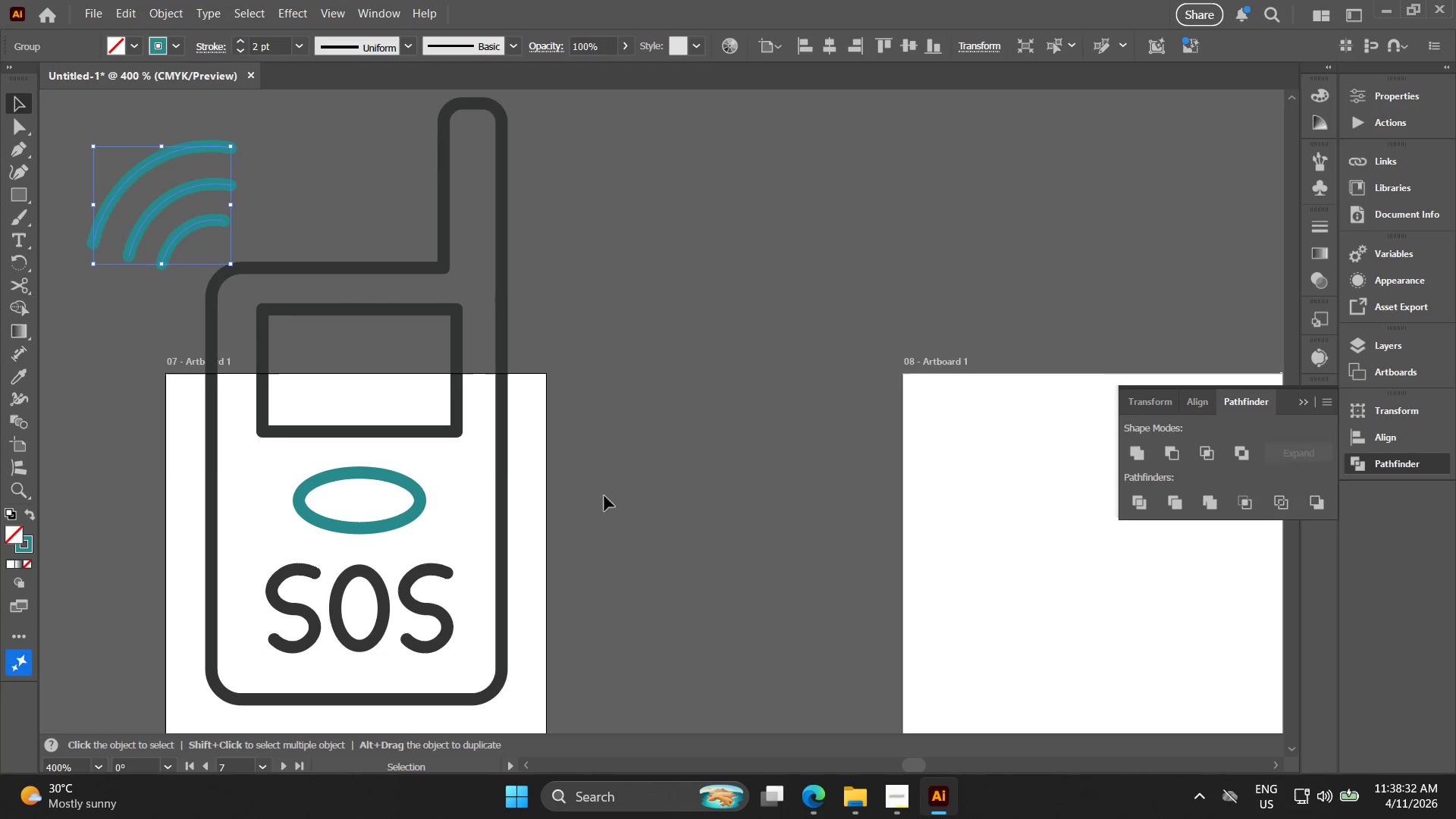 
left_click_drag(start_coordinate=[529, 472], to_coordinate=[127, 247])
 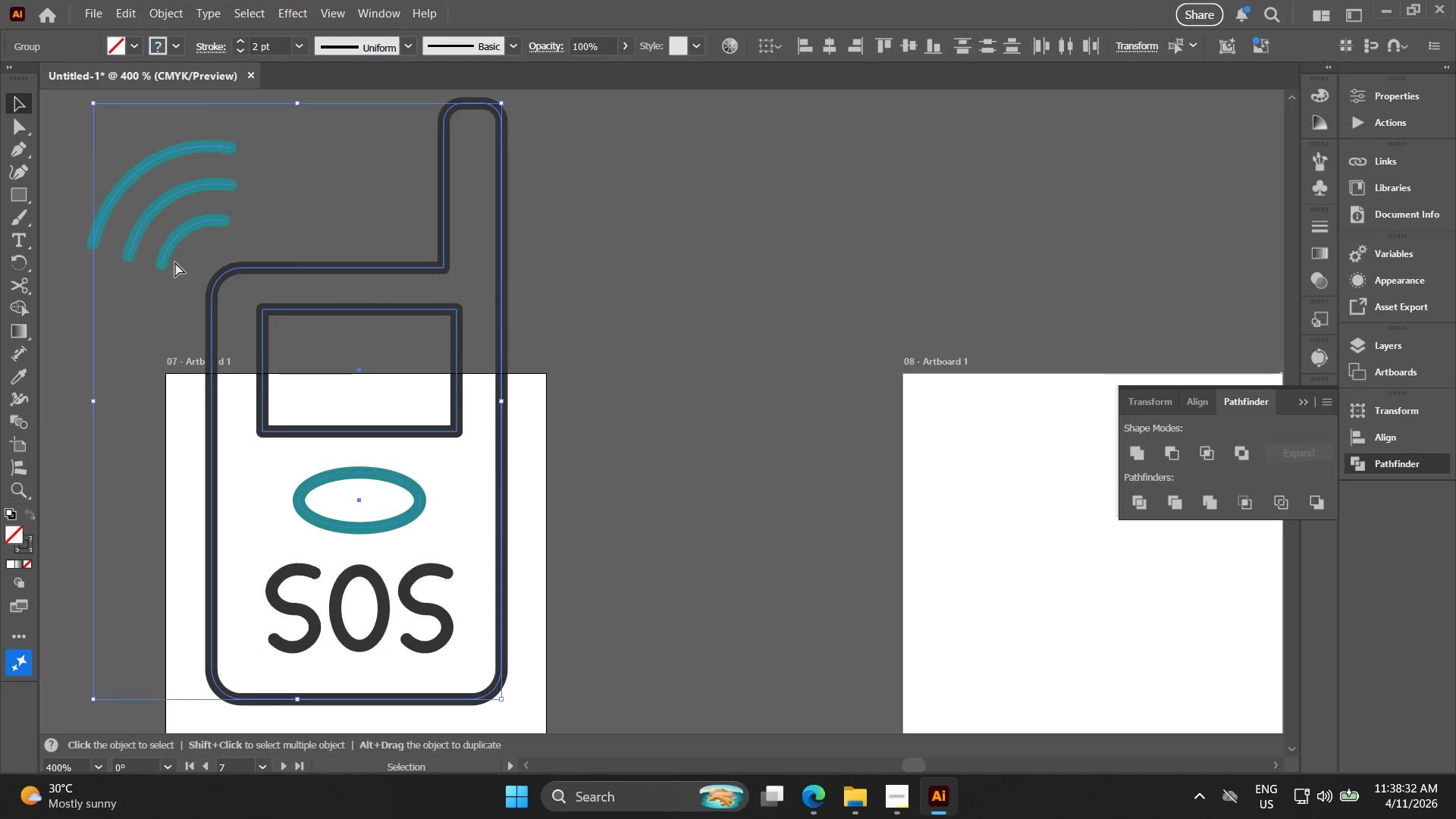 
key(Control+ControlLeft)
 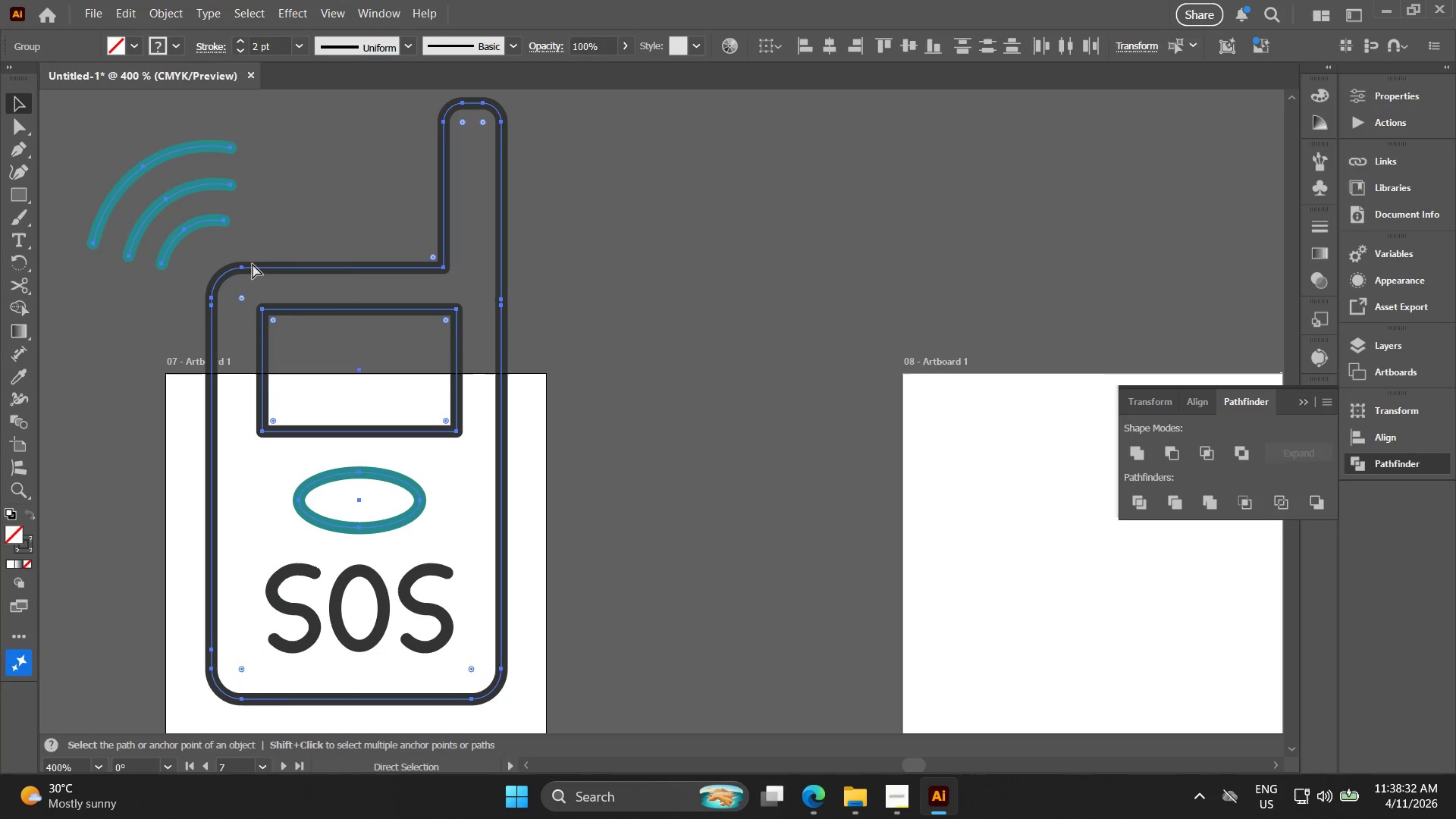 
key(Control+G)
 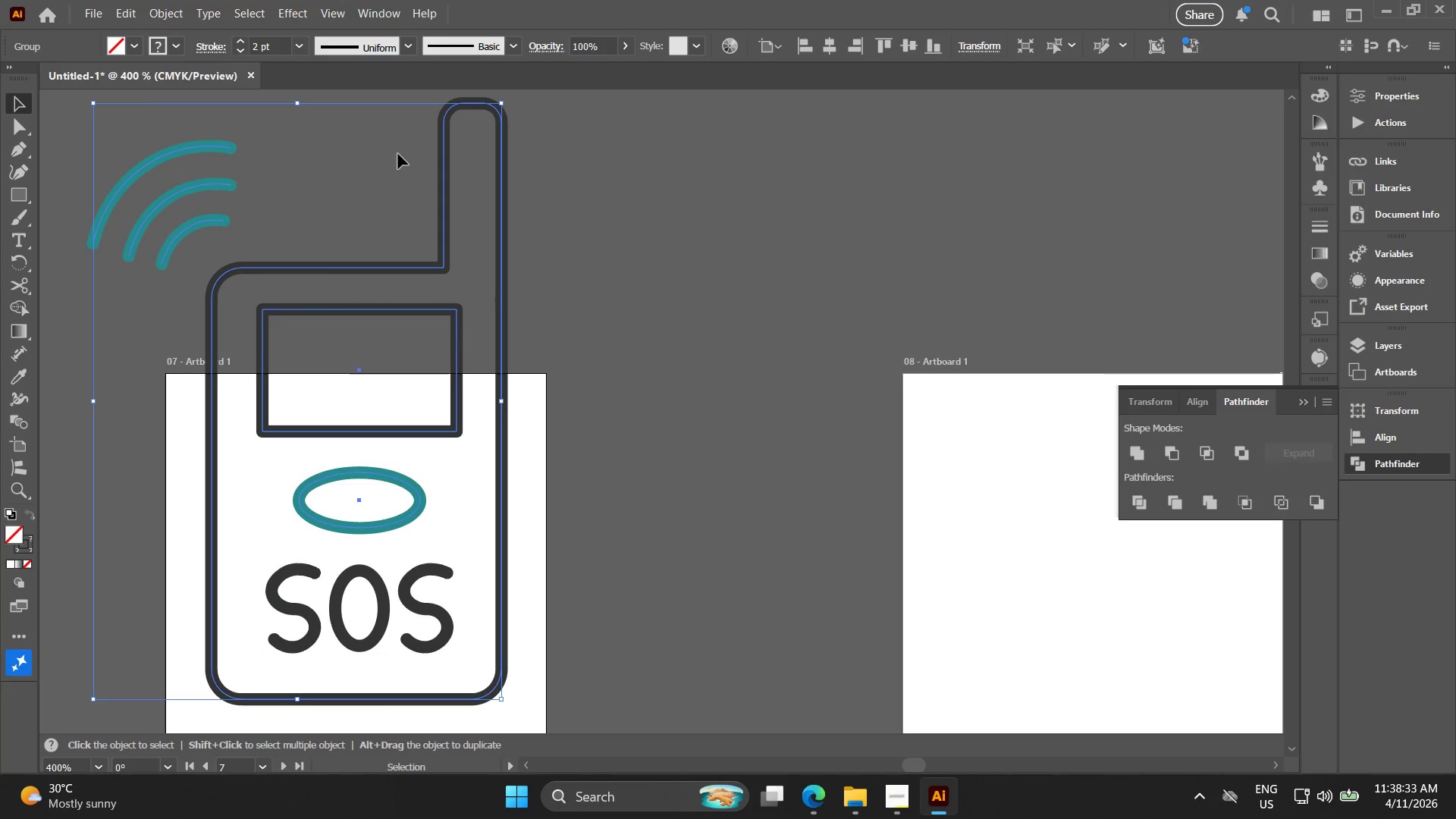 
hold_key(key=ShiftLeft, duration=1.5)
hold_key(key=AltLeft, duration=1.52)
left_click_drag(start_coordinate=[296, 105], to_coordinate=[308, 209])
 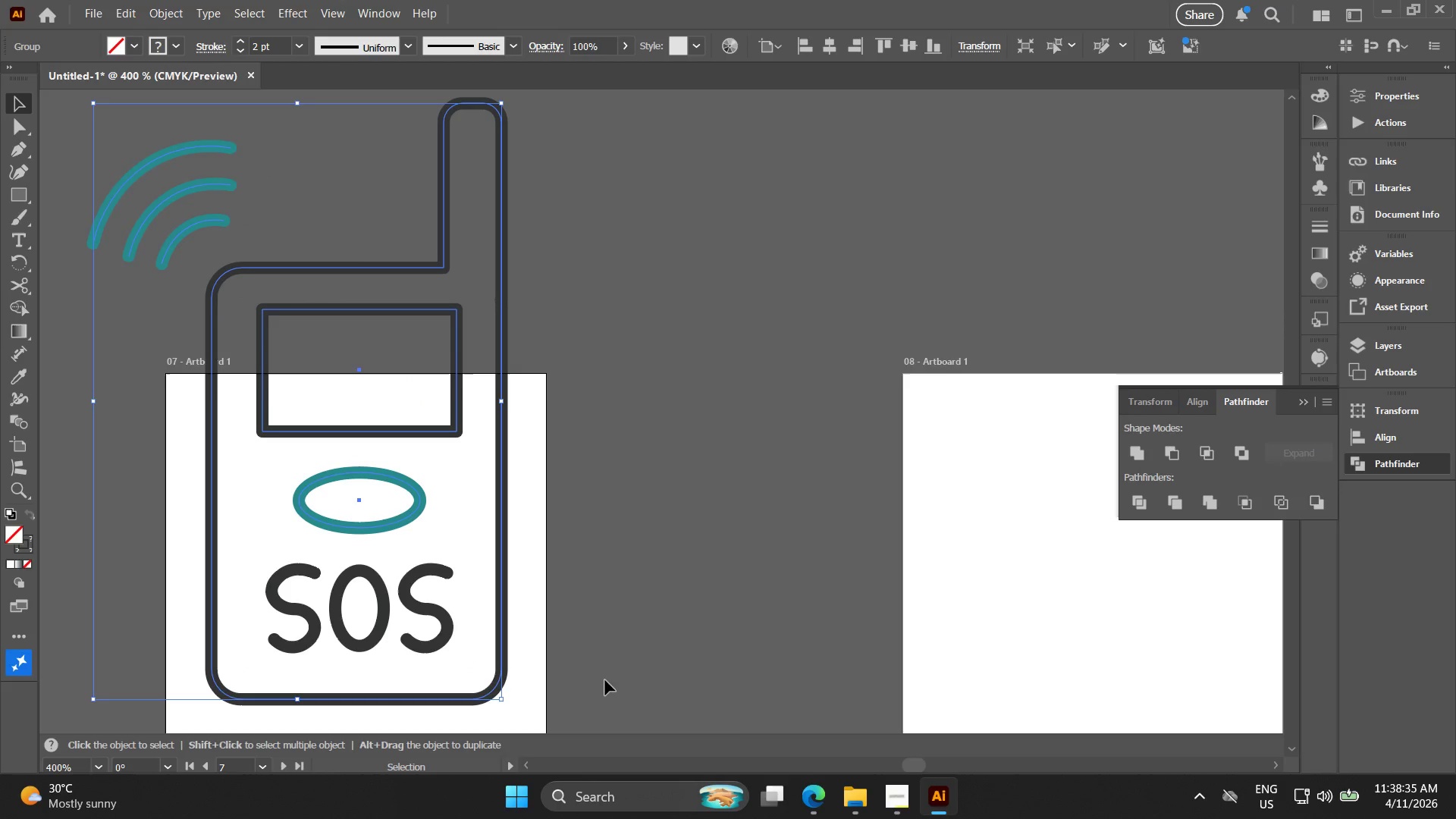 
hold_key(key=ShiftLeft, duration=0.34)
 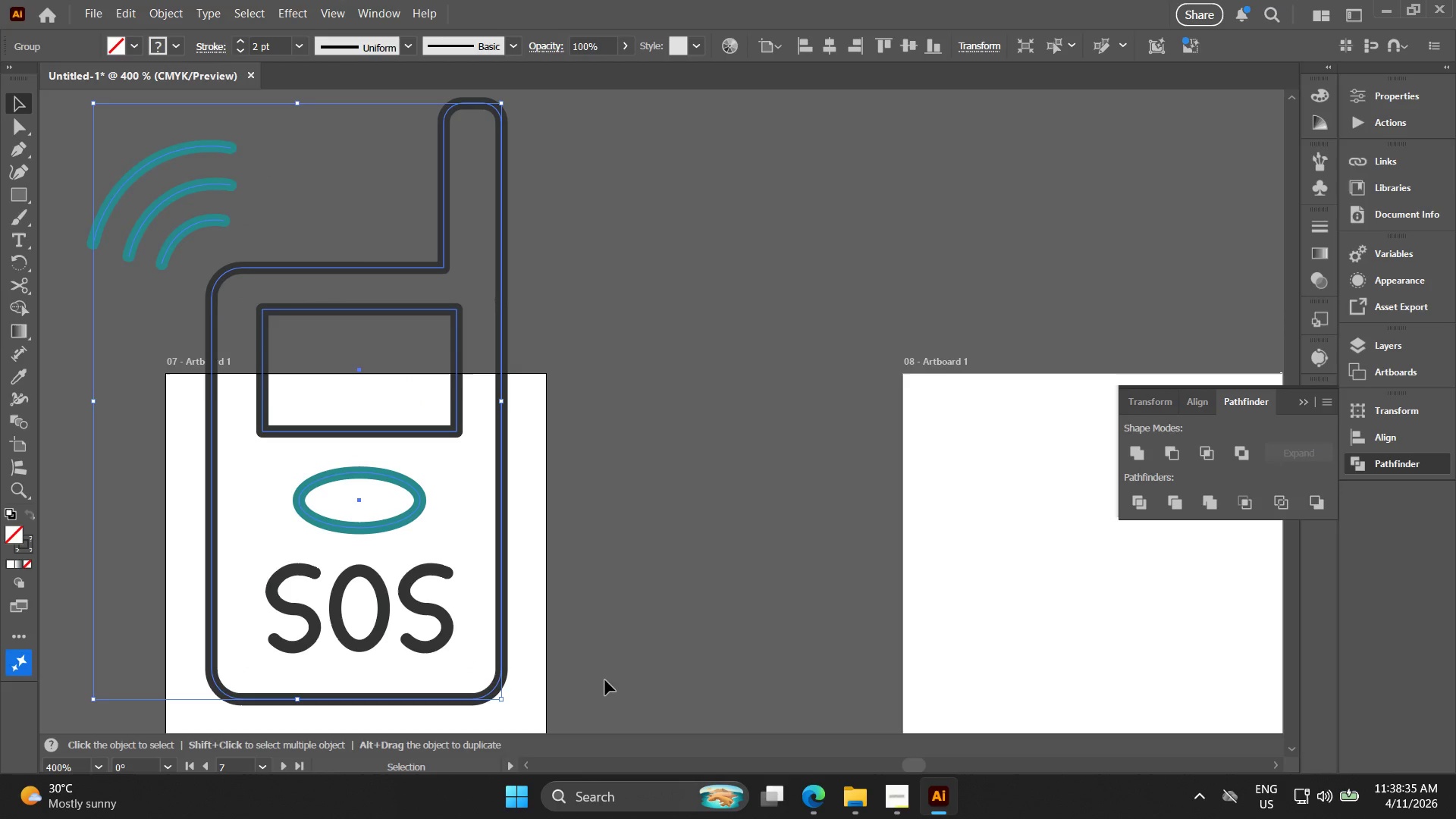 
hold_key(key=AltLeft, duration=0.36)
 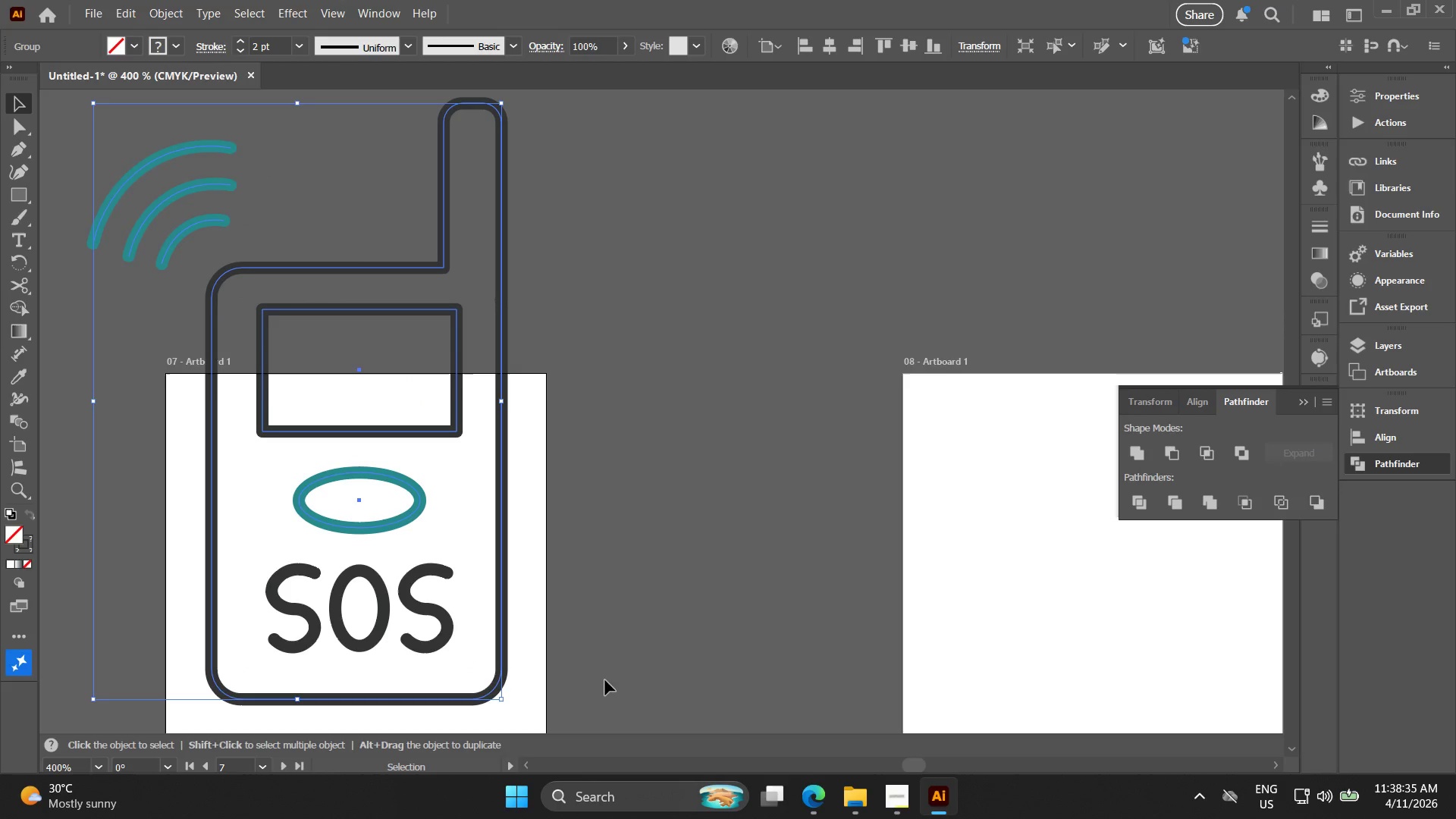 
key(Control+ControlLeft)
 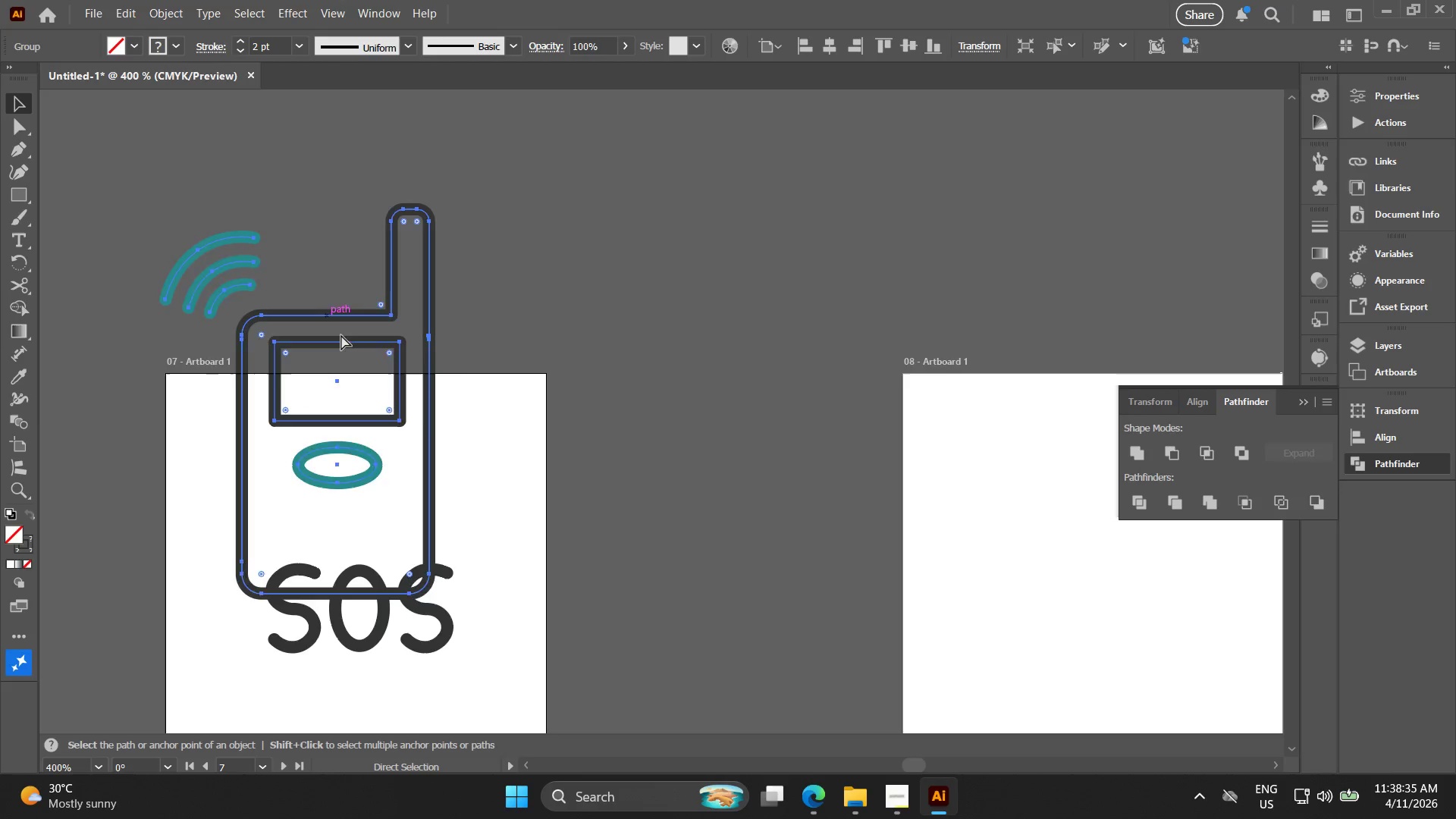 
key(Control+Z)
 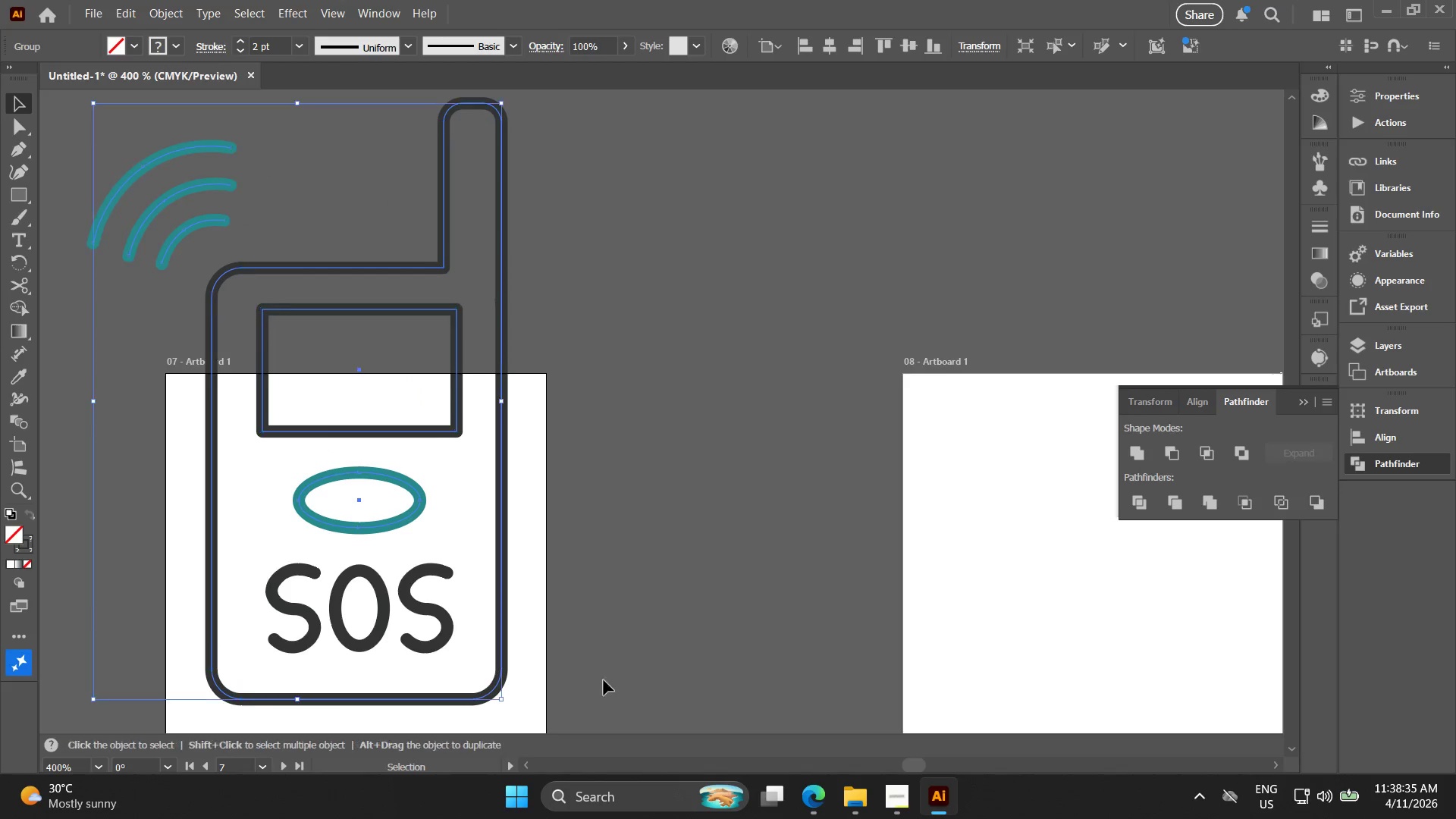 
left_click_drag(start_coordinate=[590, 673], to_coordinate=[149, 364])
 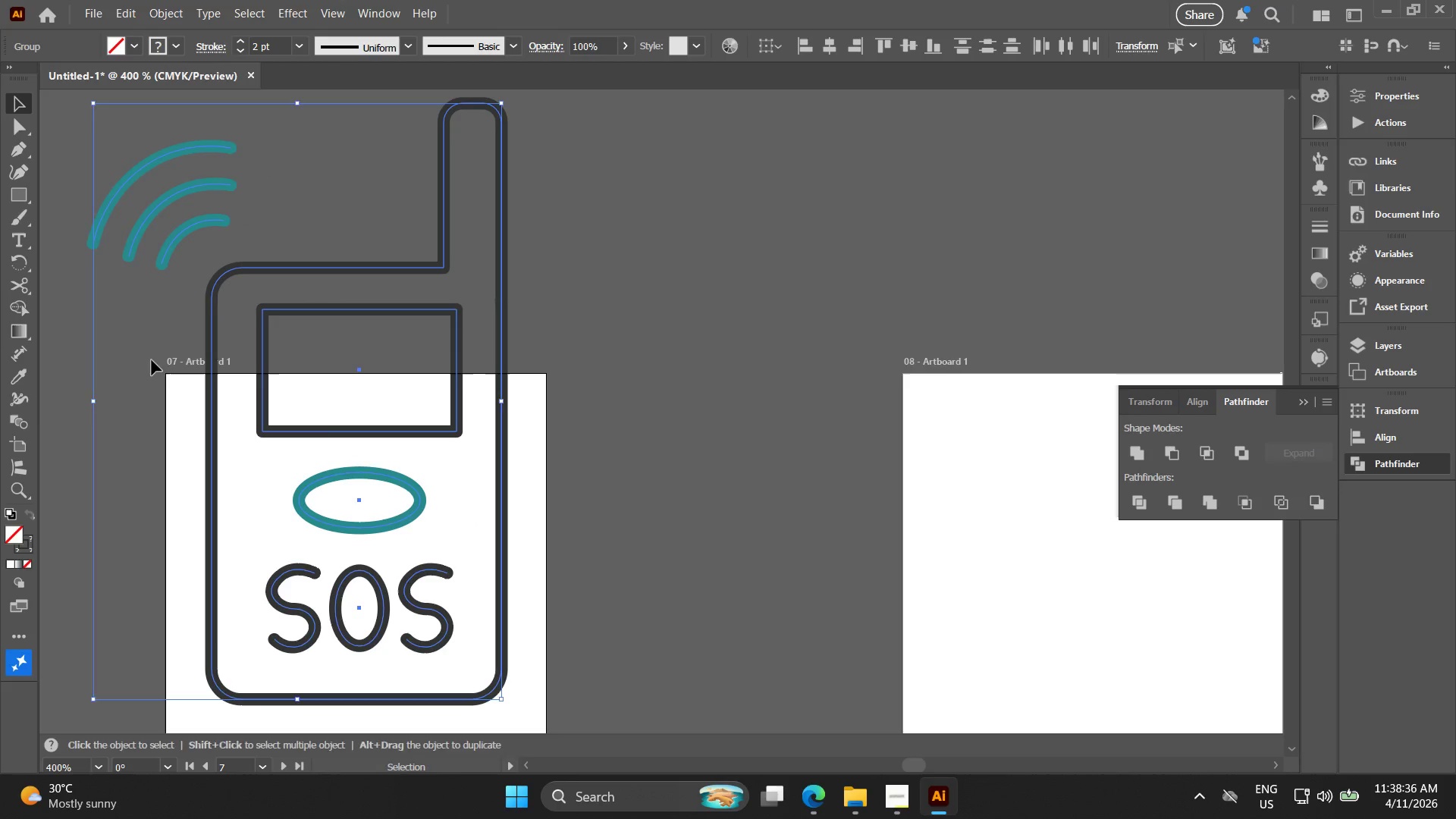 
key(Control+Shift+G)
 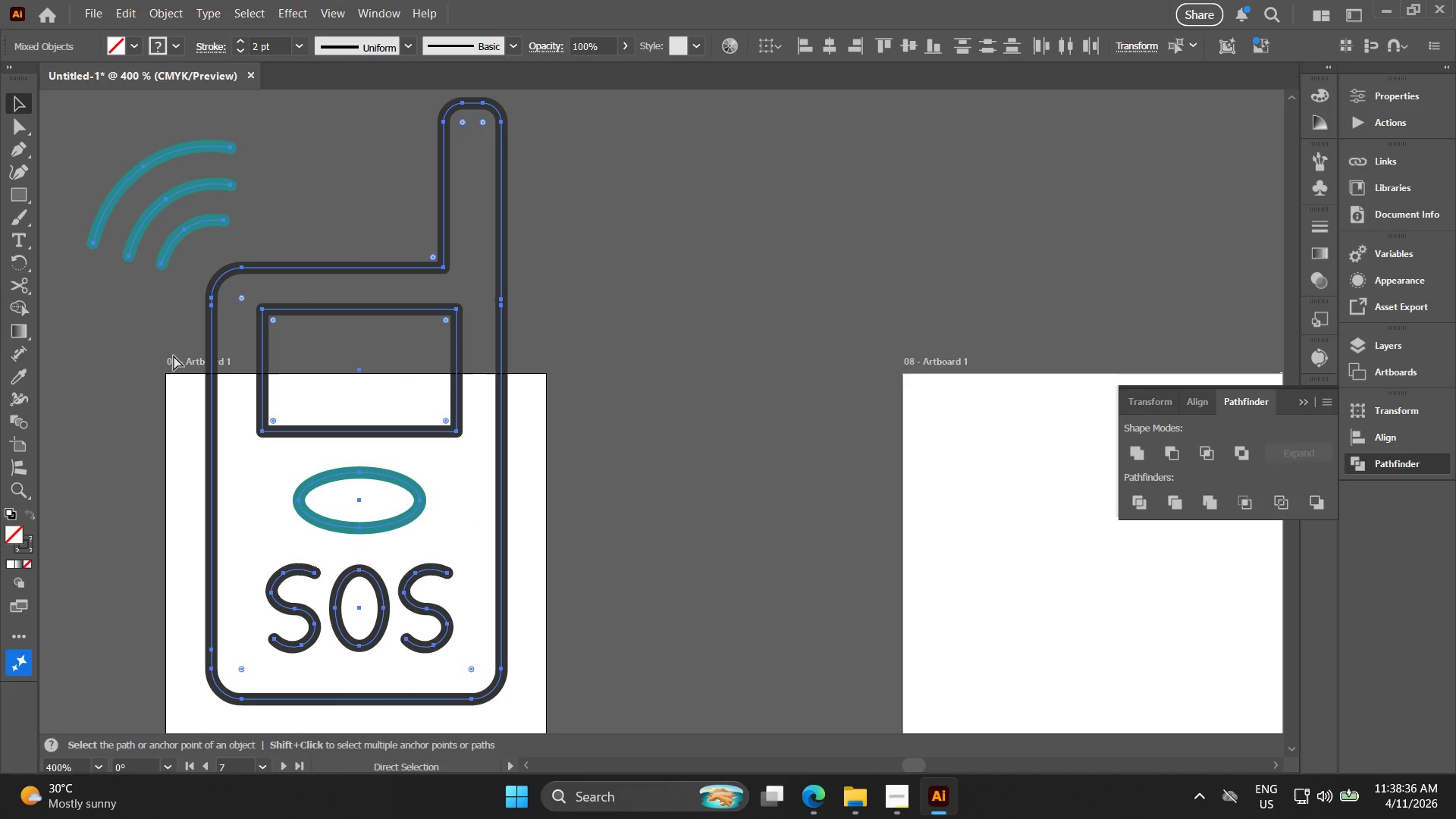 
key(Control+G)
 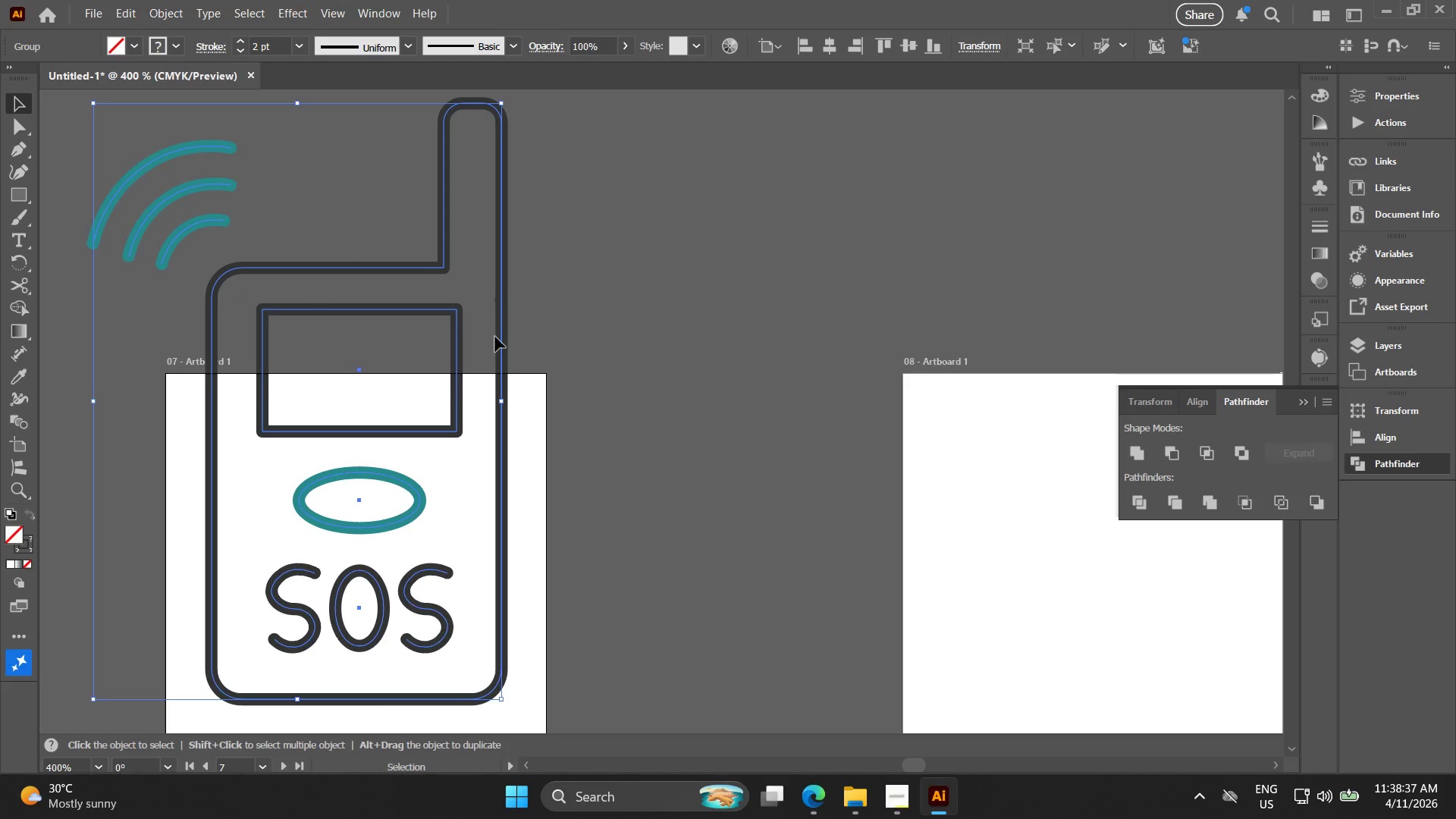 
hold_key(key=ShiftLeft, duration=1.67)
hold_key(key=AltLeft, duration=1.5)
left_click_drag(start_coordinate=[299, 99], to_coordinate=[305, 199])
 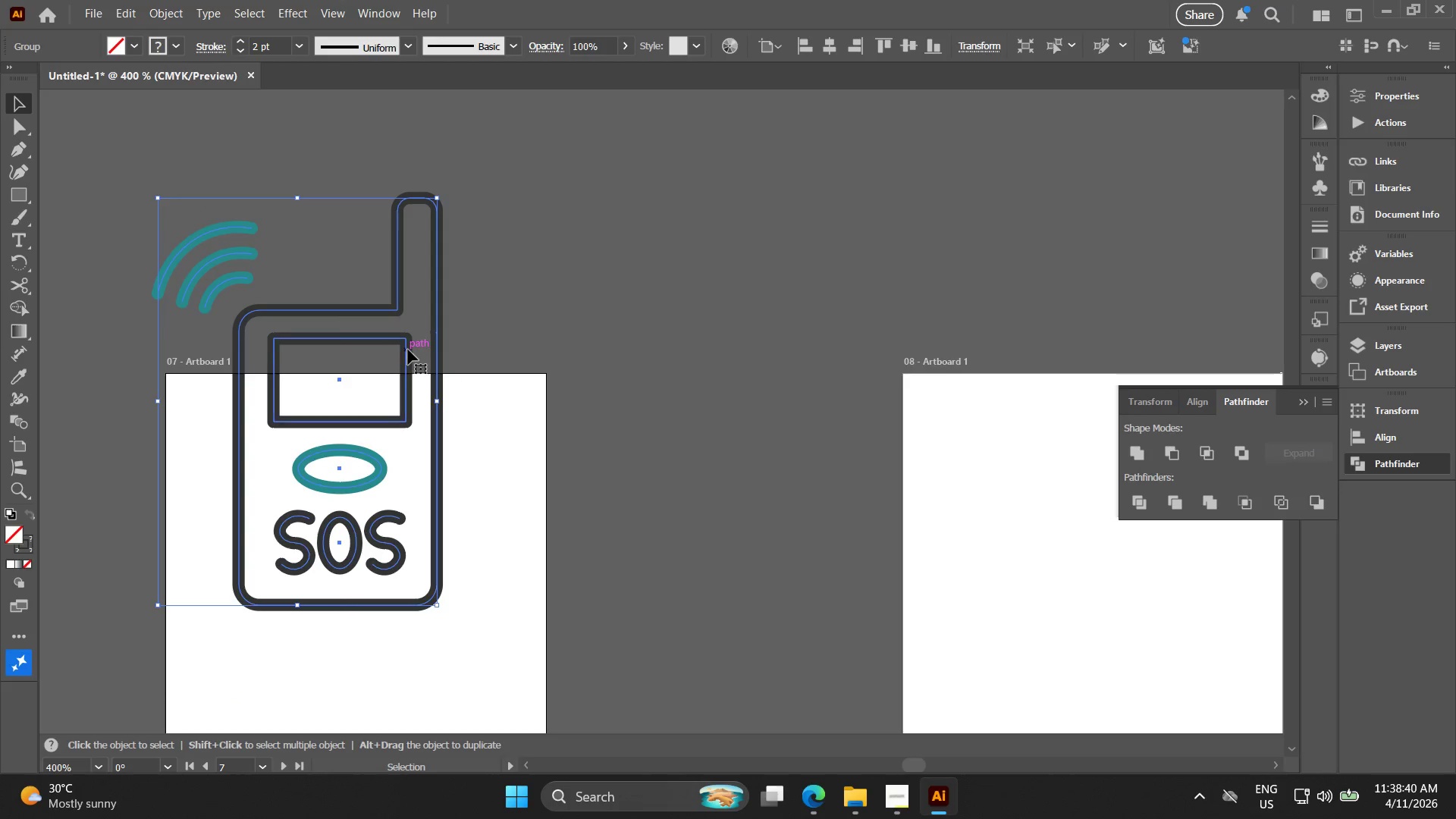 
key(Alt+Shift+AltLeft)
 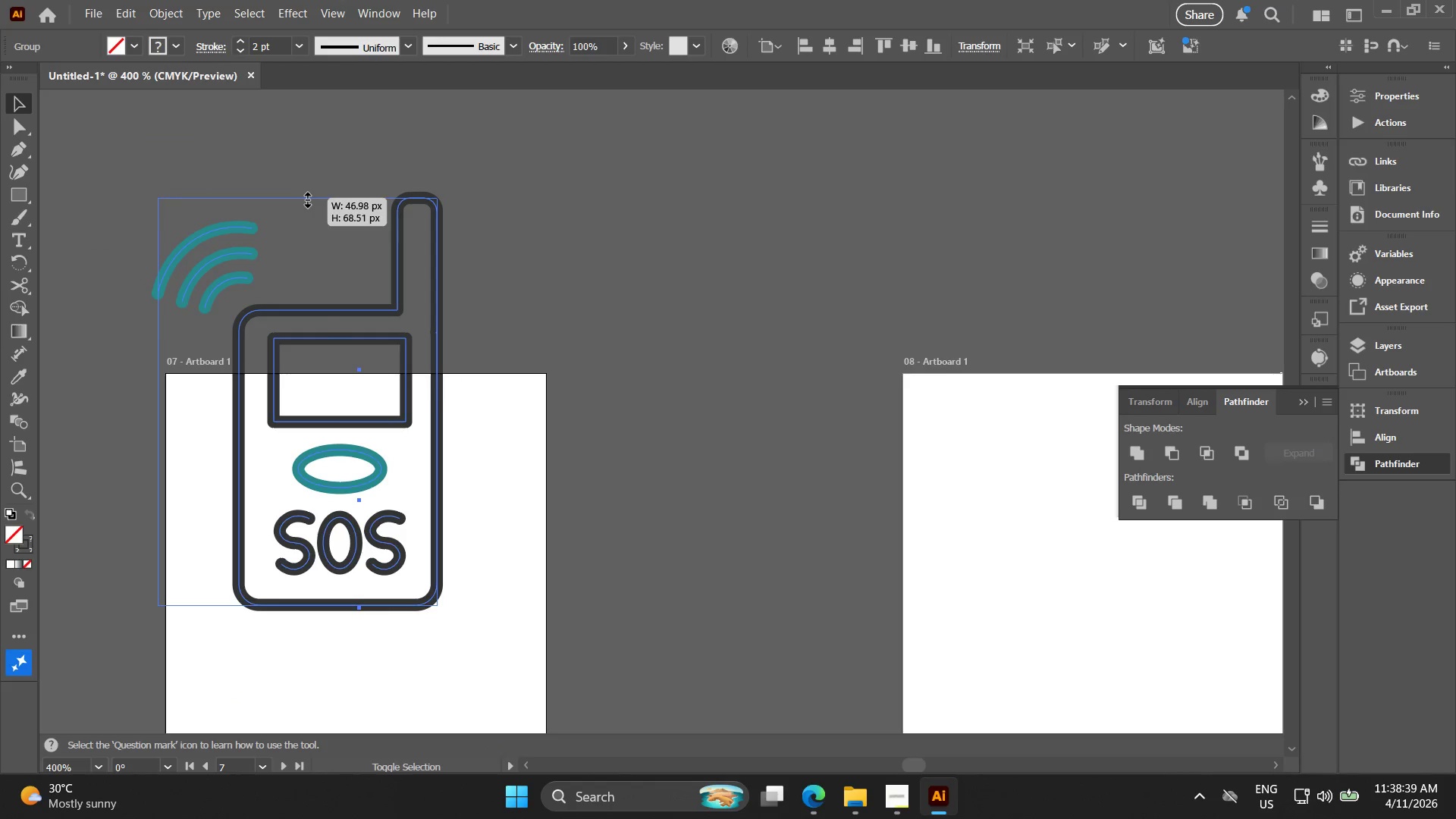 
key(Alt+Shift+AltLeft)
 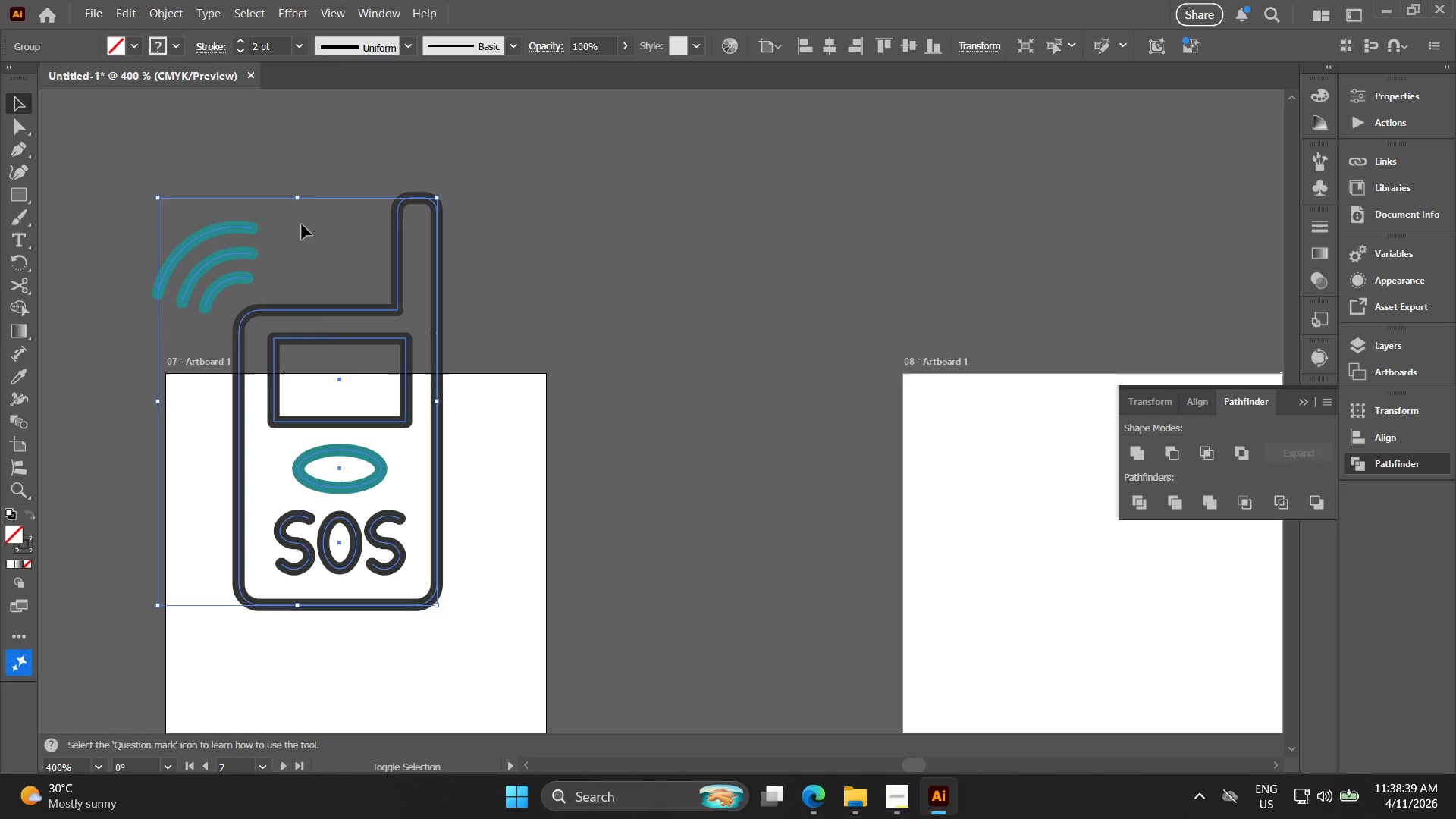 
key(Alt+Shift+AltLeft)
 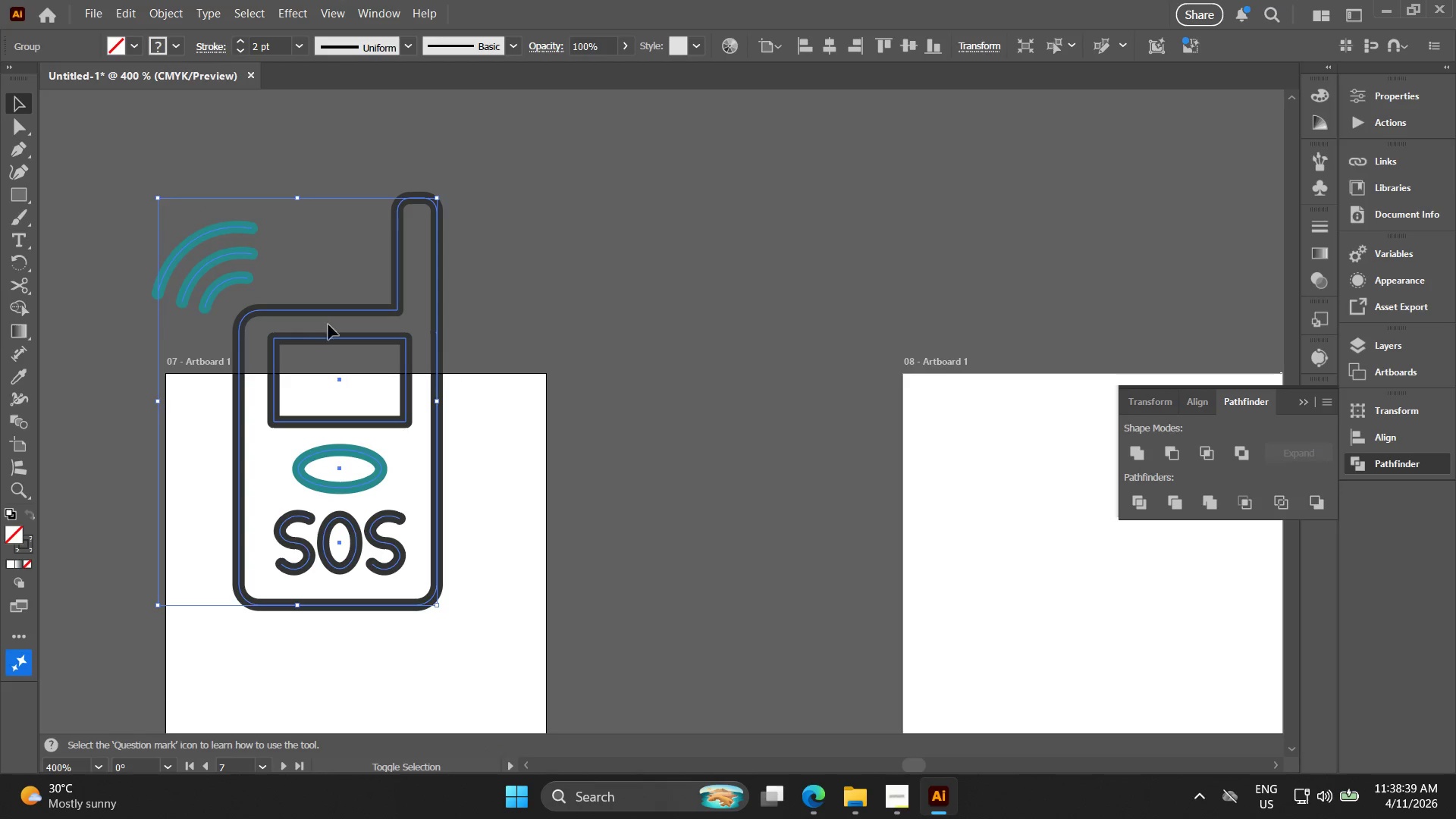 
key(Alt+Shift+AltLeft)
 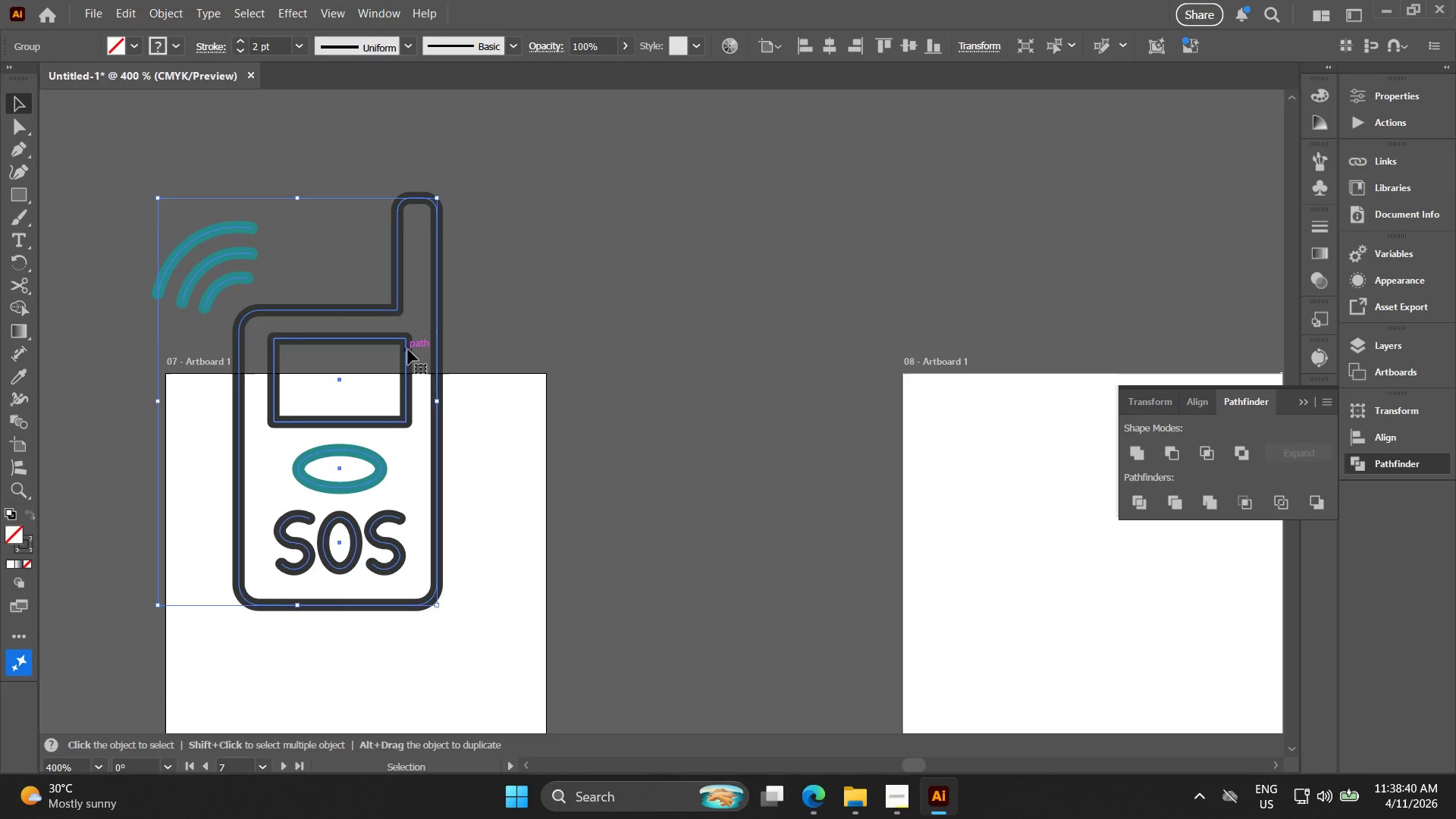 
left_click_drag(start_coordinate=[408, 350], to_coordinate=[425, 533])
 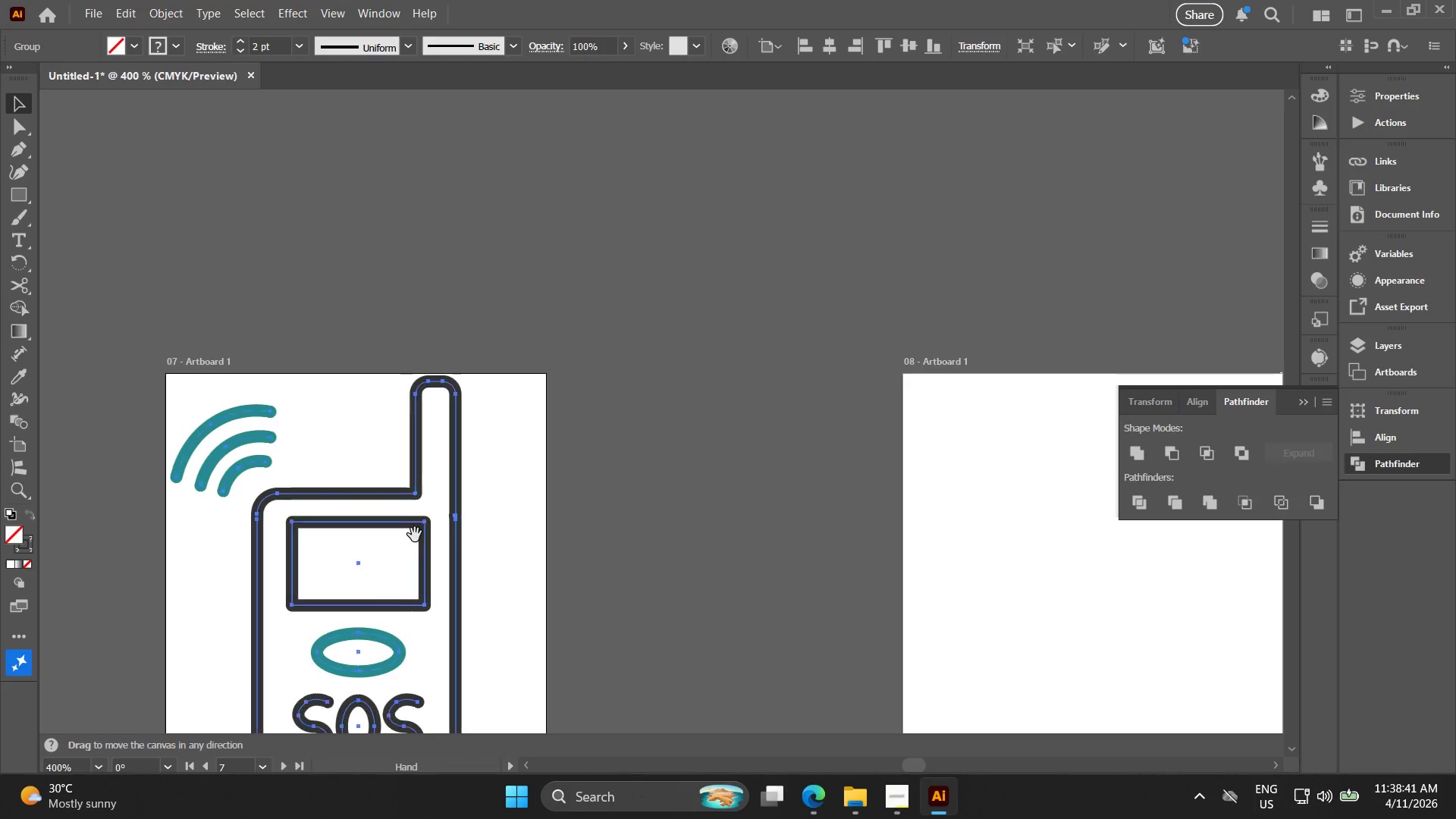 
hold_key(key=Space, duration=0.52)
 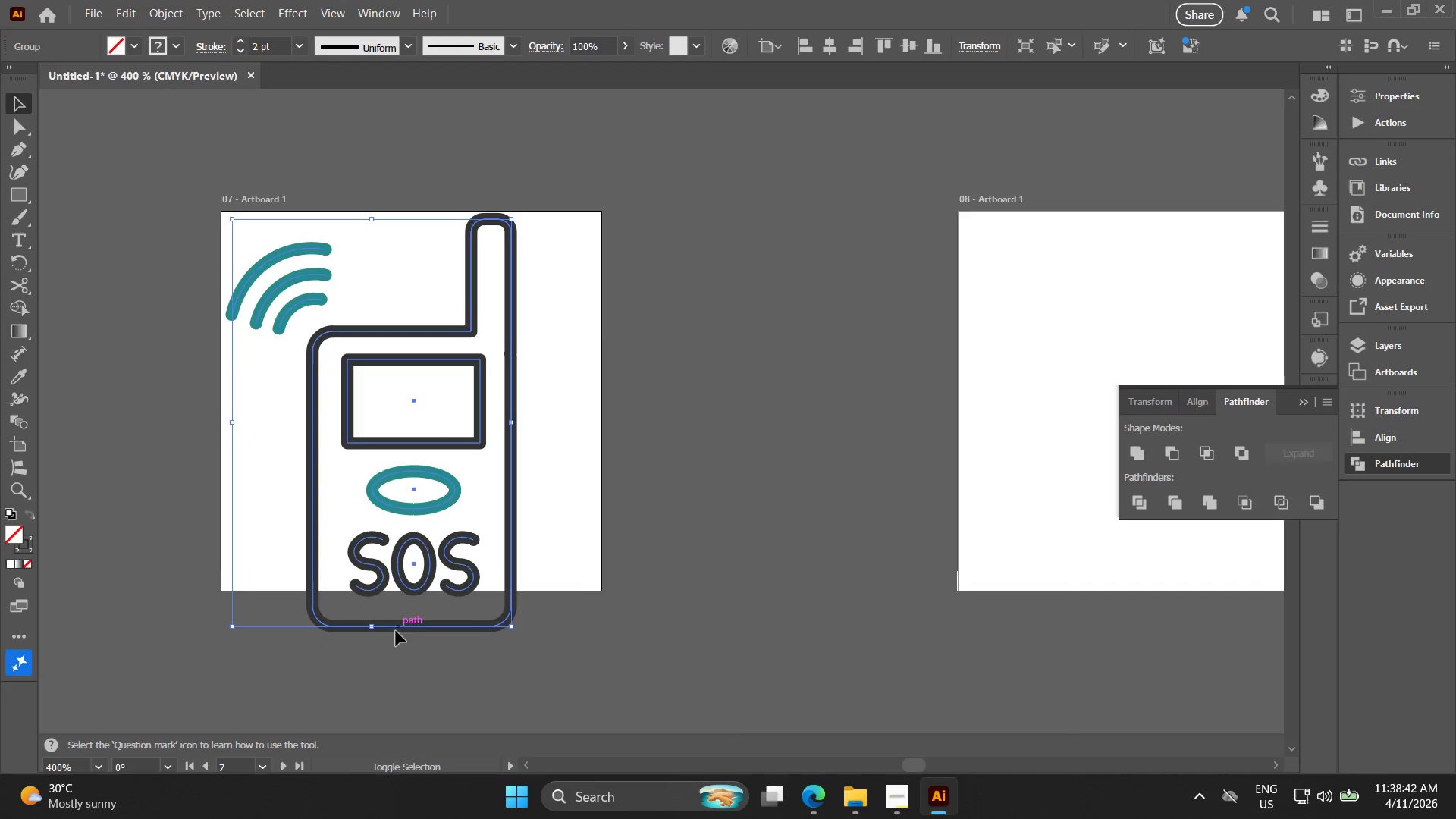 
left_click_drag(start_coordinate=[416, 507], to_coordinate=[471, 345])
 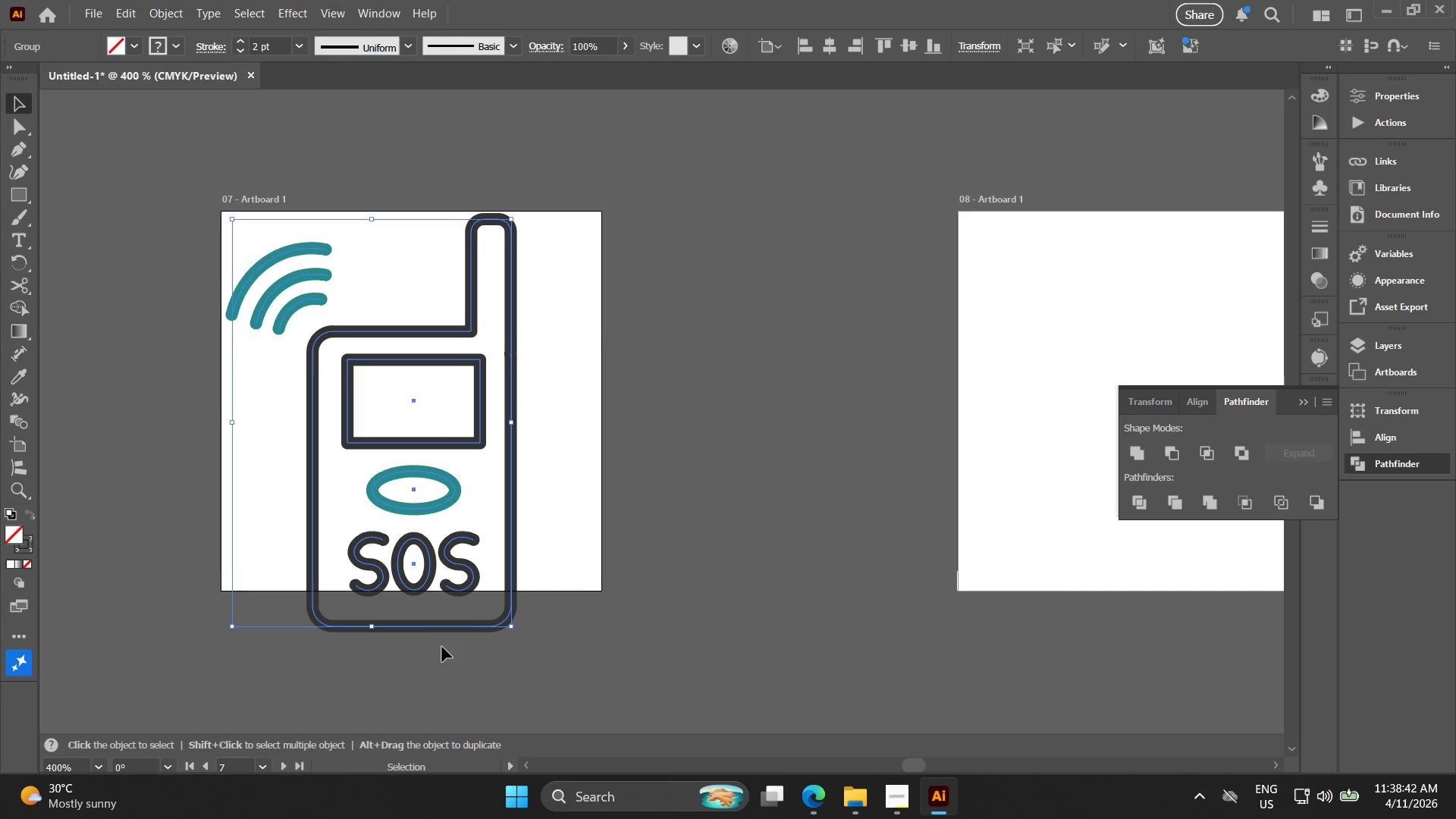 
hold_key(key=ShiftLeft, duration=1.5)
left_click_drag(start_coordinate=[372, 629], to_coordinate=[379, 579])
 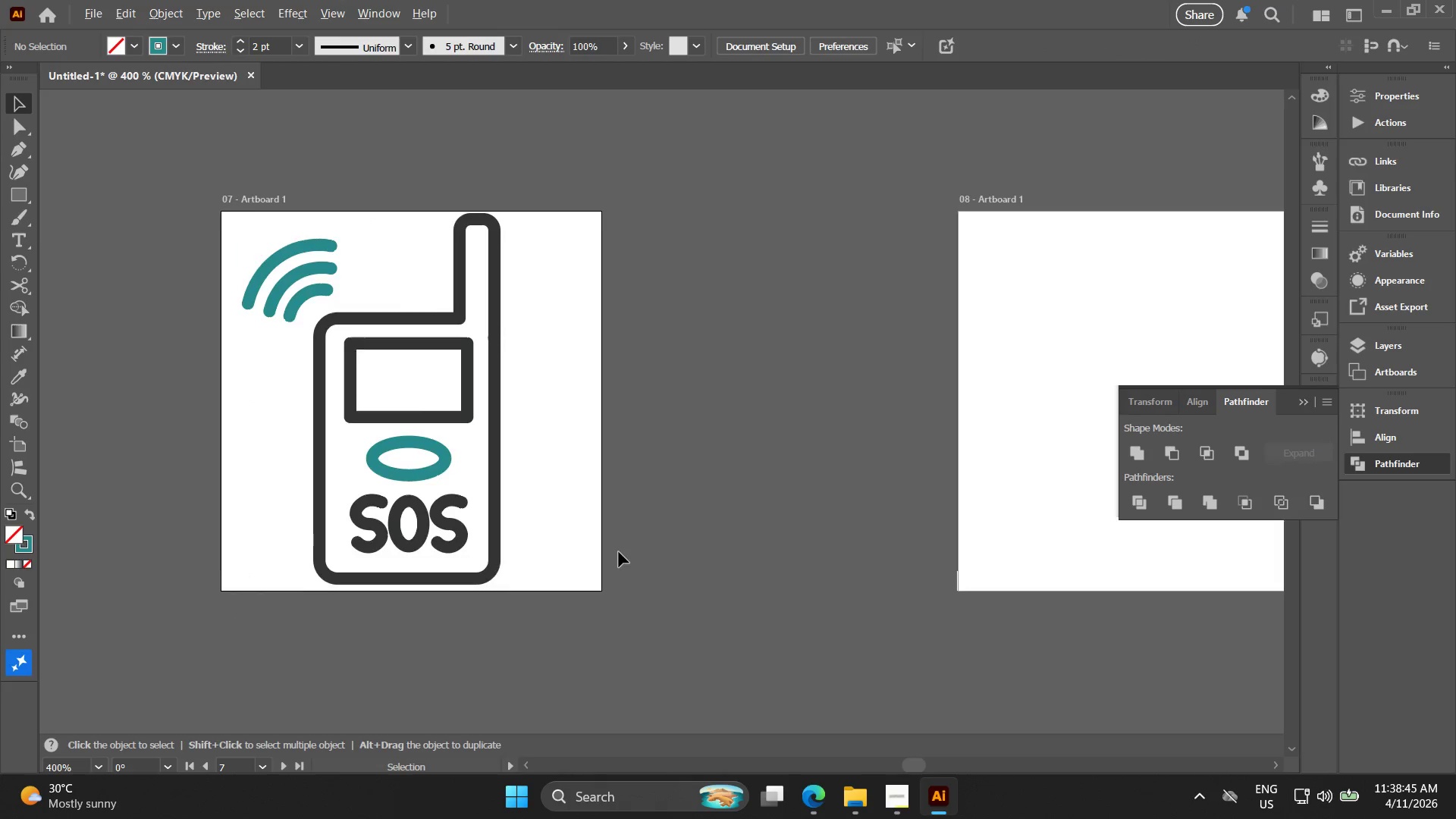 
hold_key(key=ShiftLeft, duration=0.84)
 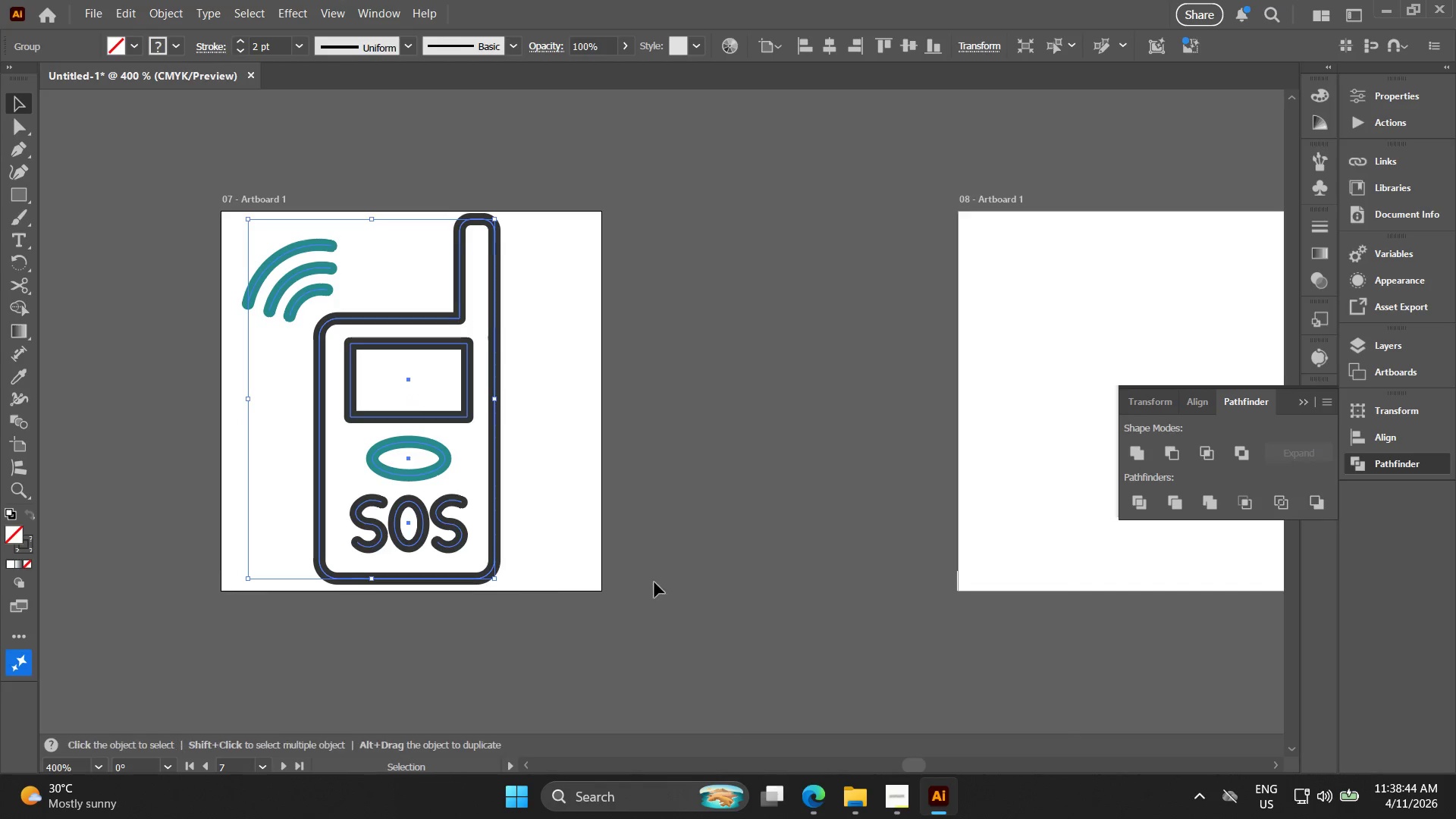 
left_click([653, 579])
 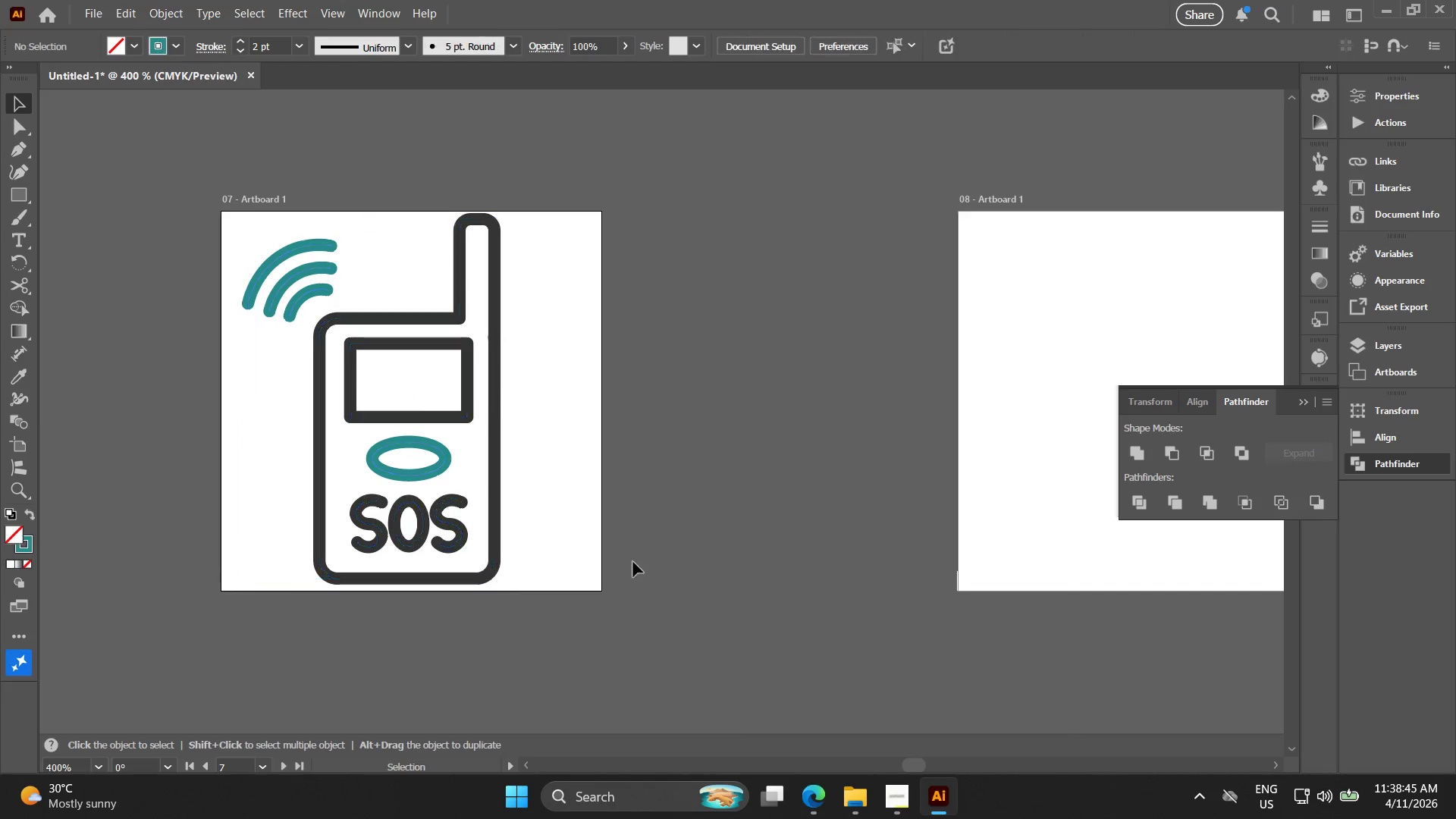 
key(Alt+AltLeft)
 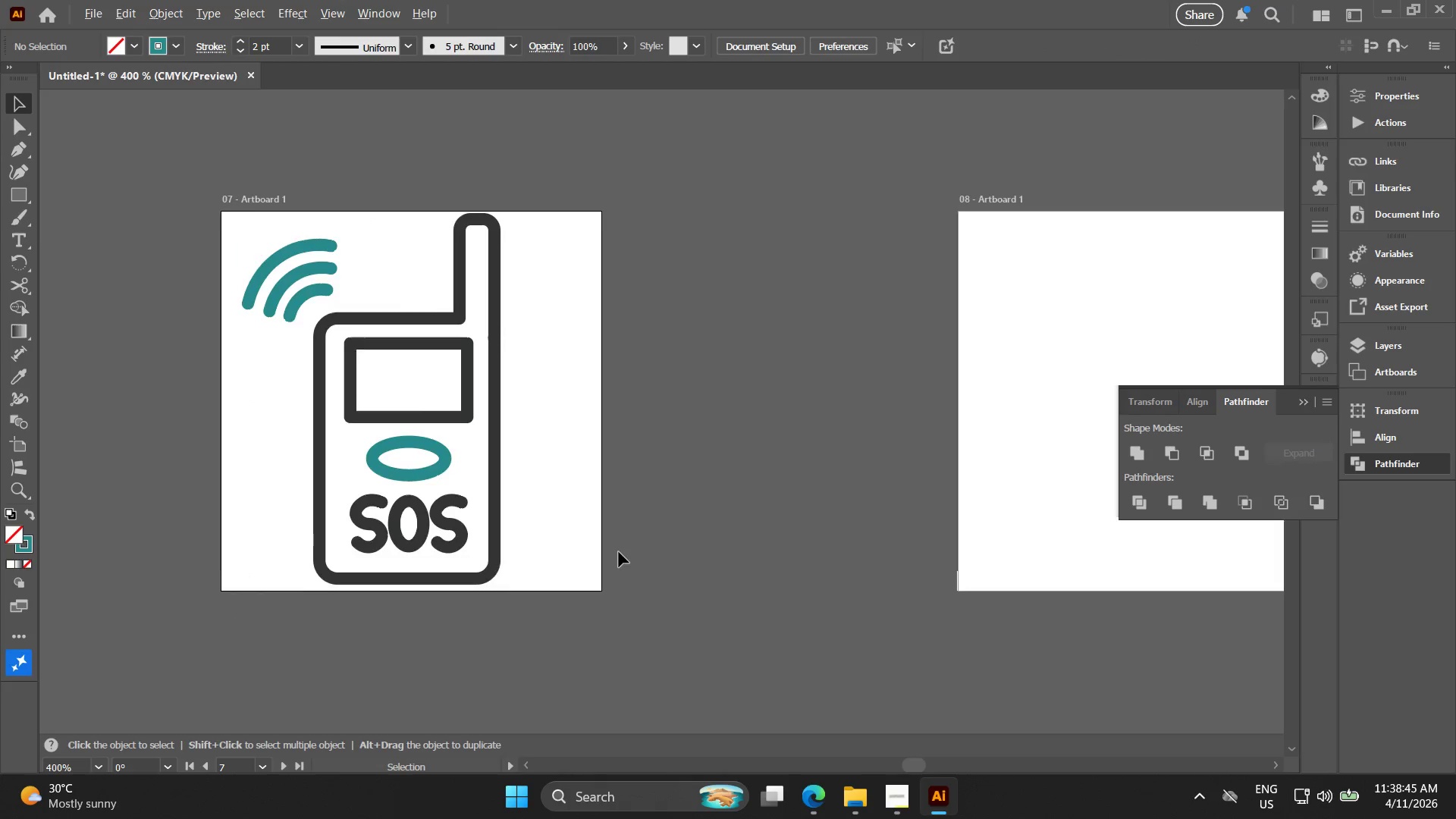 
hold_key(key=Space, duration=0.31)
 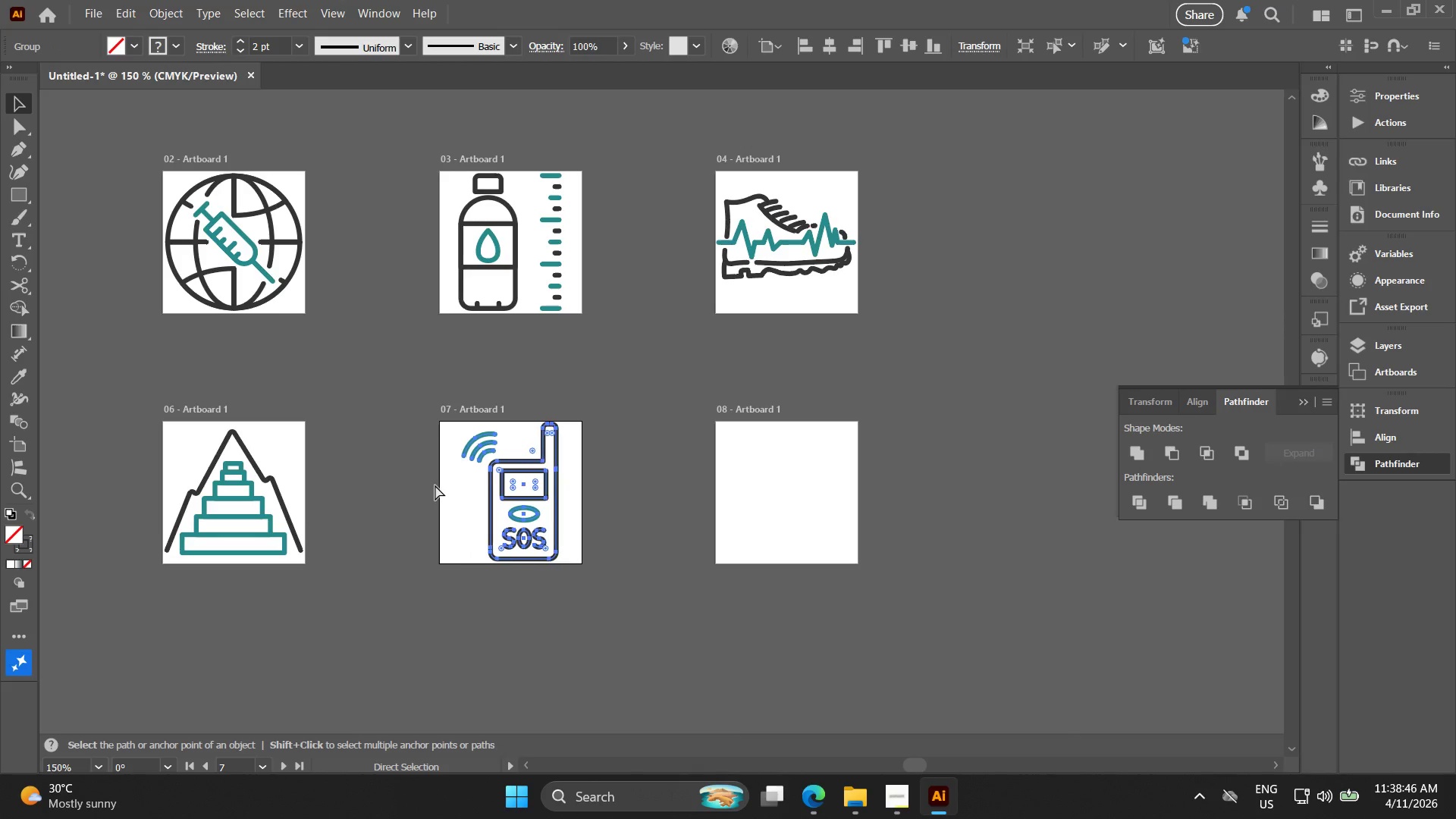 
left_click_drag(start_coordinate=[626, 563], to_coordinate=[595, 558])
 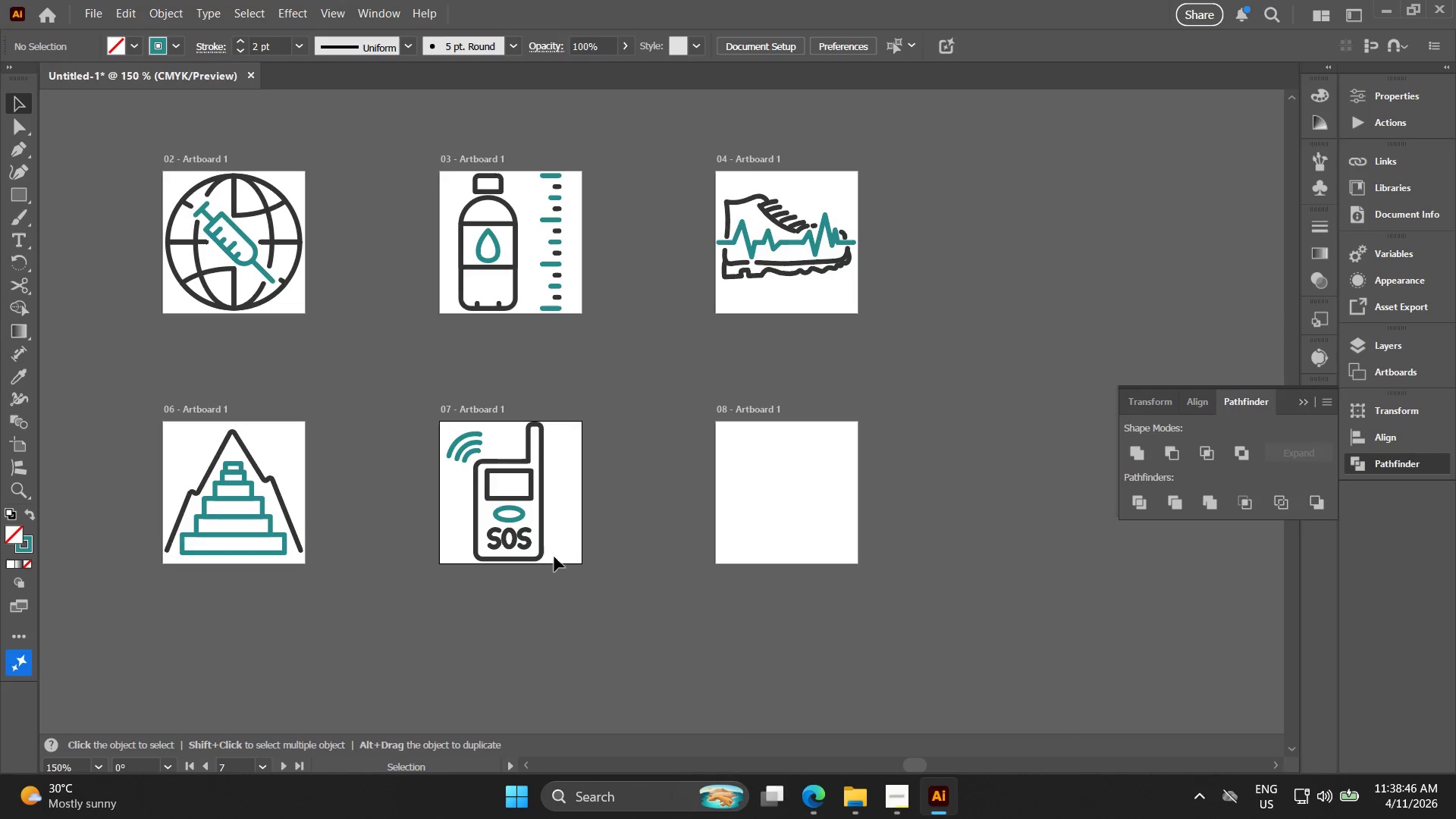 
scroll: coordinate [616, 558], scroll_direction: down, amount: 3.0
 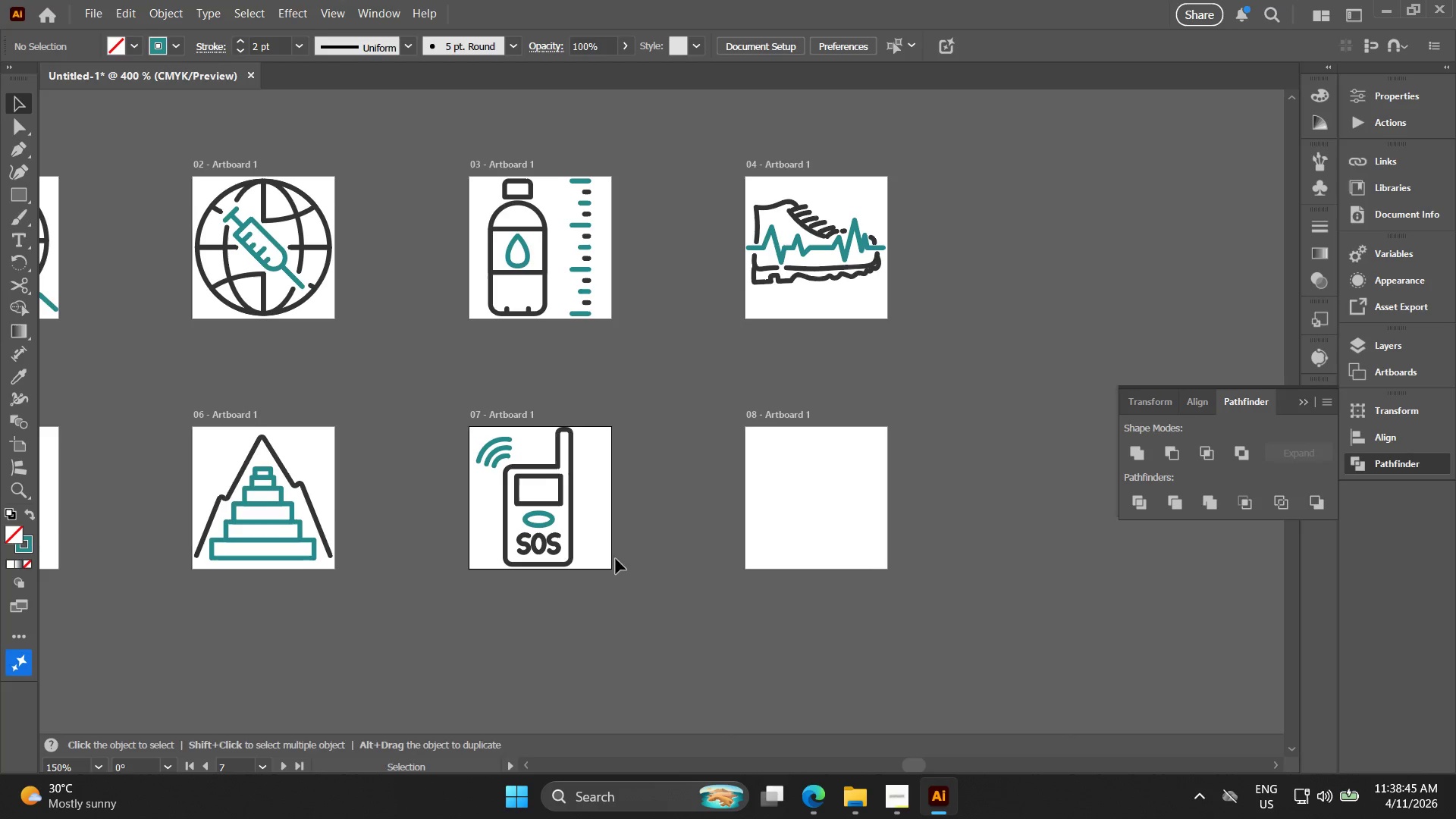 
left_click_drag(start_coordinate=[585, 558], to_coordinate=[416, 494])
 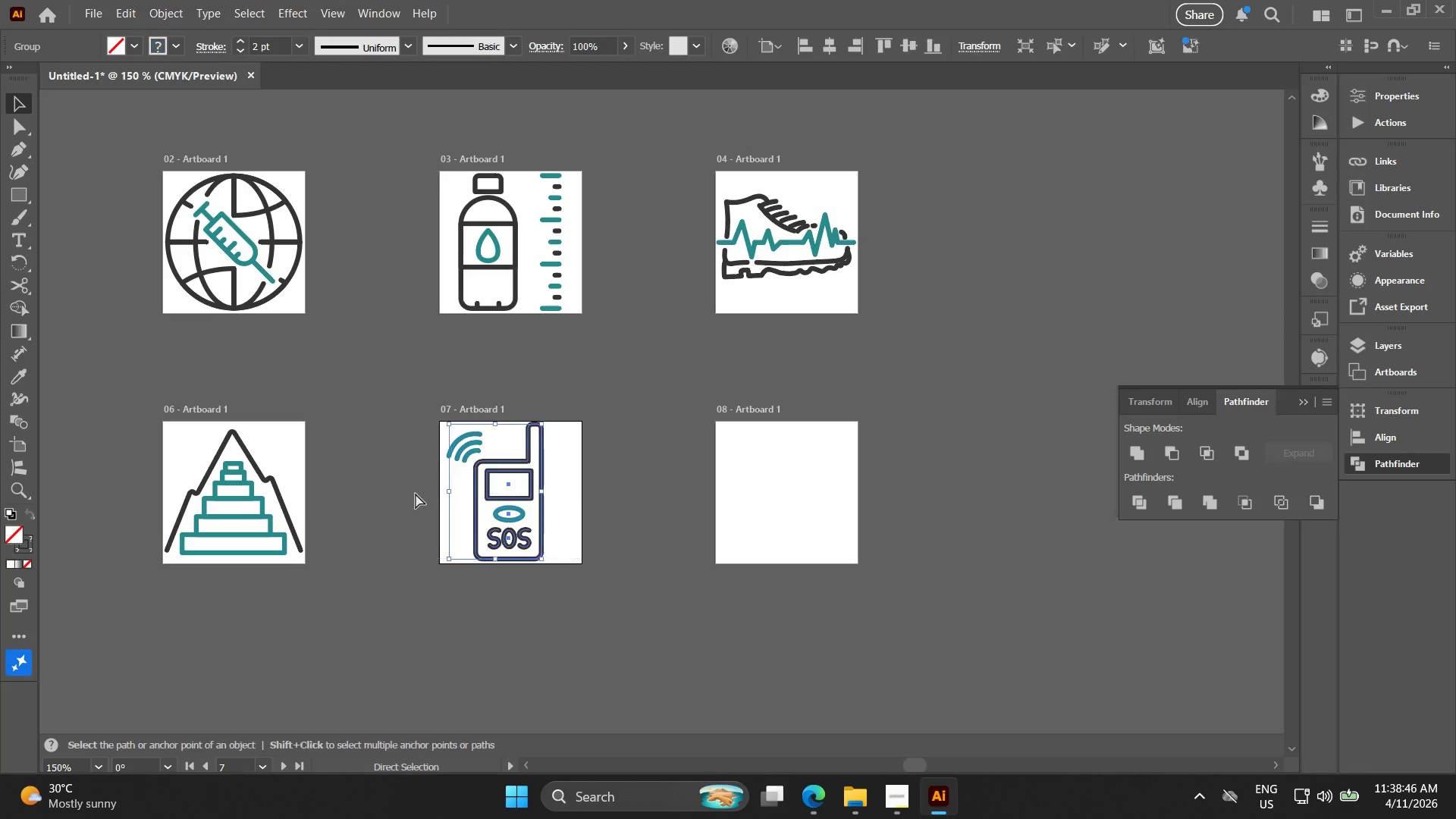 
key(Control+D)
 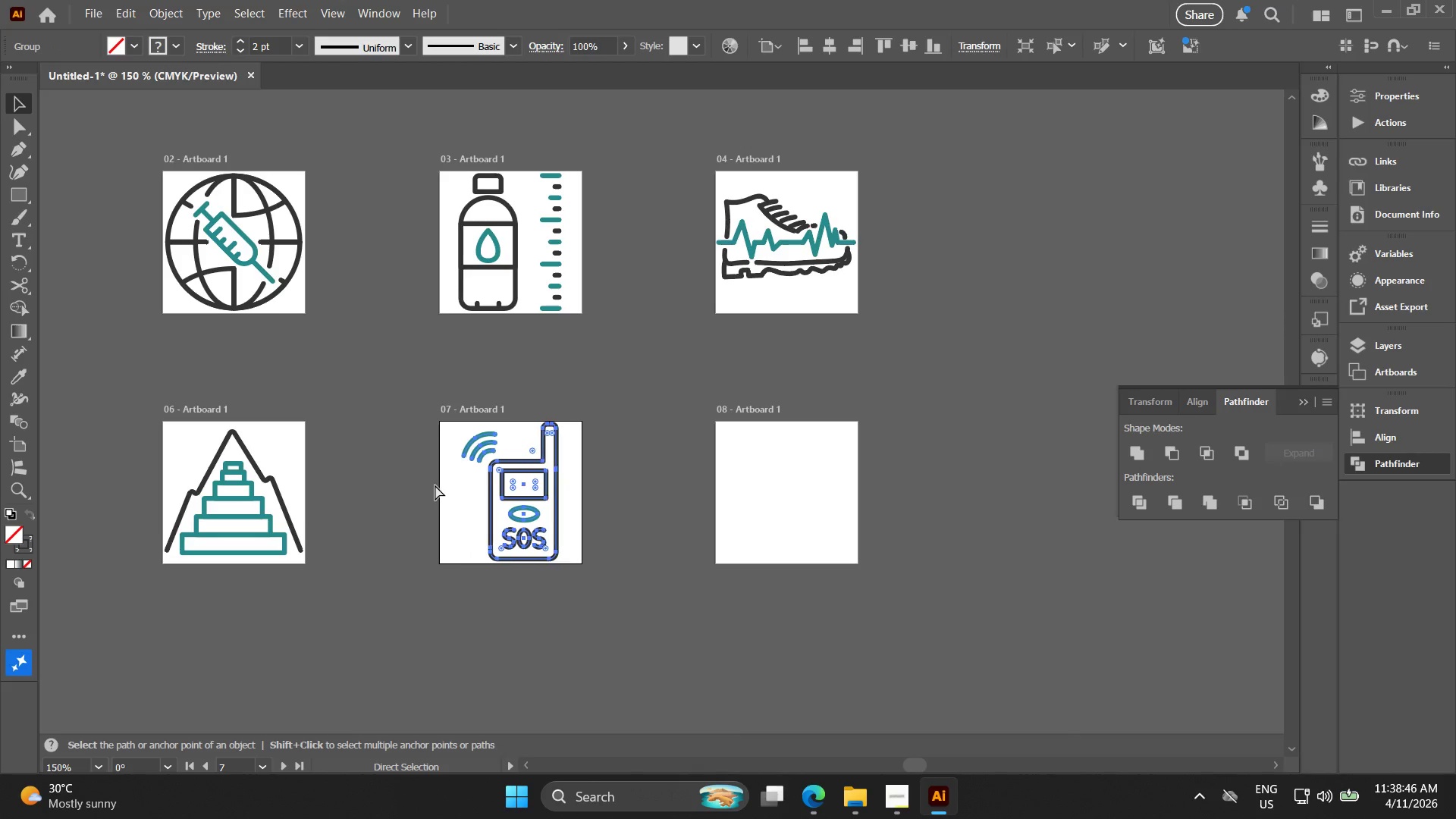 
key(Control+E)
 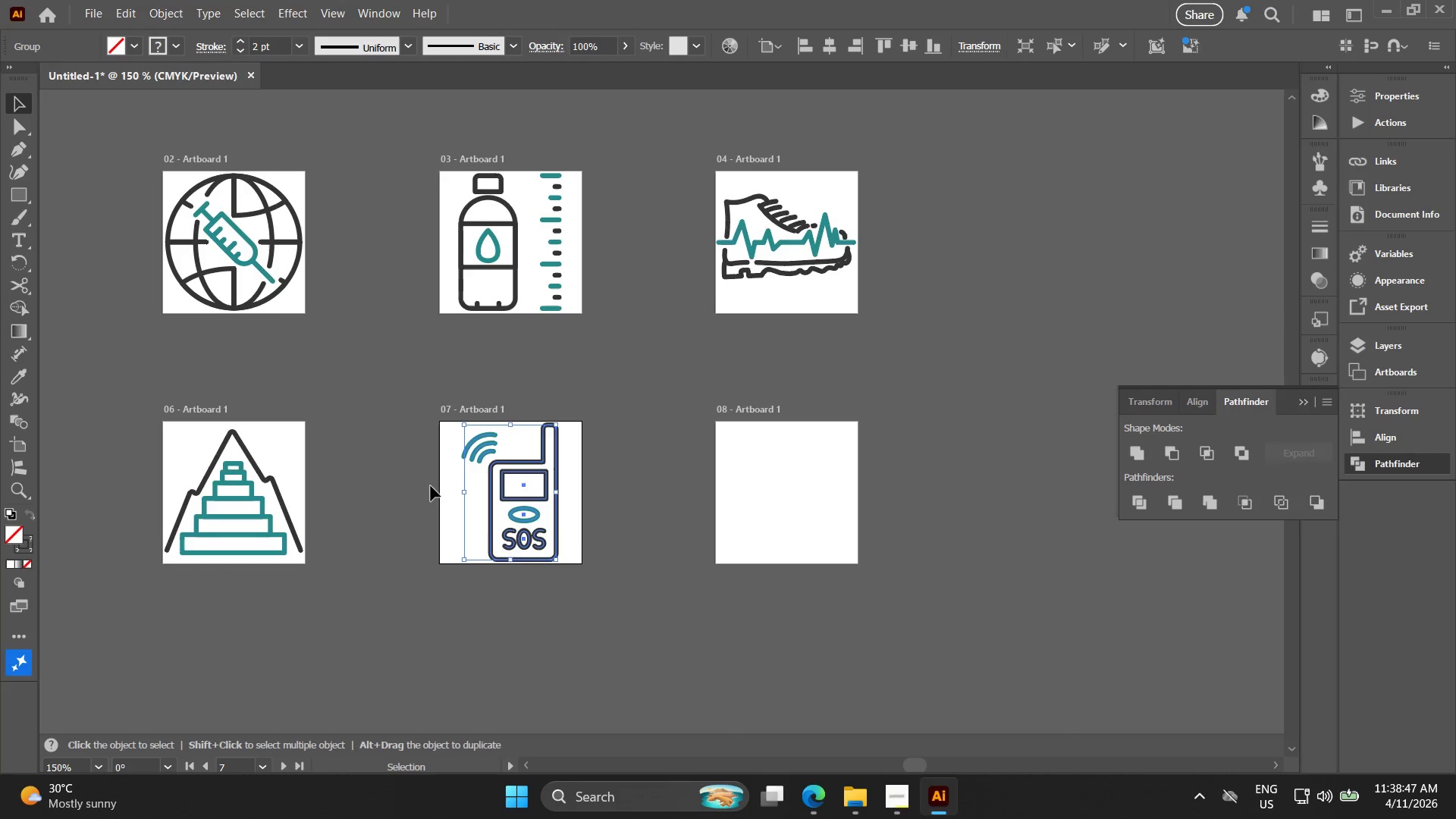 
key(Control+Z)
 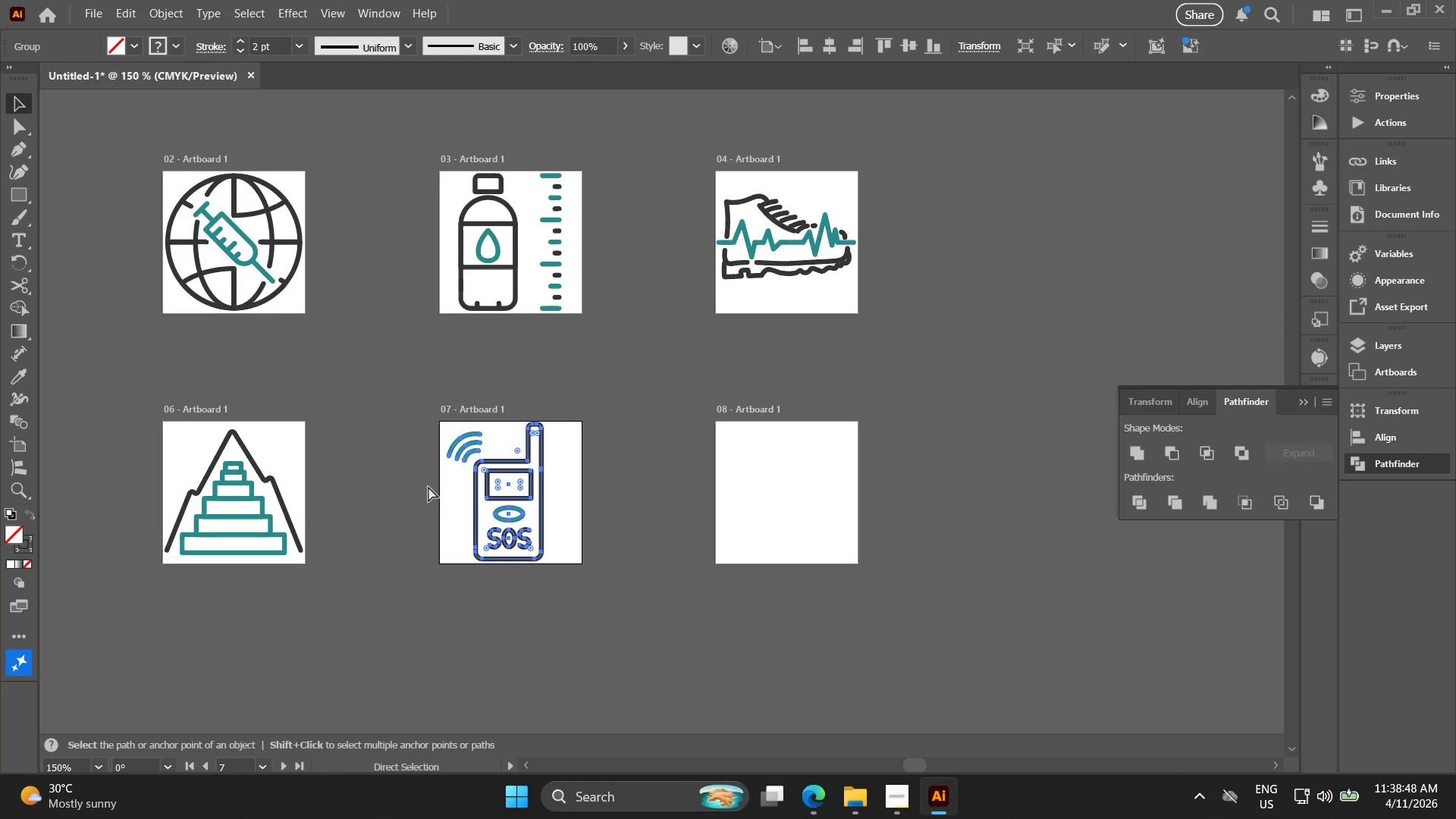 
key(Control+Z)
 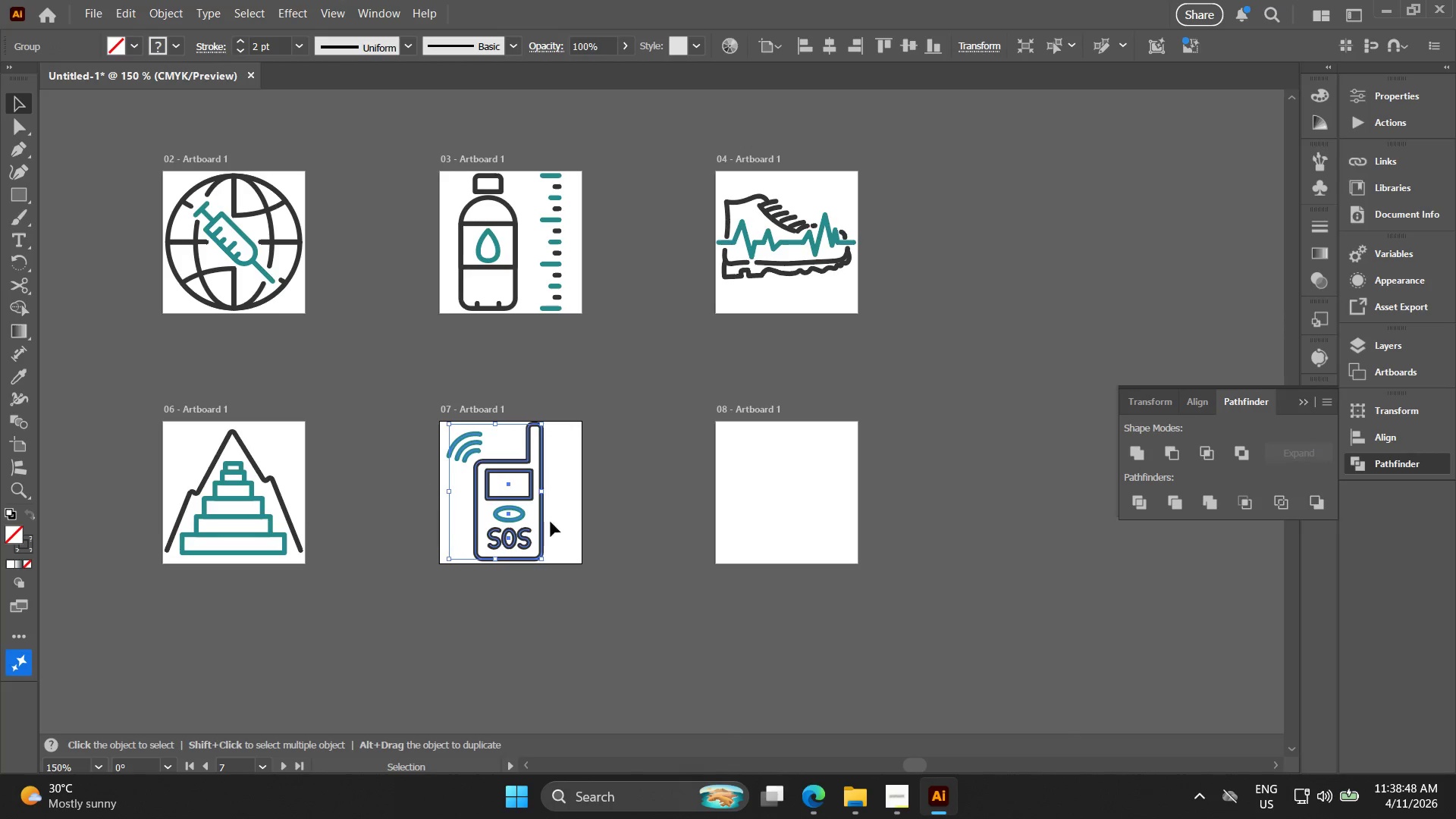 
key(Alt+AltLeft)
 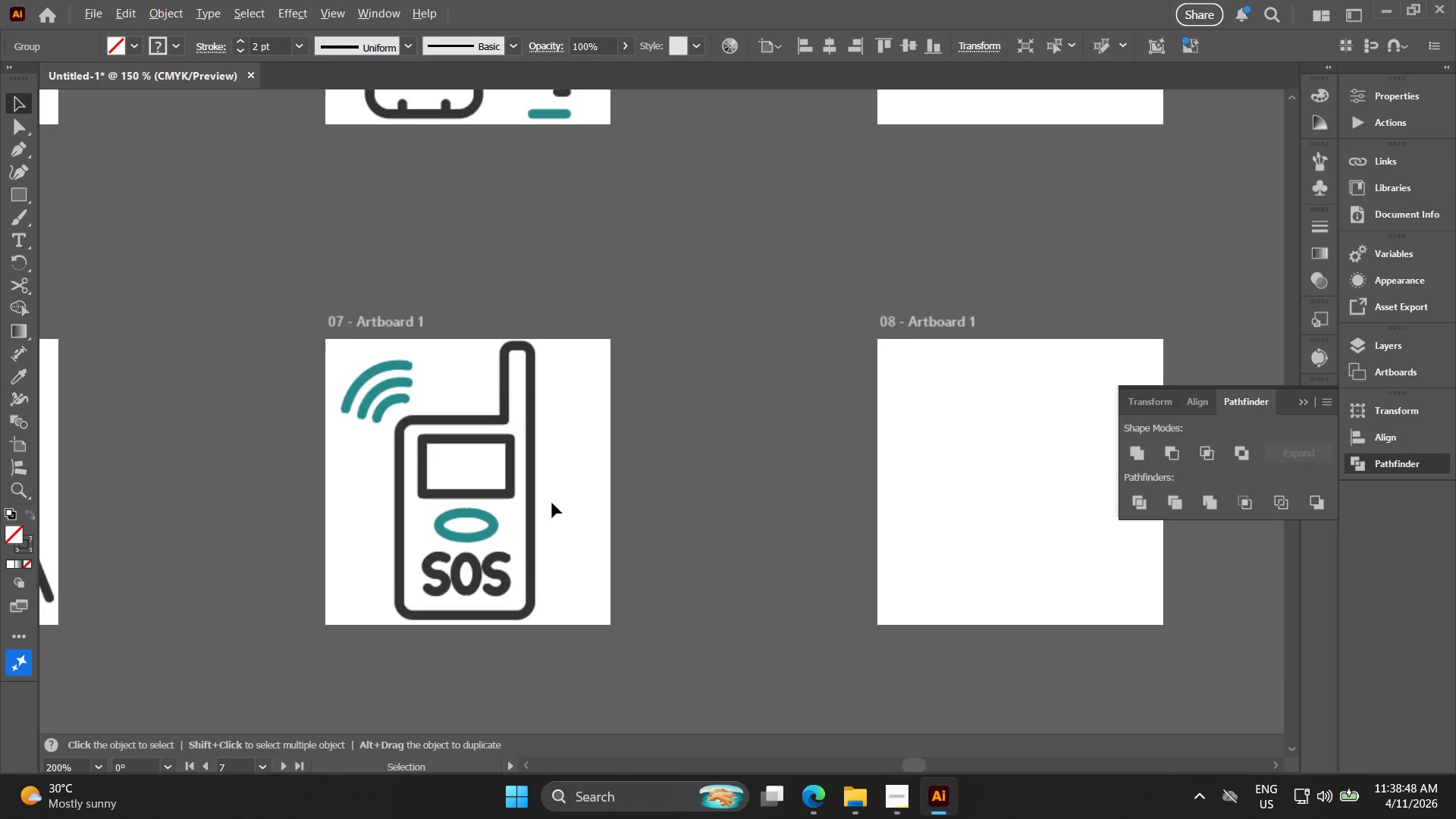 
scroll: coordinate [550, 500], scroll_direction: up, amount: 3.0
 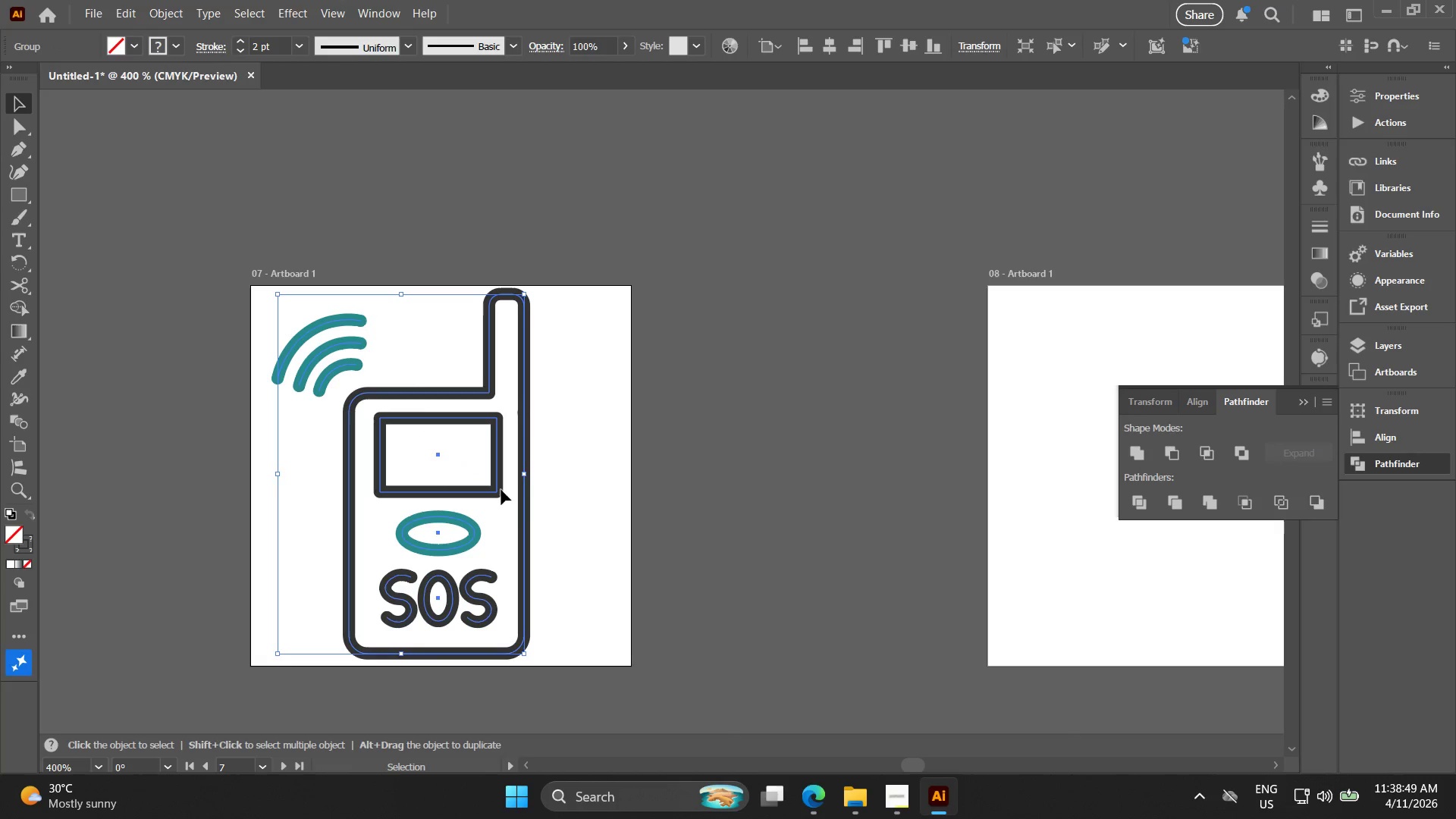 
left_click_drag(start_coordinate=[497, 490], to_coordinate=[501, 491])
 